 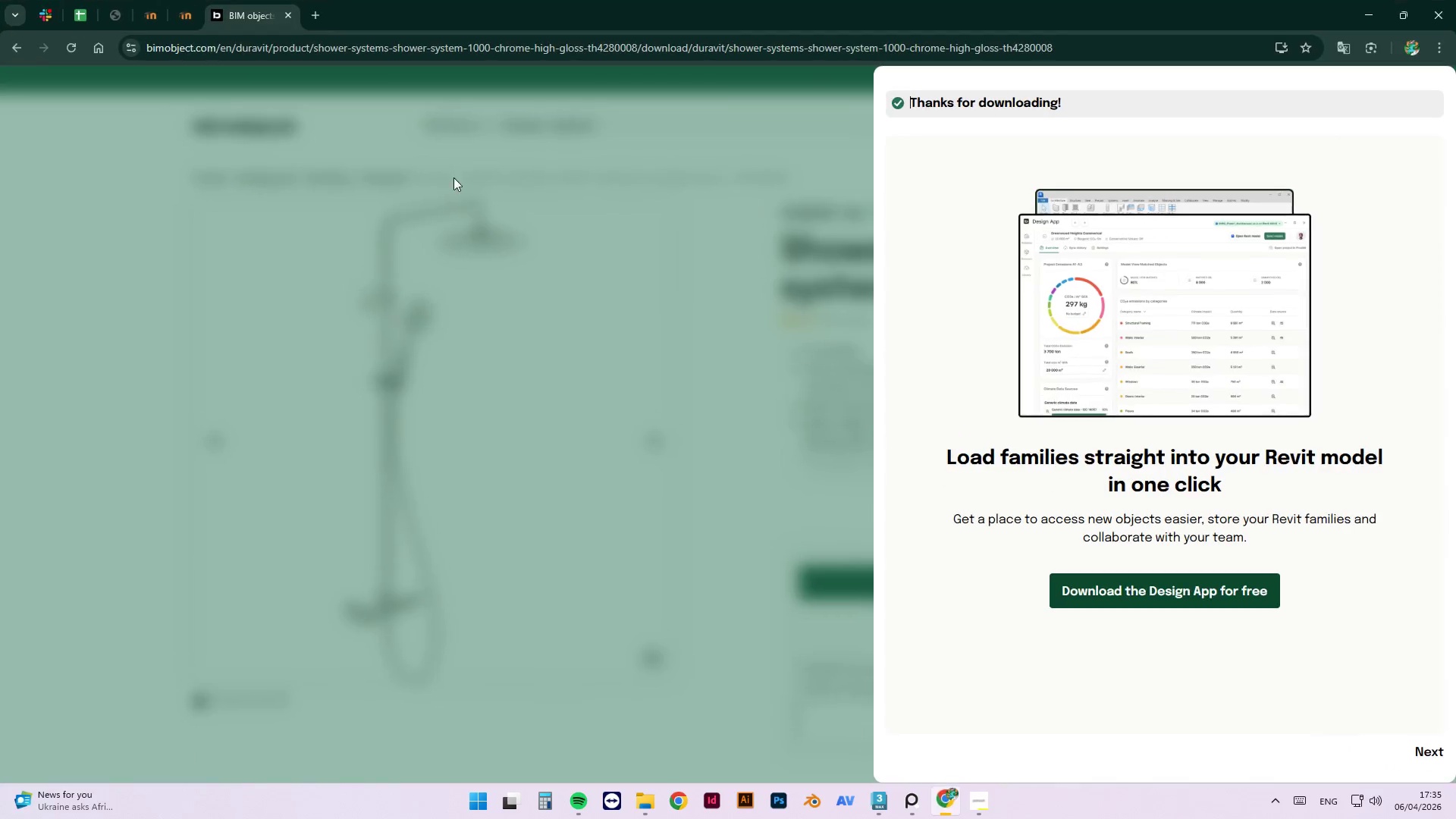 
left_click([50, 13])
 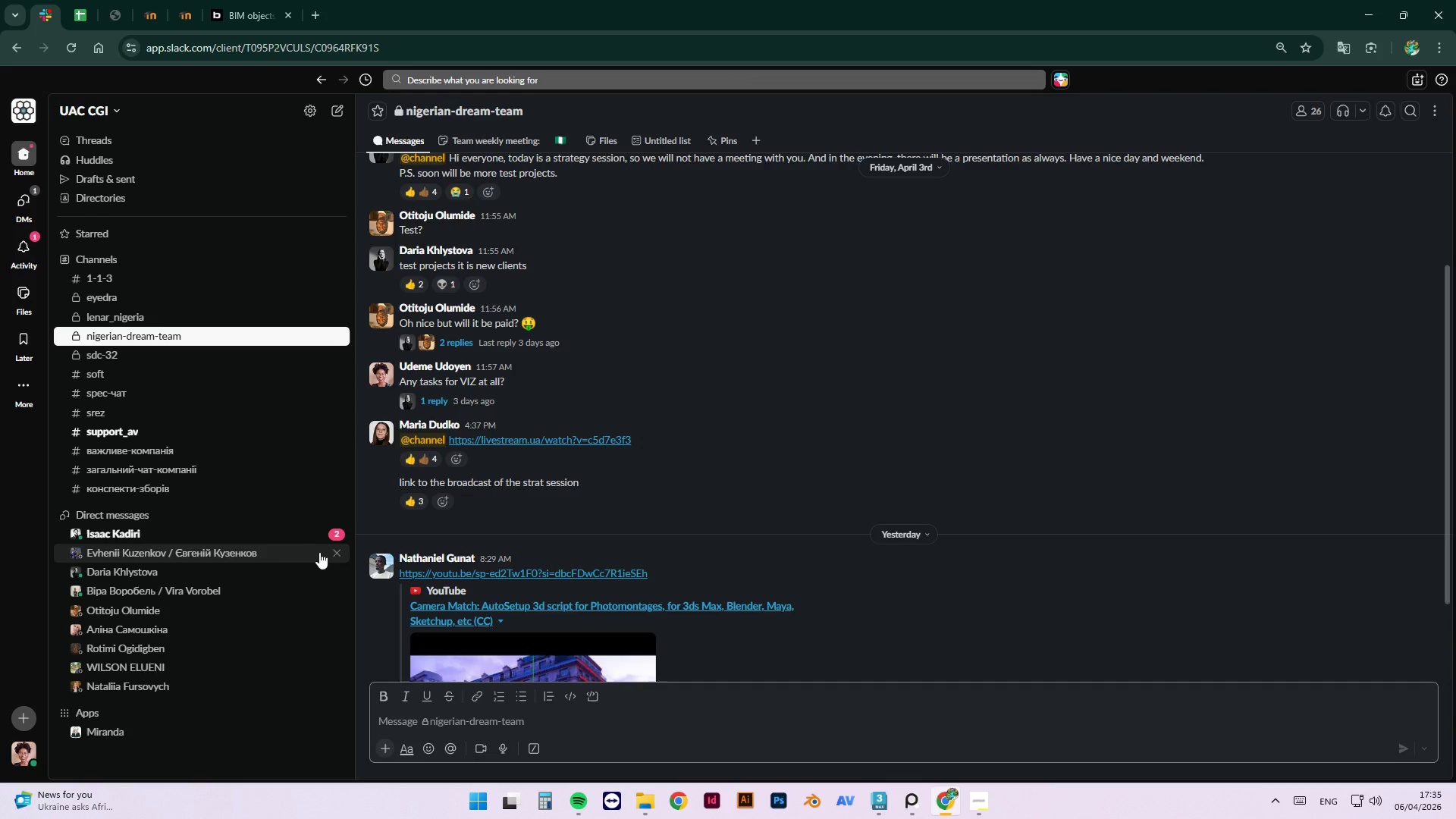 
left_click([292, 540])
 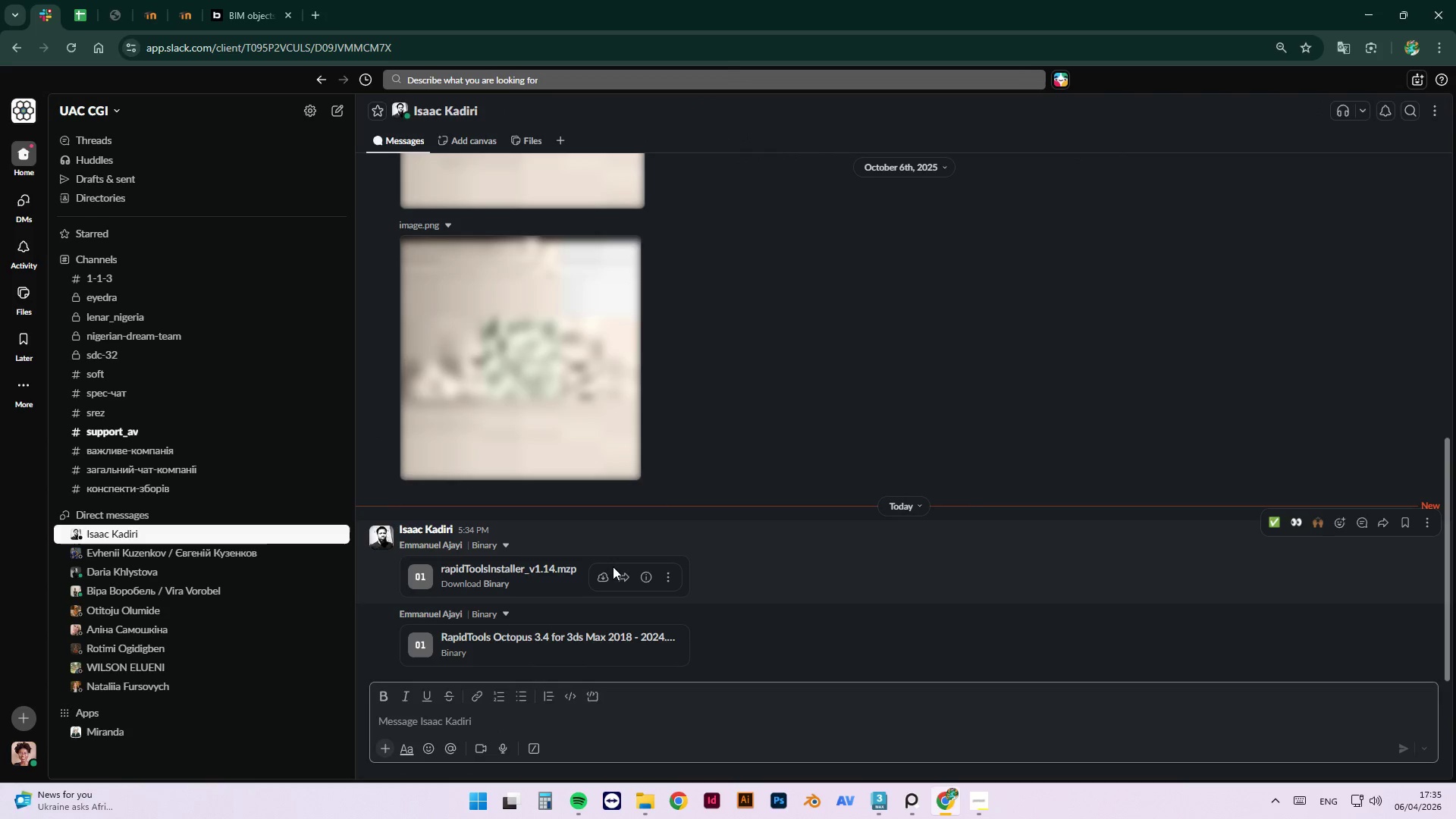 
left_click([605, 578])
 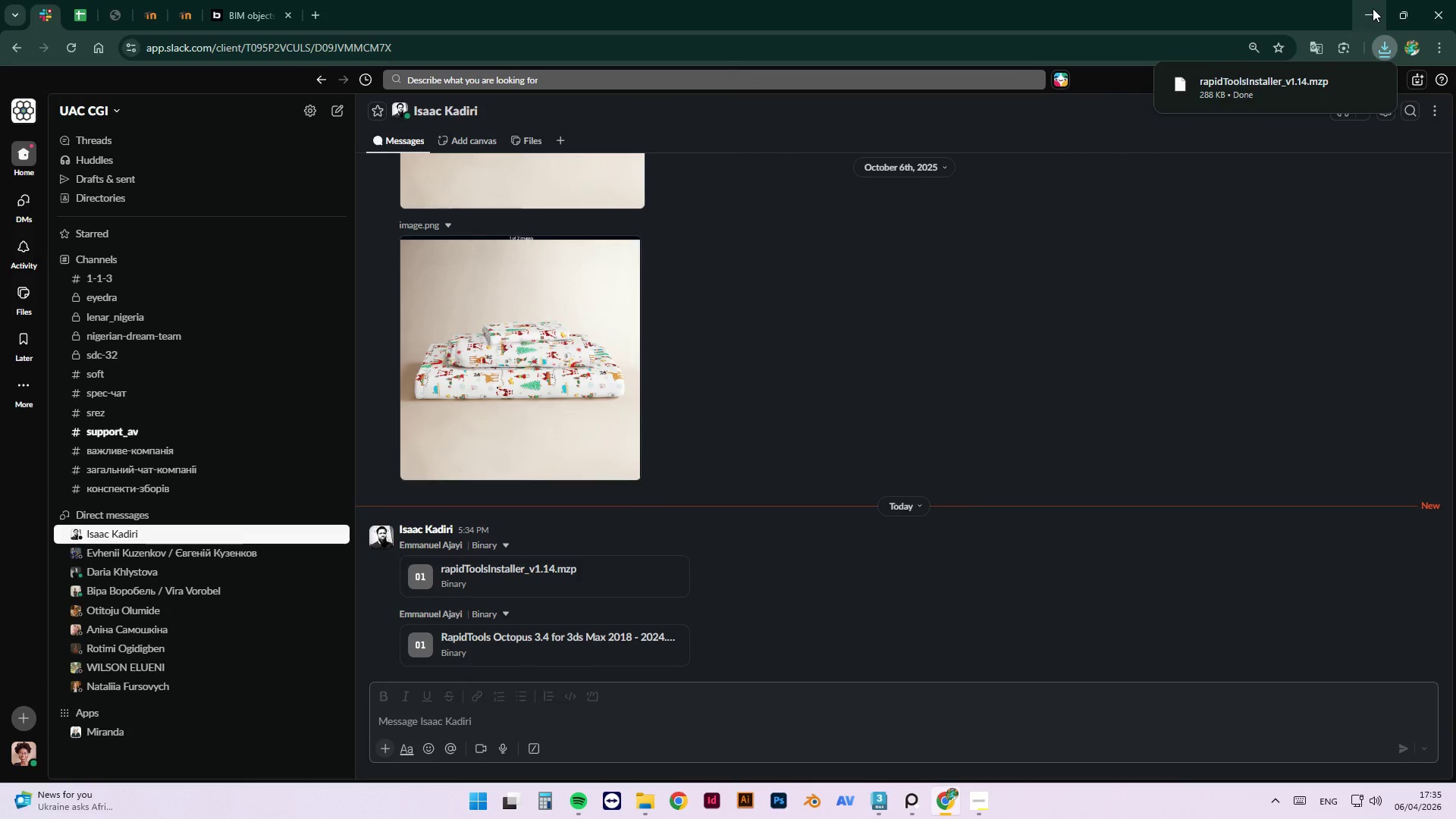 
left_click([1373, 8])
 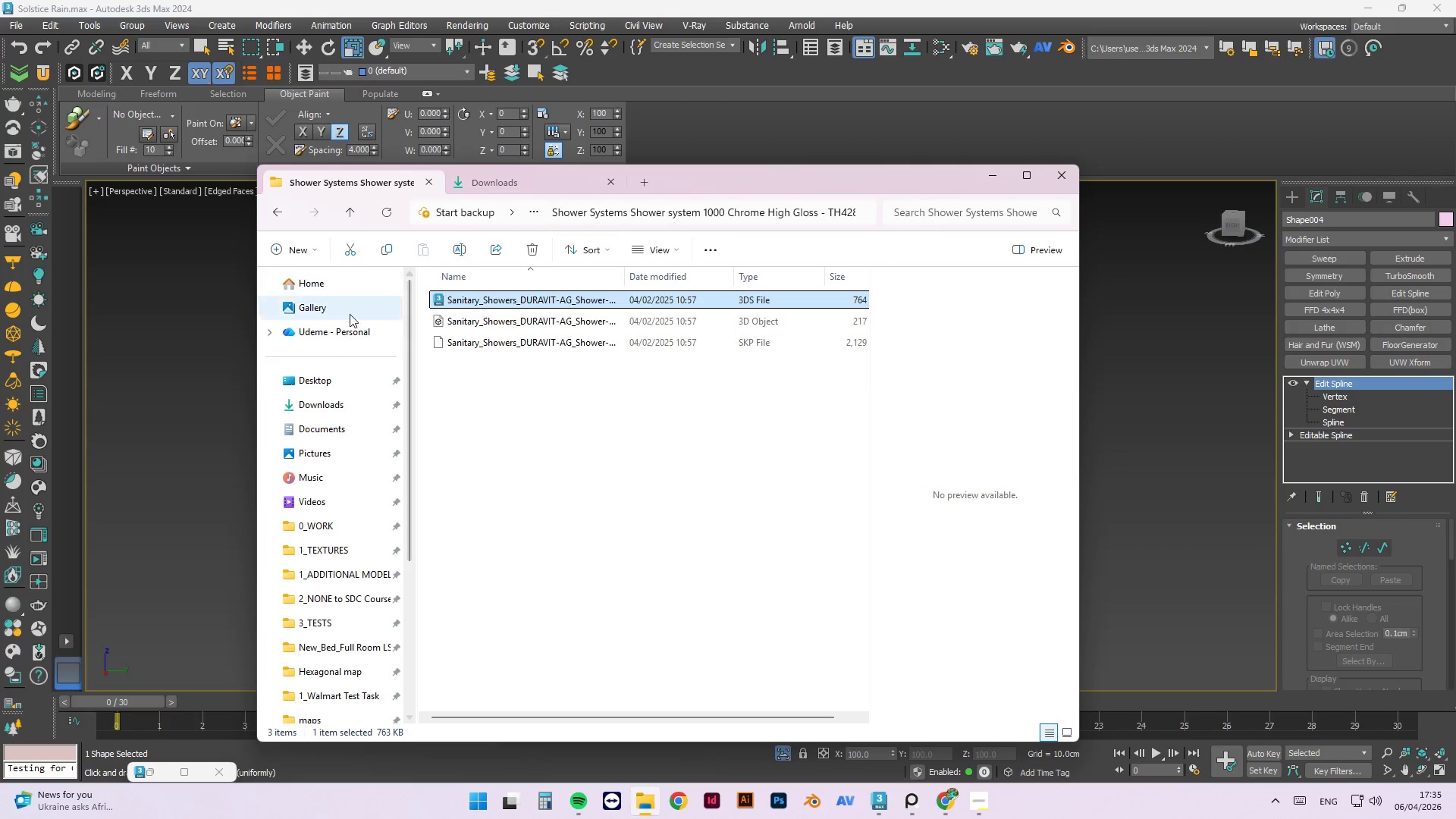 
left_click([349, 410])
 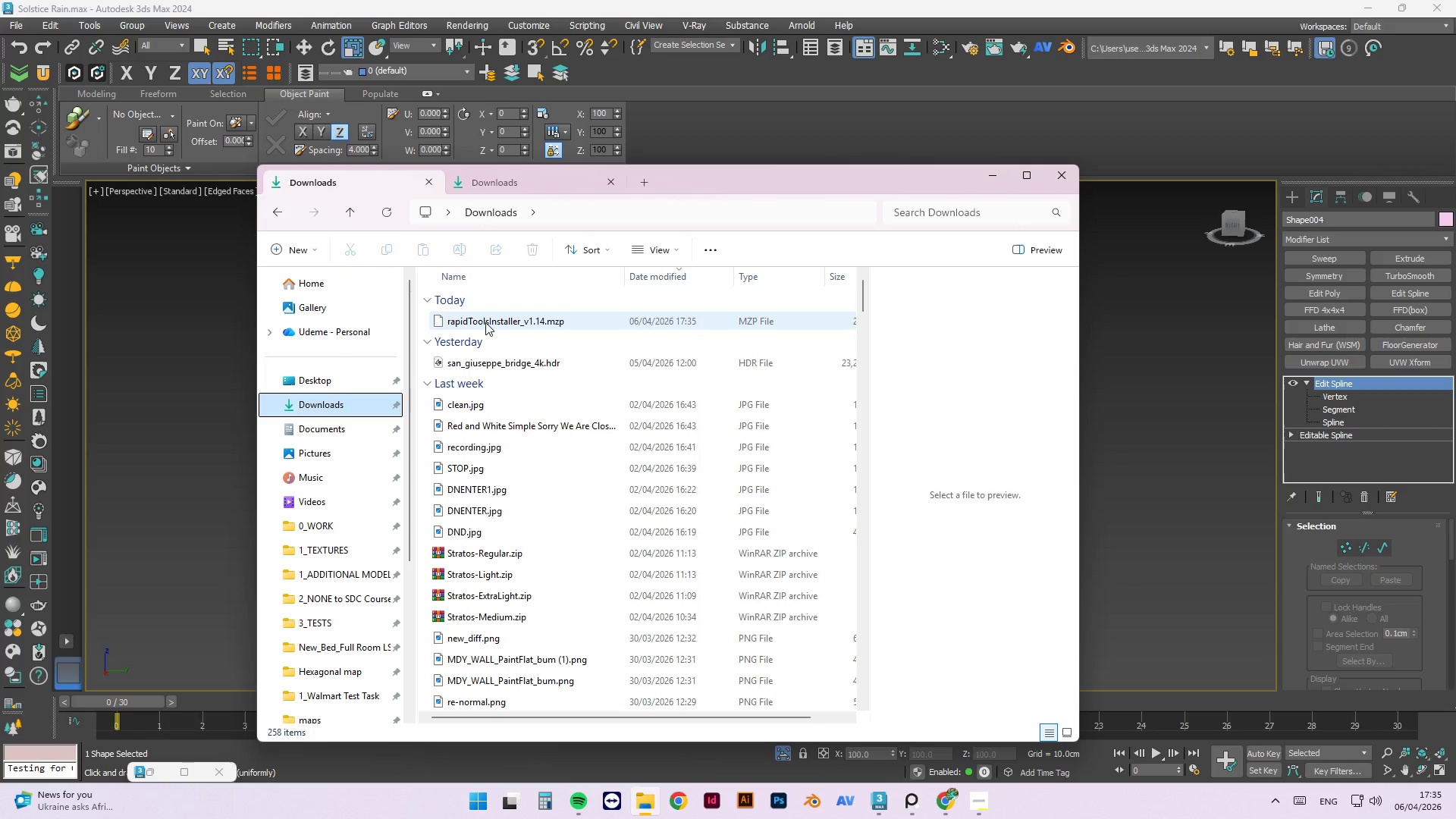 
left_click_drag(start_coordinate=[485, 322], to_coordinate=[1126, 319])
 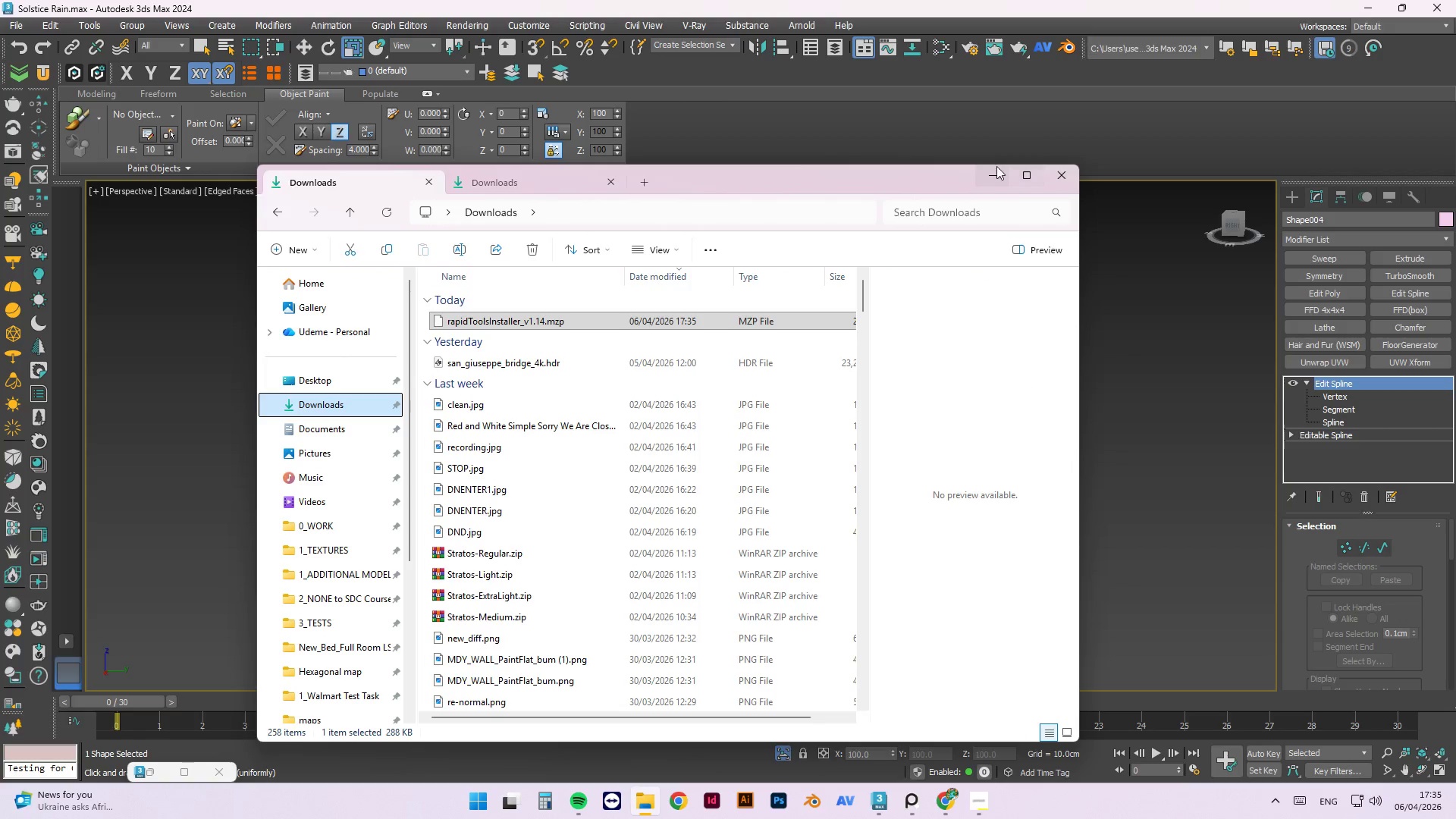 
left_click([990, 174])
 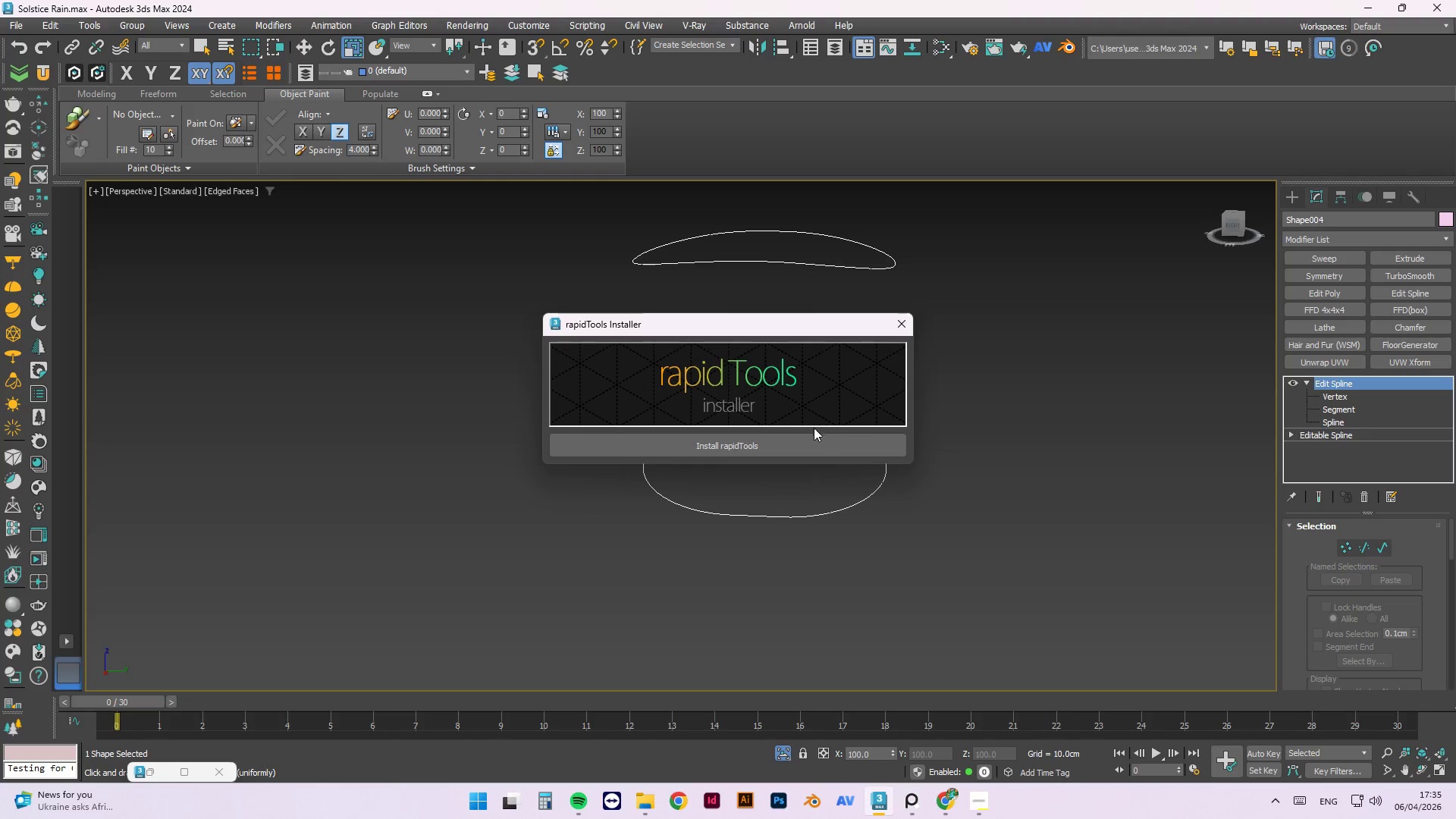 
left_click([795, 443])
 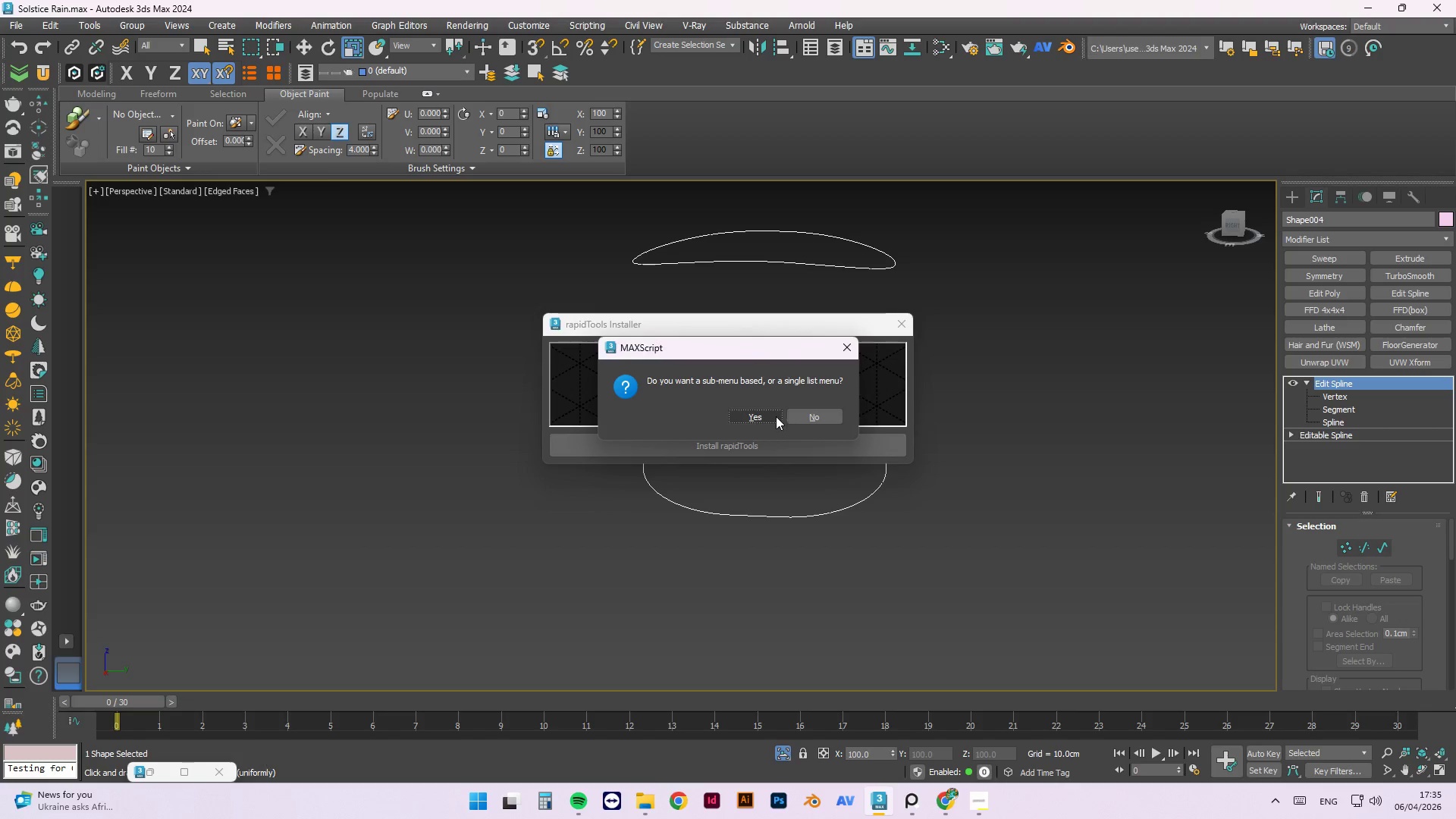 
left_click([776, 415])
 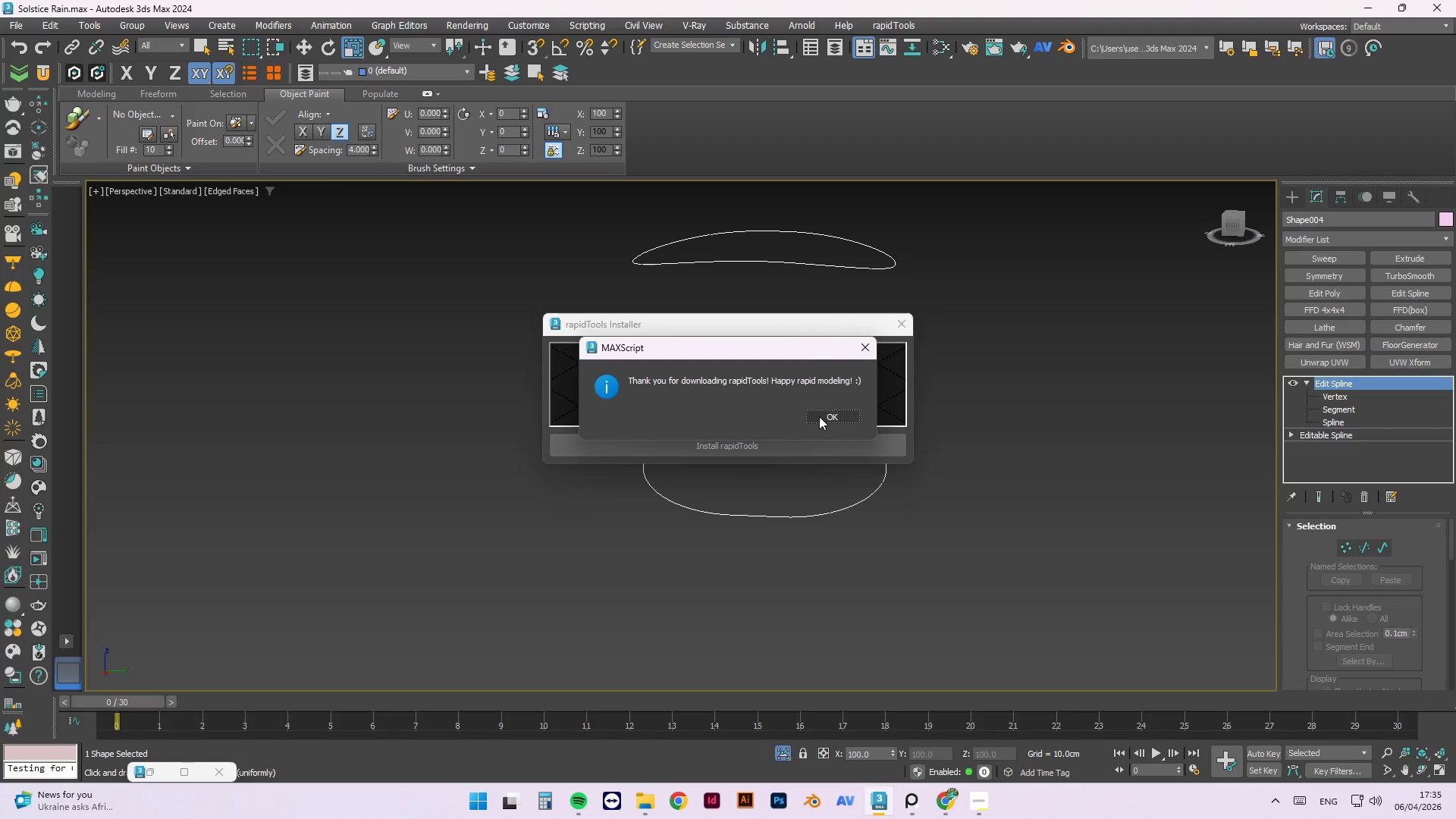 
left_click([819, 416])
 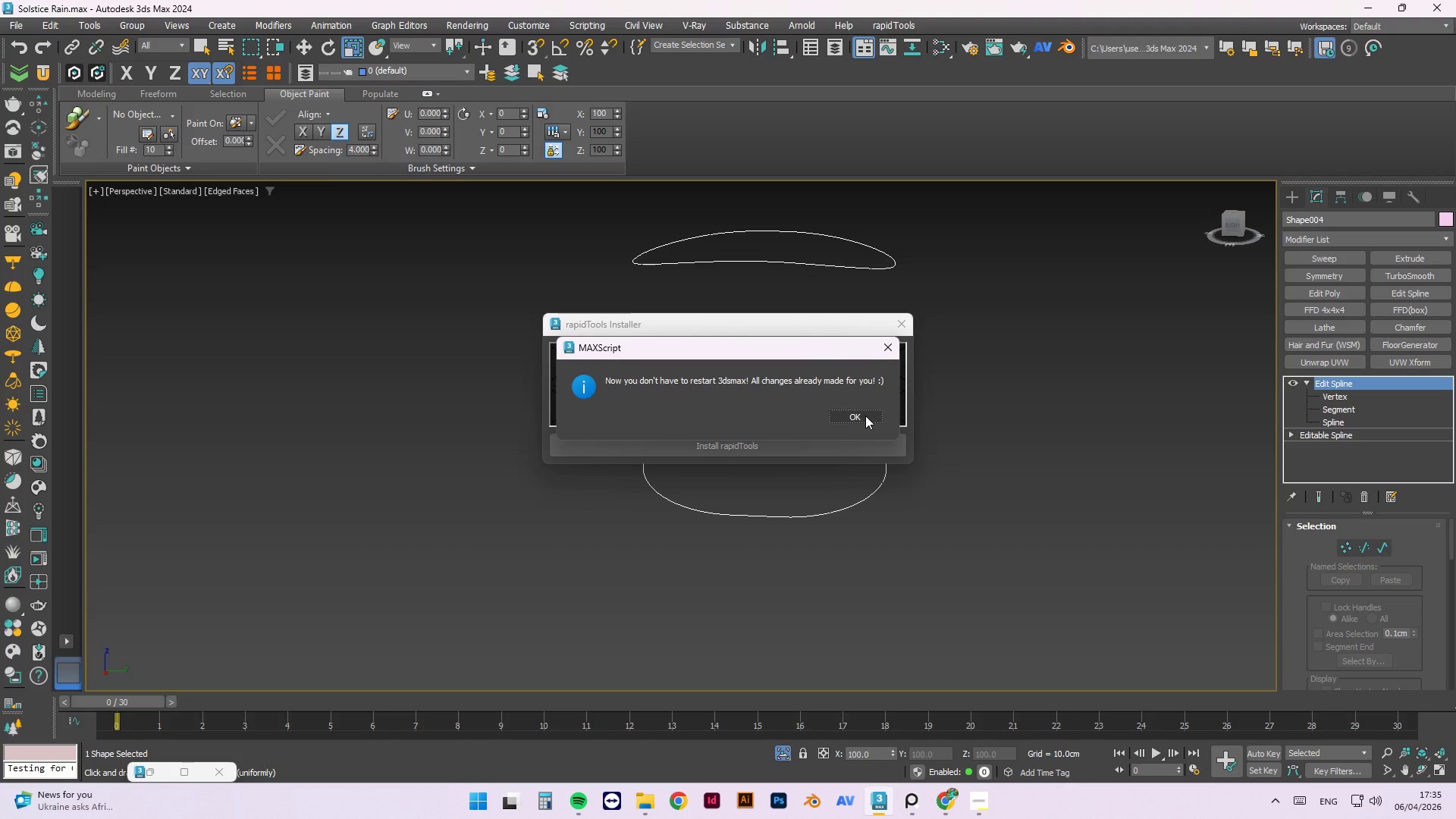 
left_click([865, 414])
 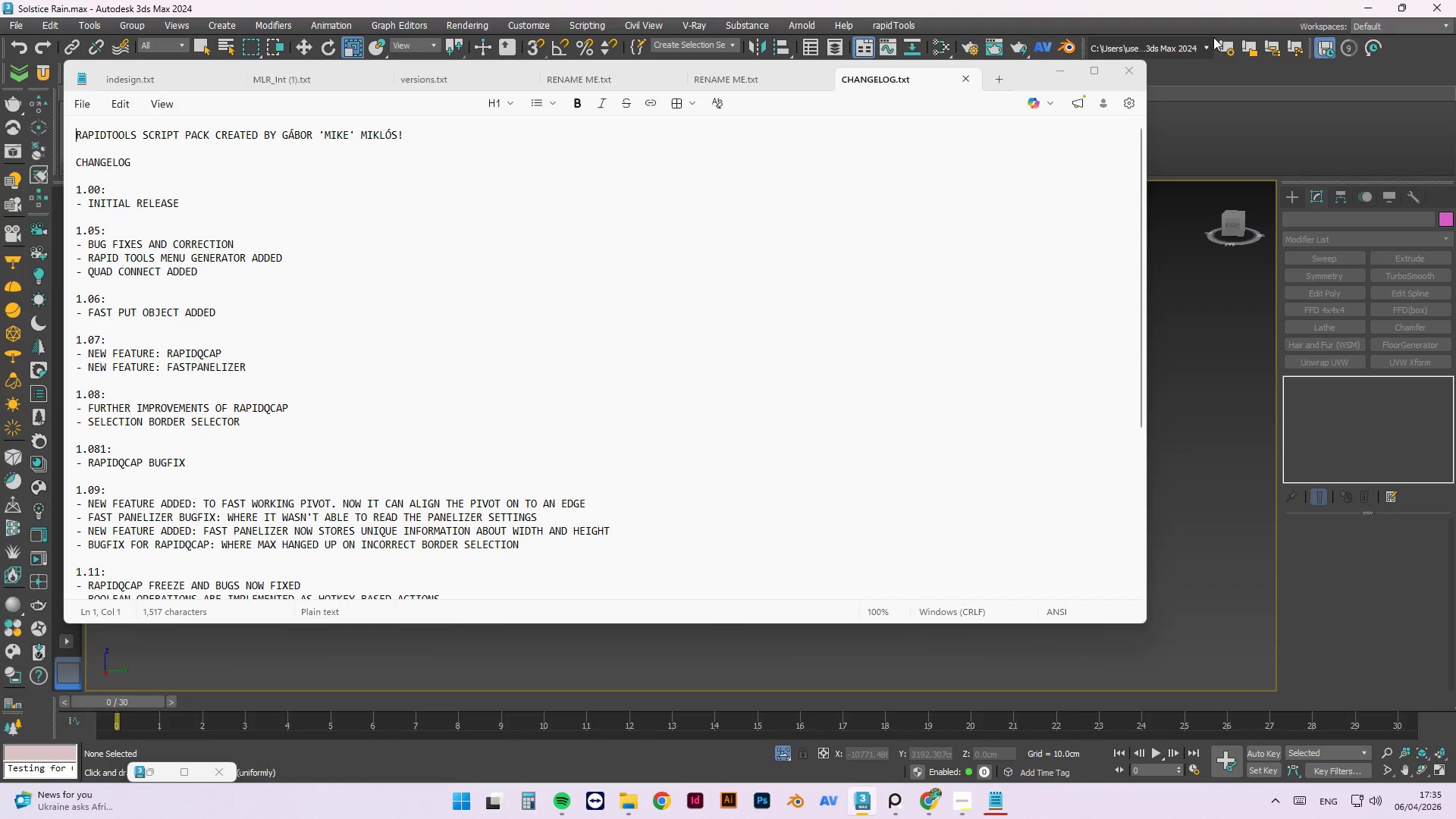 
wait(5.16)
 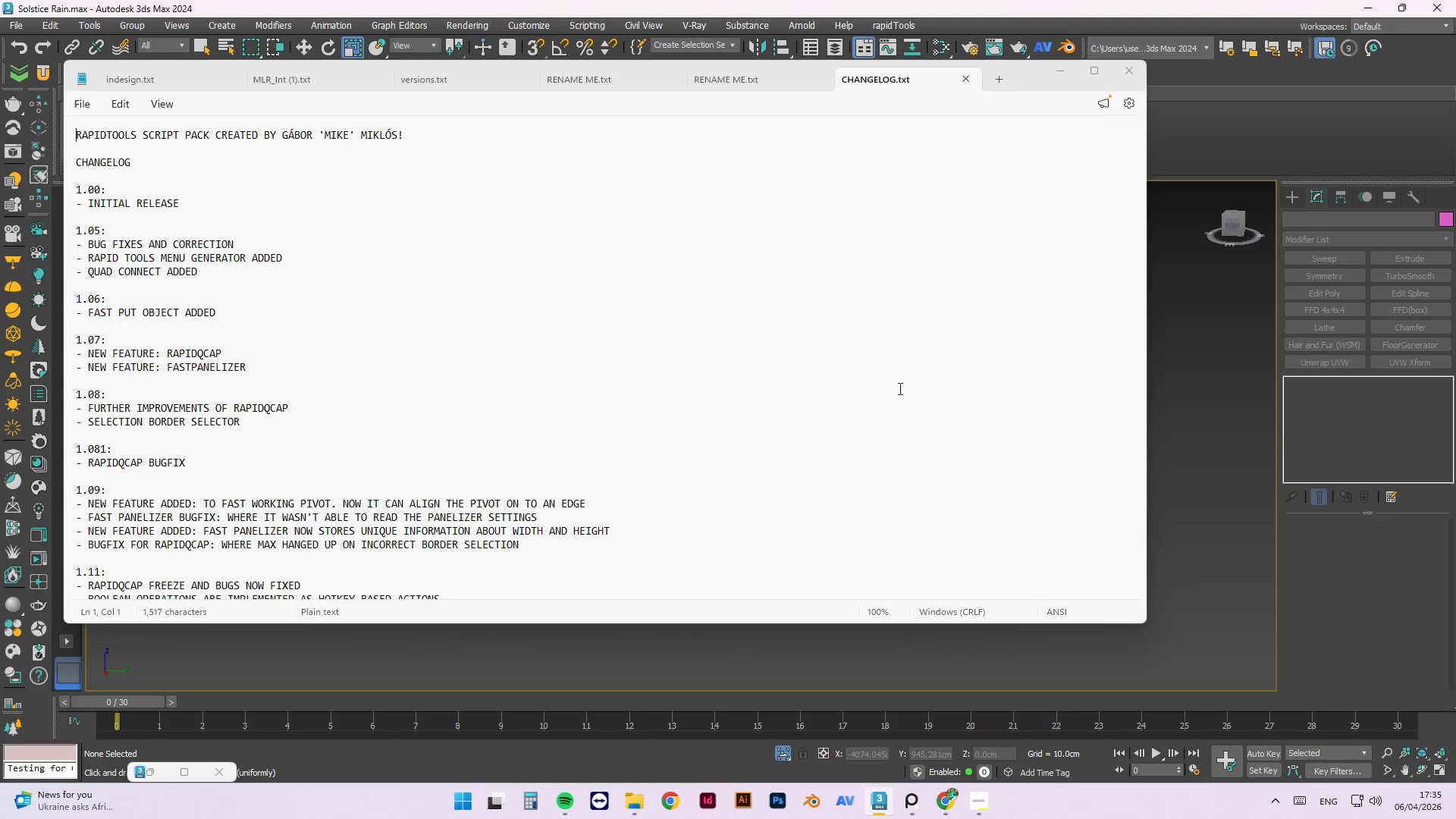 
left_click([1131, 70])
 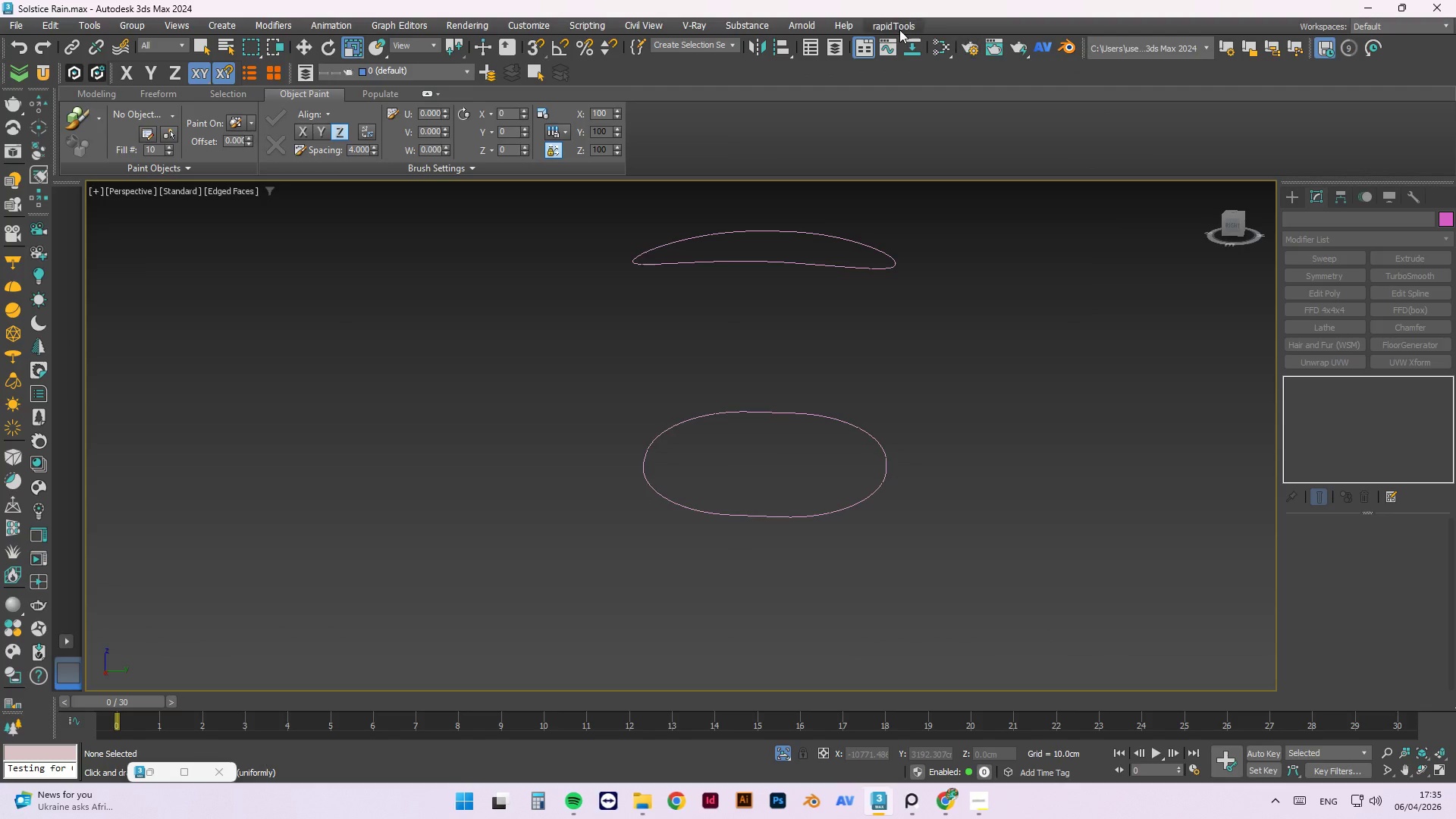 
left_click([899, 28])
 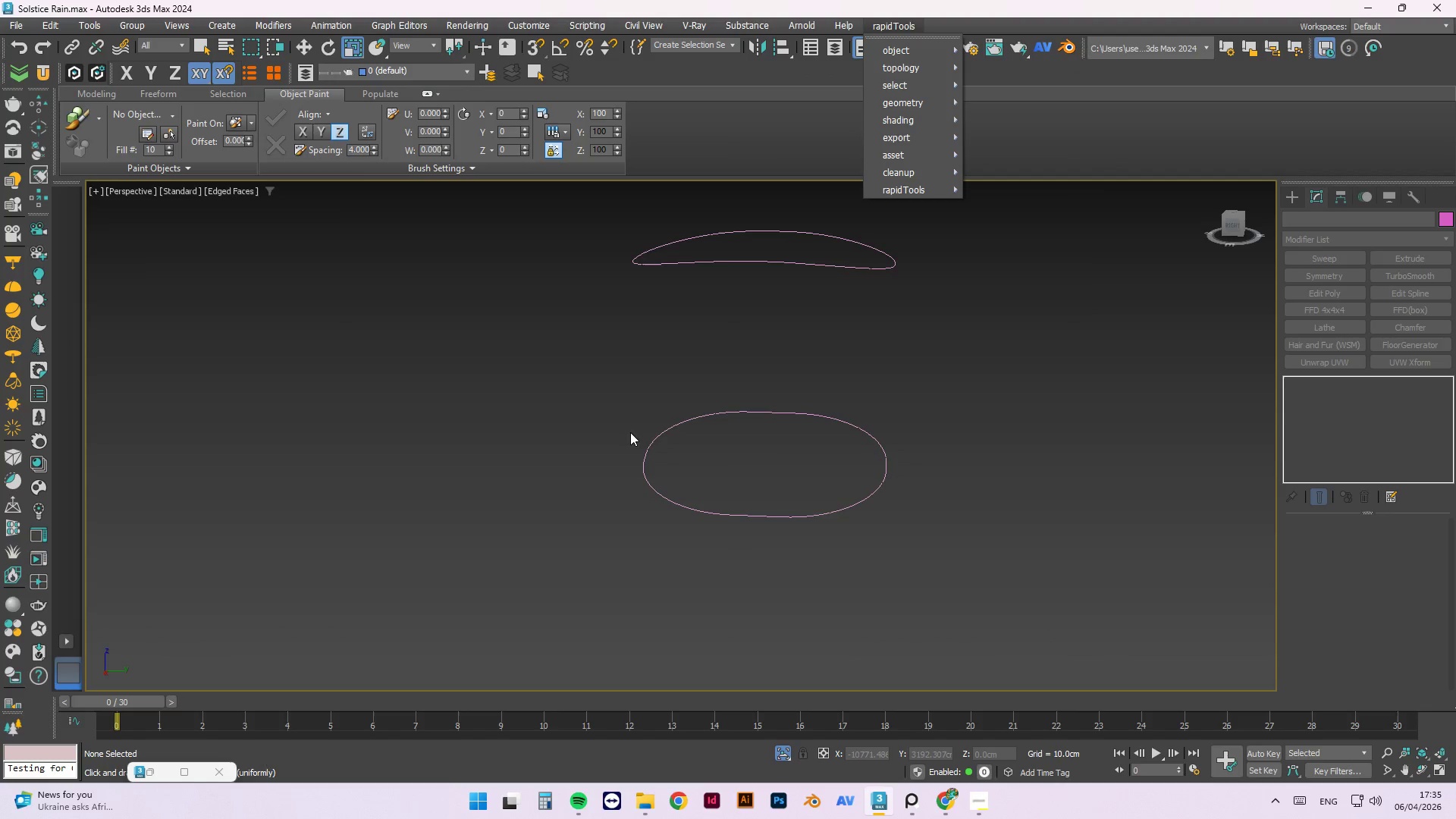 
left_click([560, 397])
 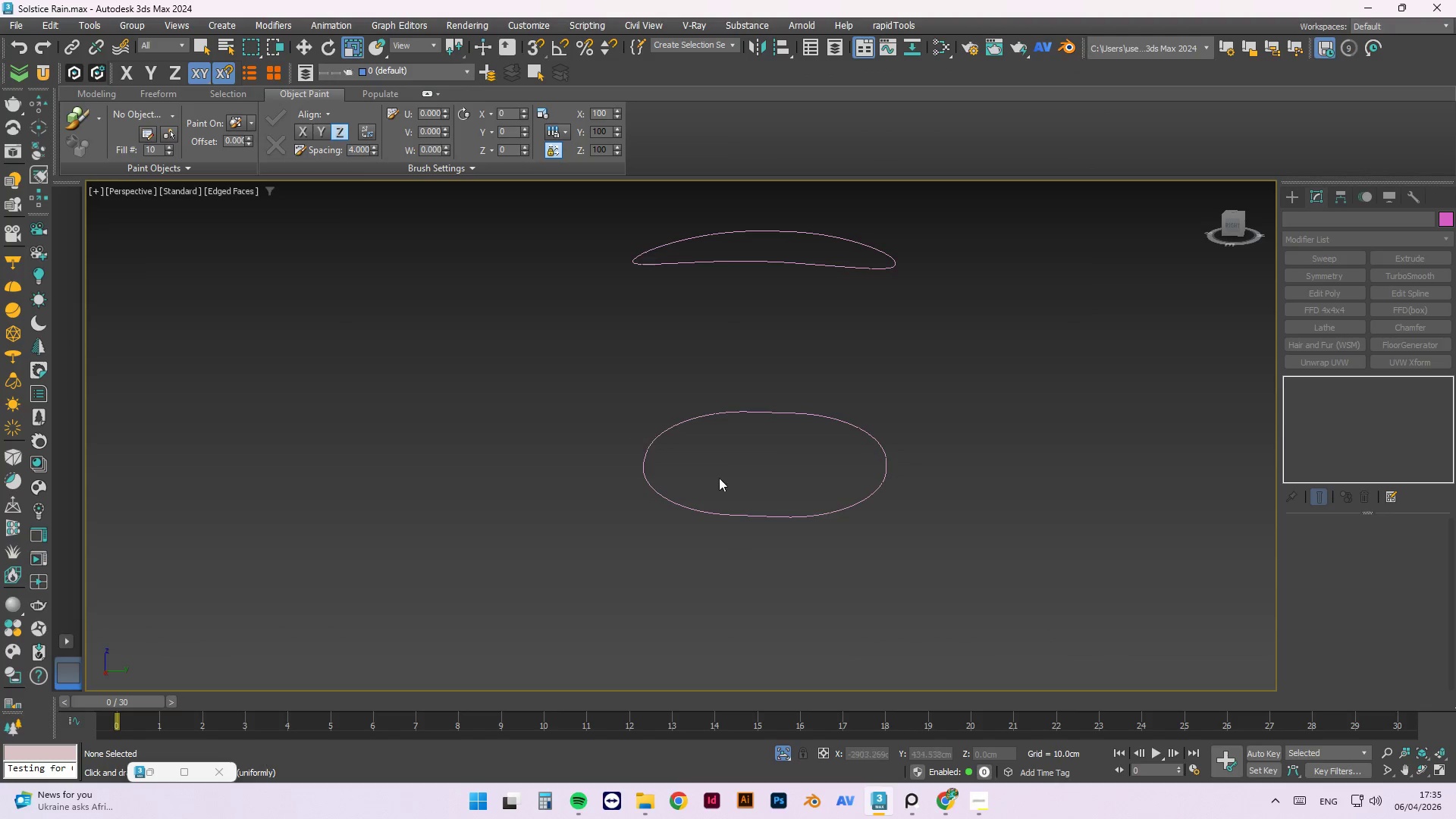 
scroll: coordinate [724, 481], scroll_direction: up, amount: 1.0
 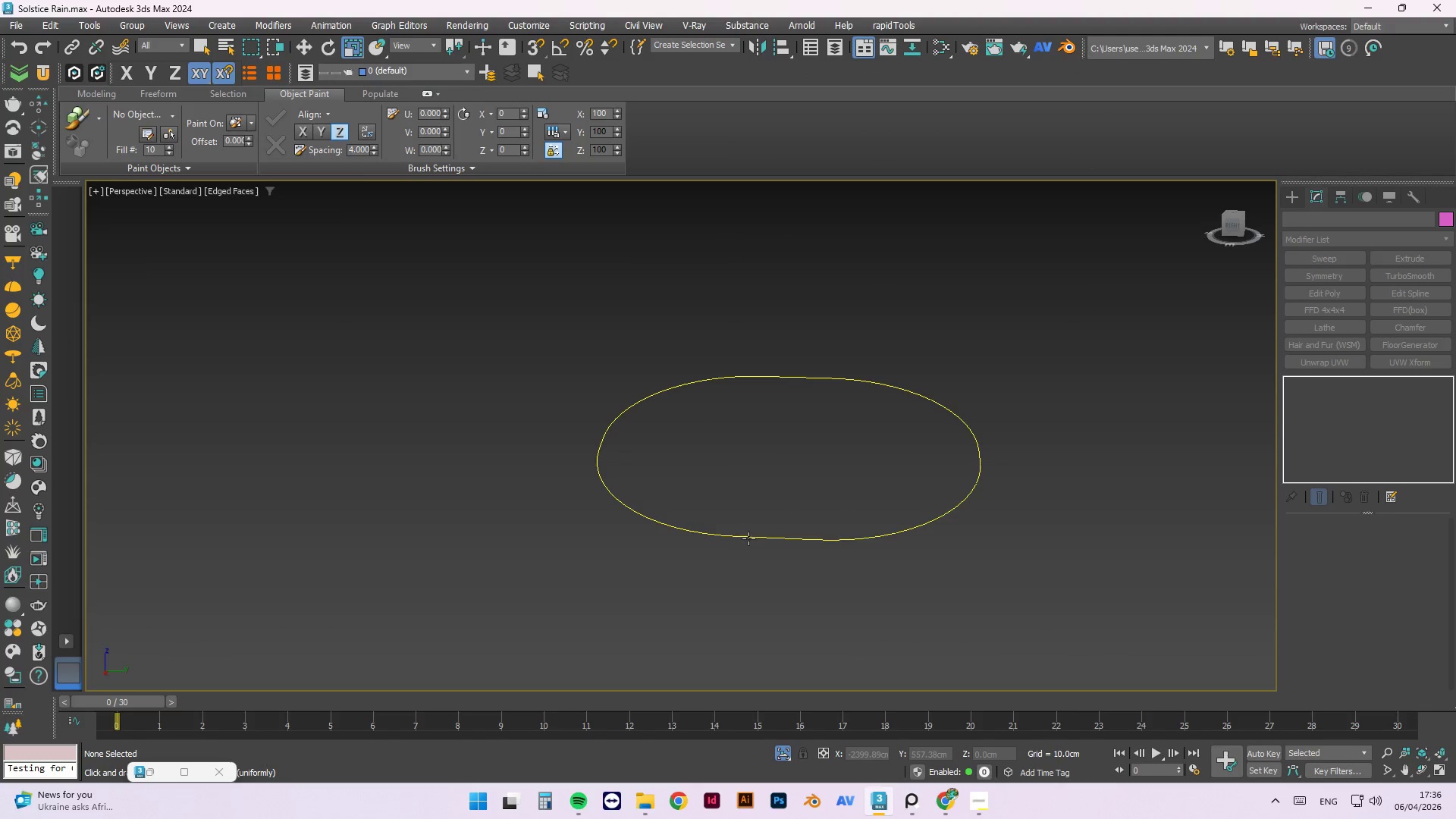 
left_click([748, 535])
 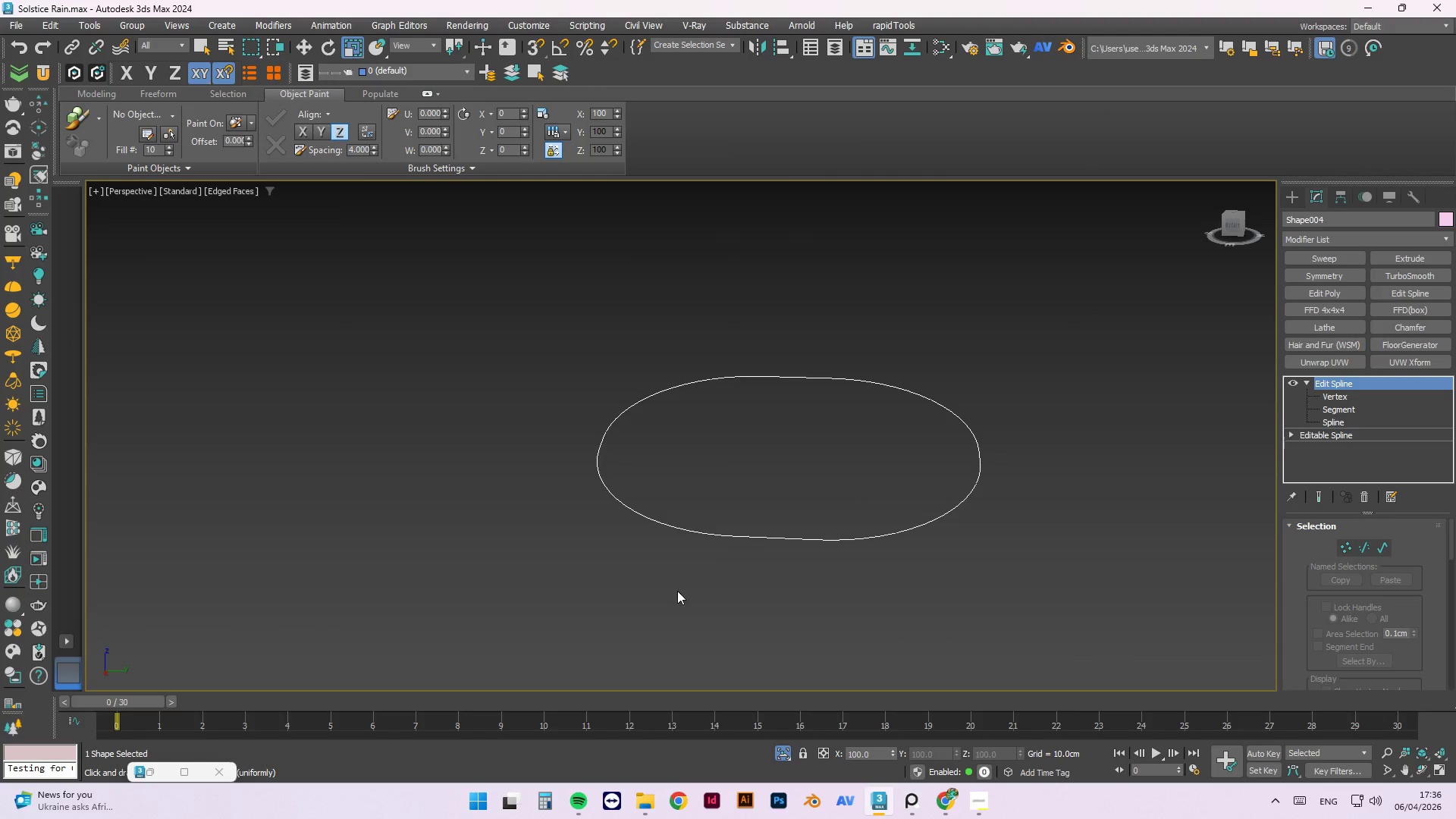 
scroll: coordinate [670, 602], scroll_direction: down, amount: 2.0
 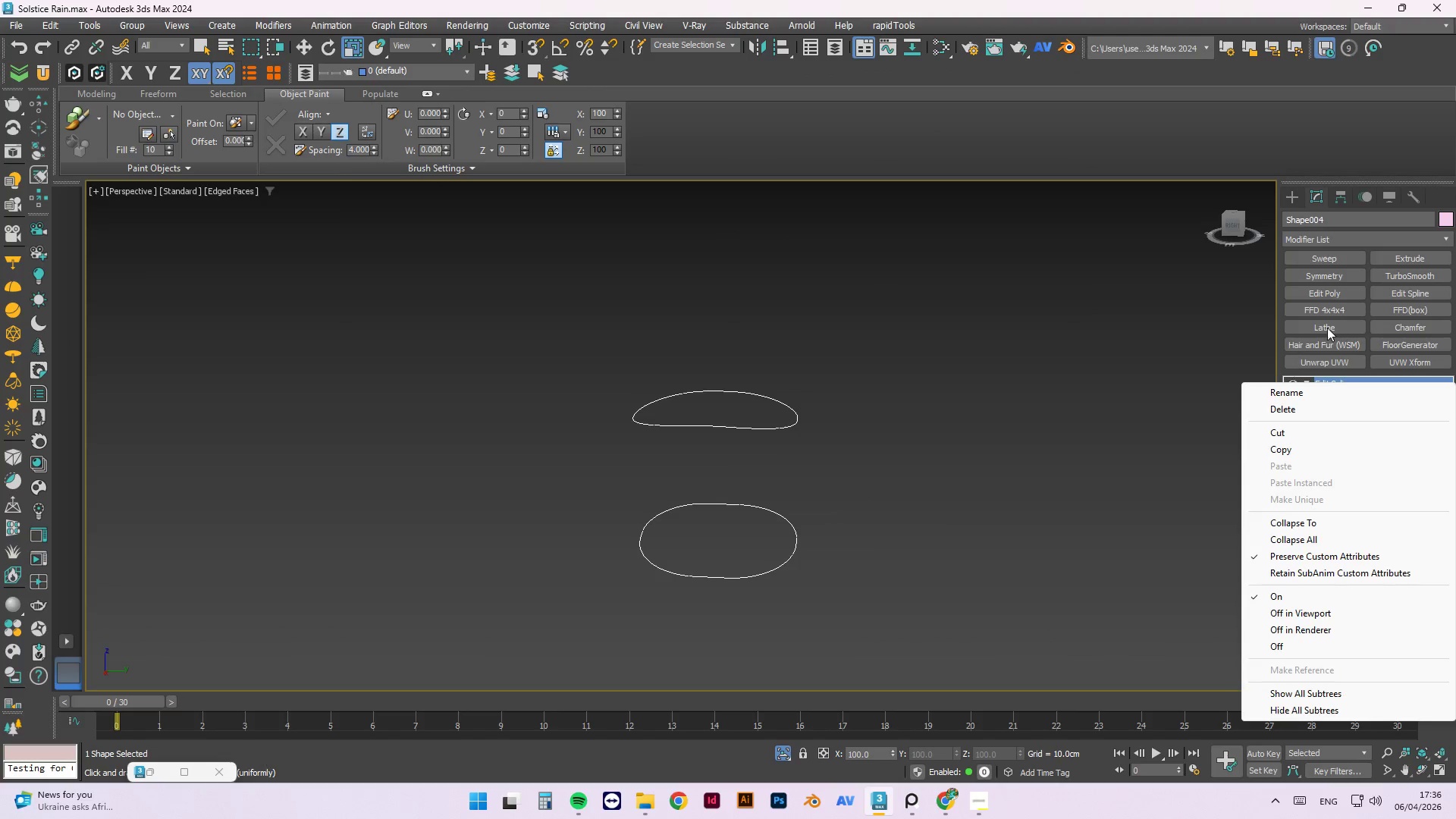 
left_click([1166, 507])
 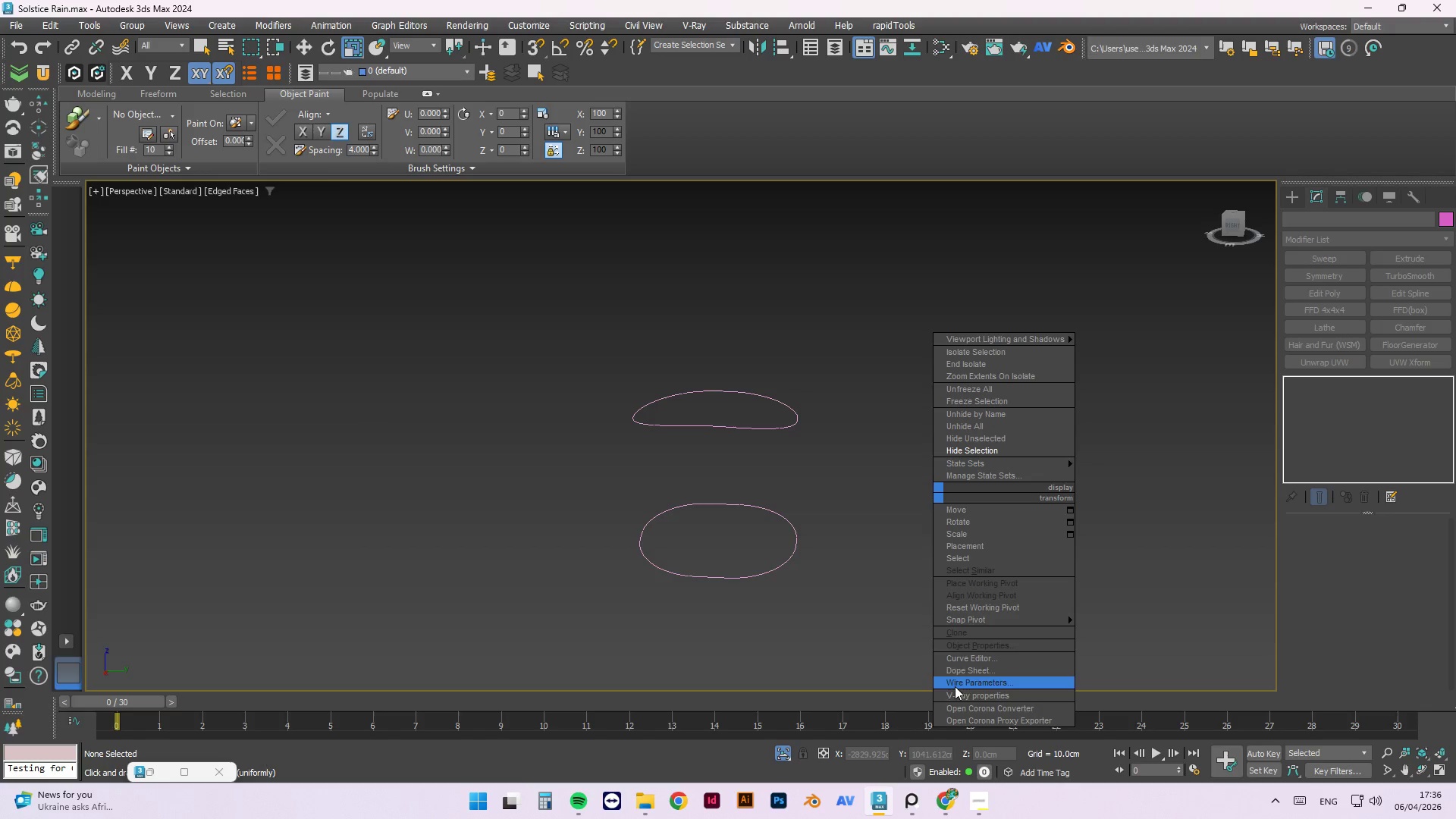 
wait(6.14)
 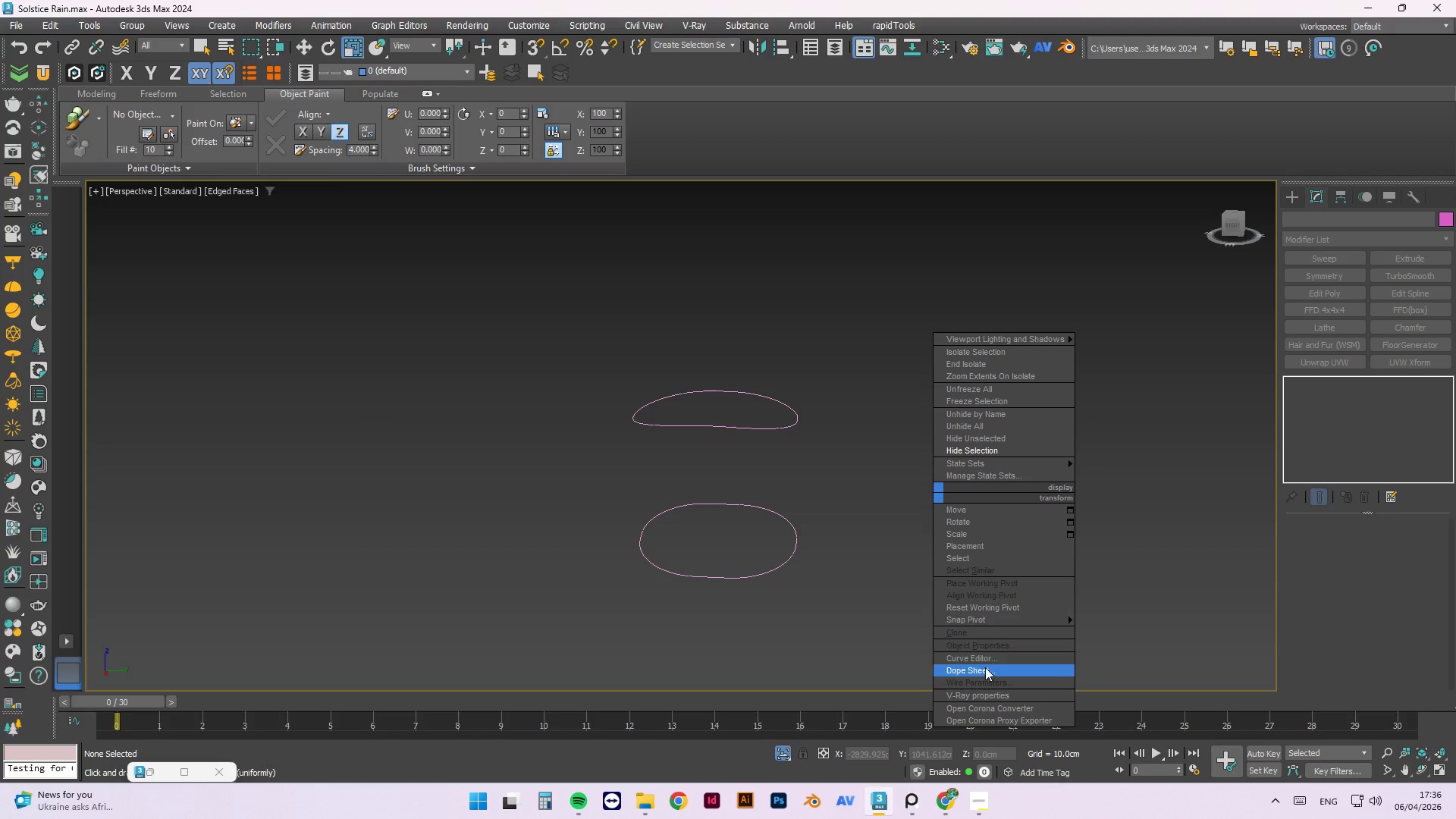 
left_click([780, 570])
 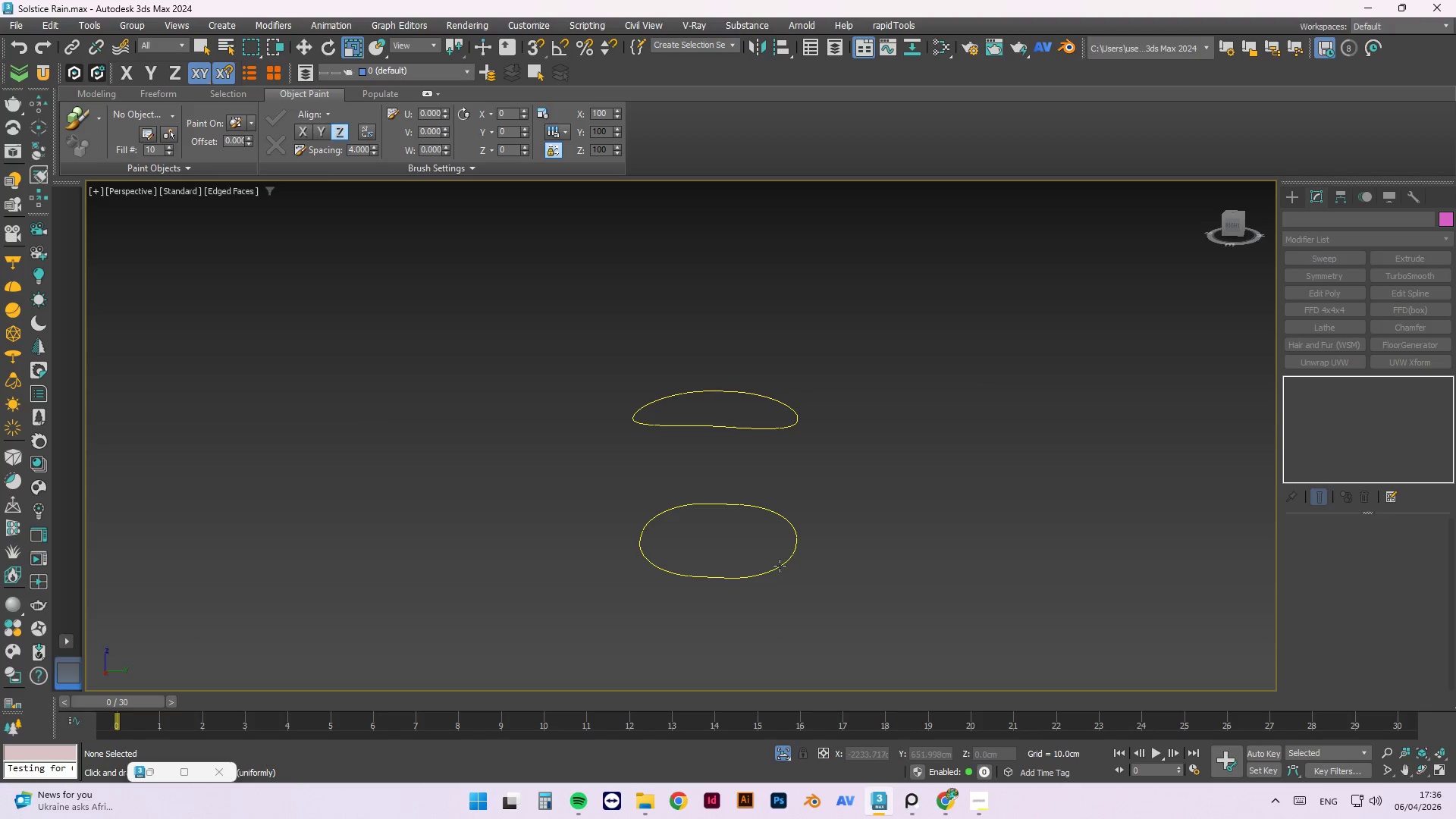 
left_click([780, 565])
 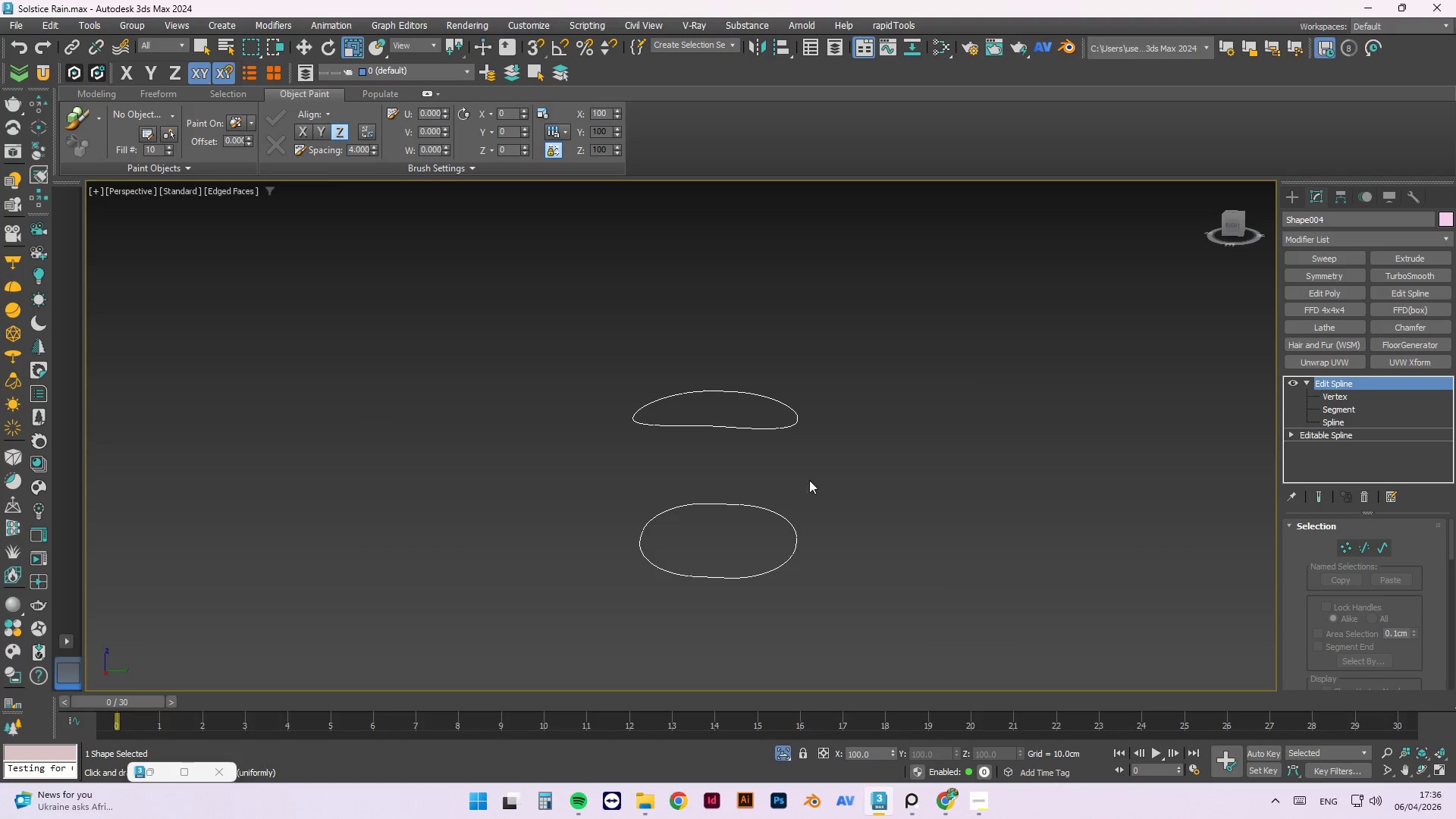 
right_click([815, 460])
 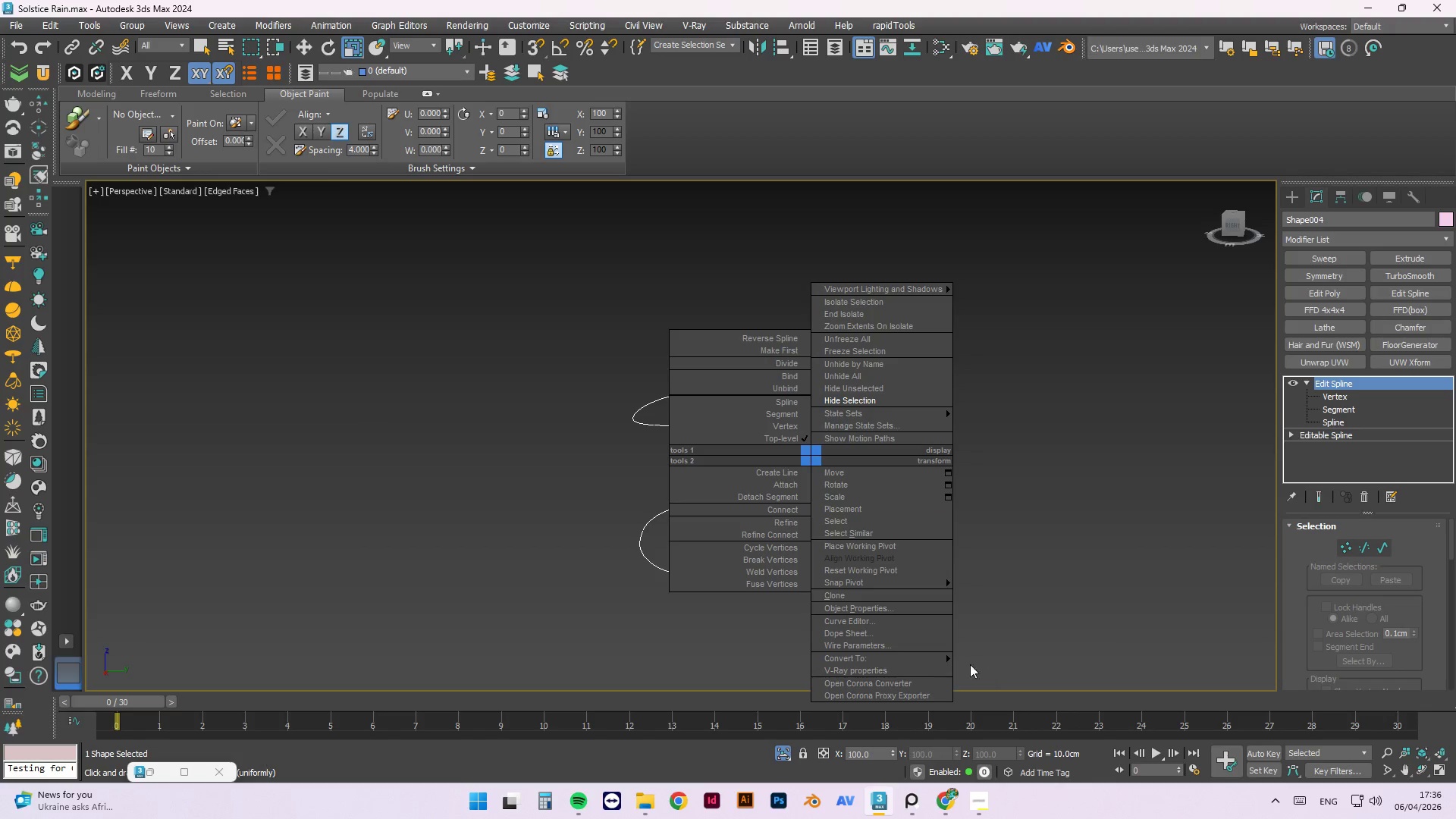 
left_click([976, 680])
 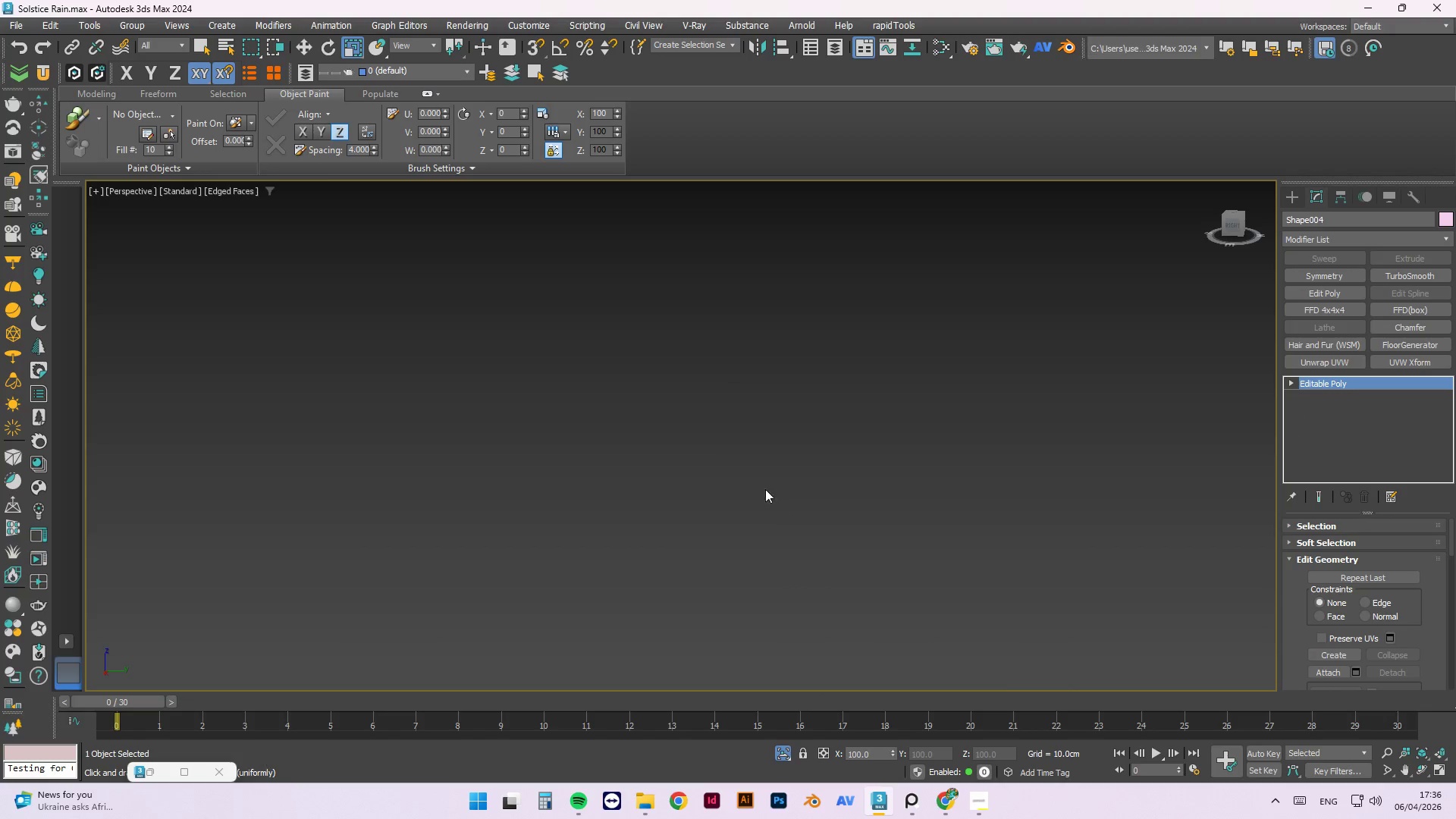 
scroll: coordinate [810, 481], scroll_direction: down, amount: 9.0
 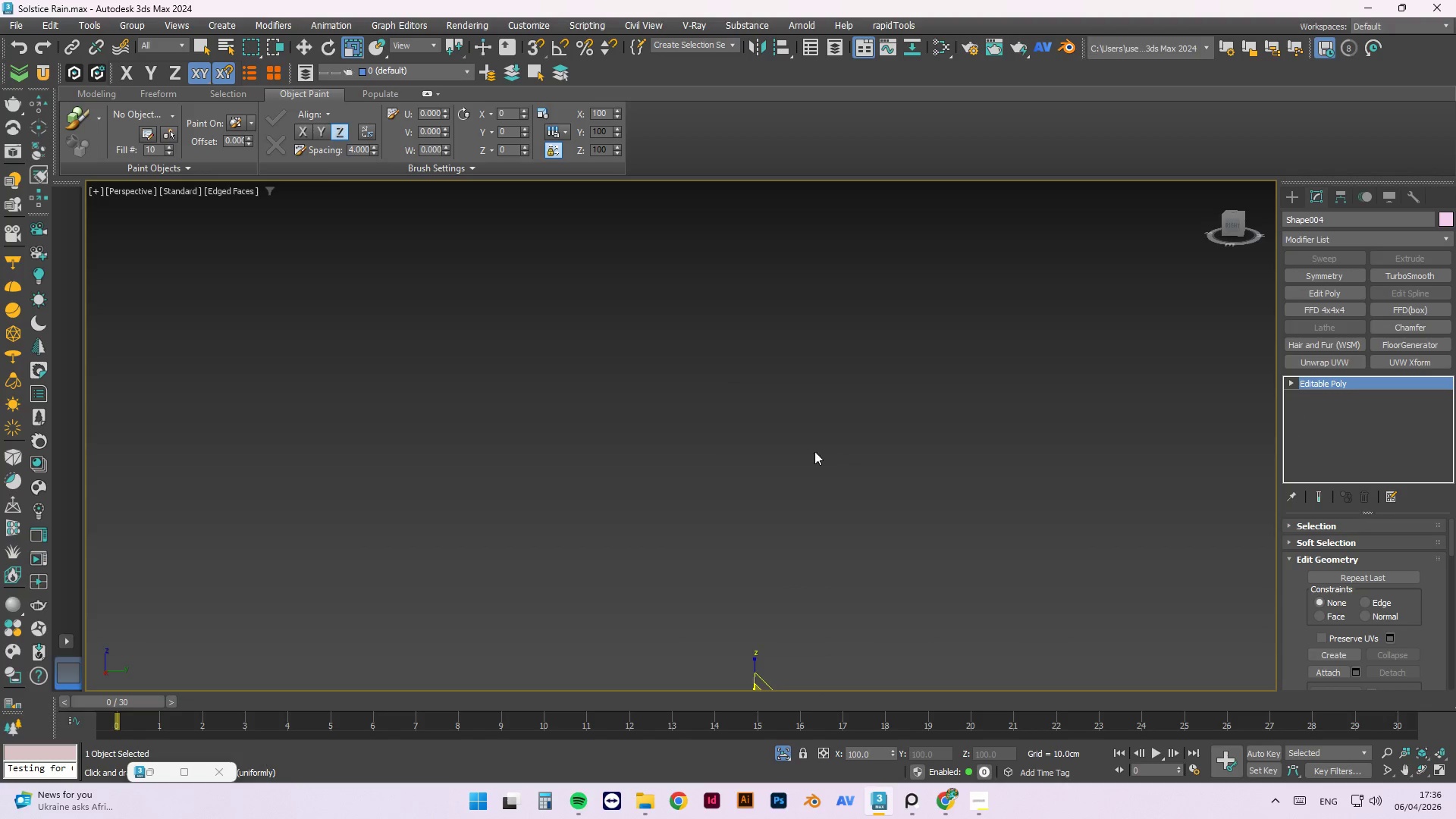 
key(Z)
 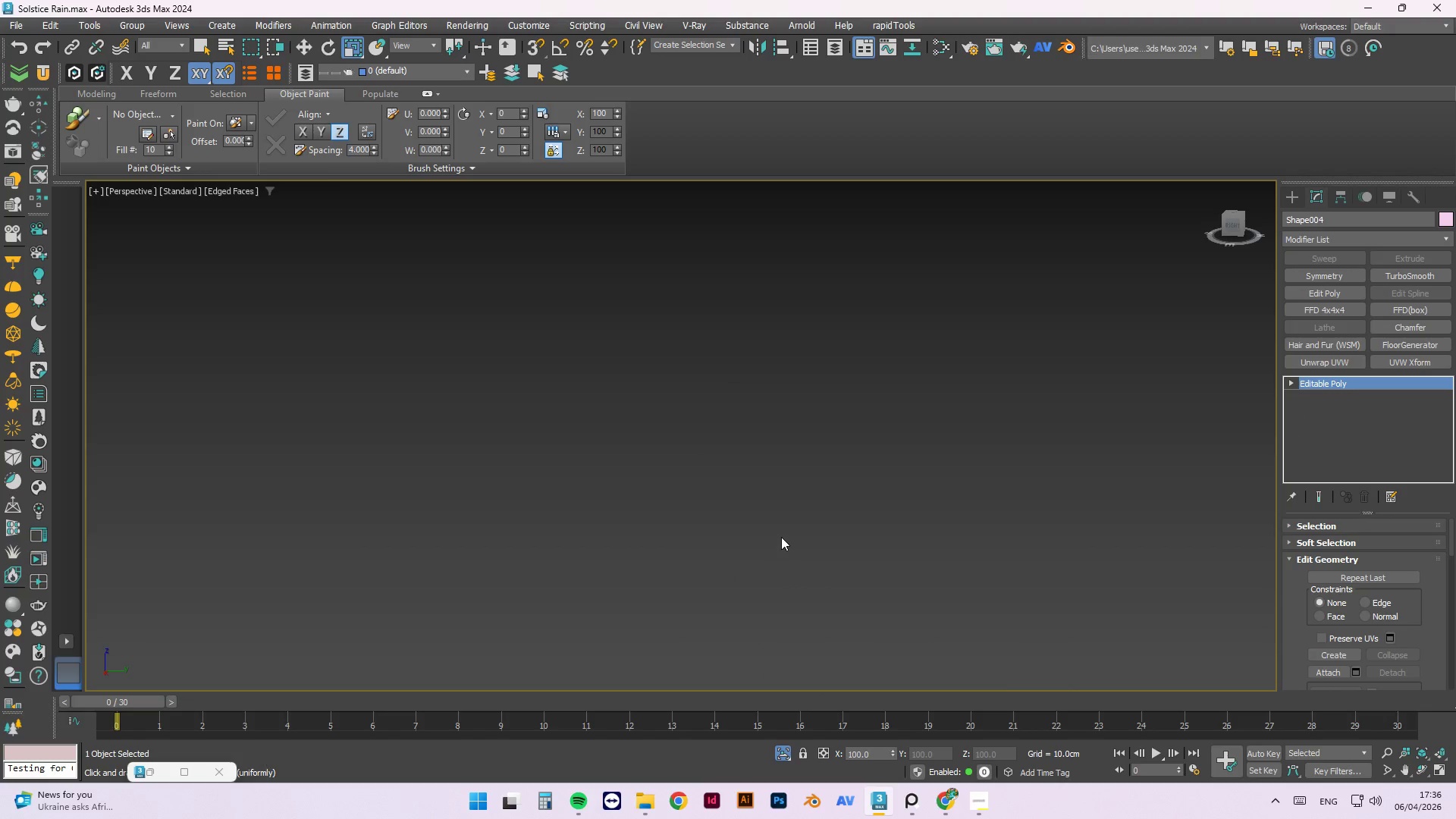 
scroll: coordinate [700, 444], scroll_direction: down, amount: 2.0
 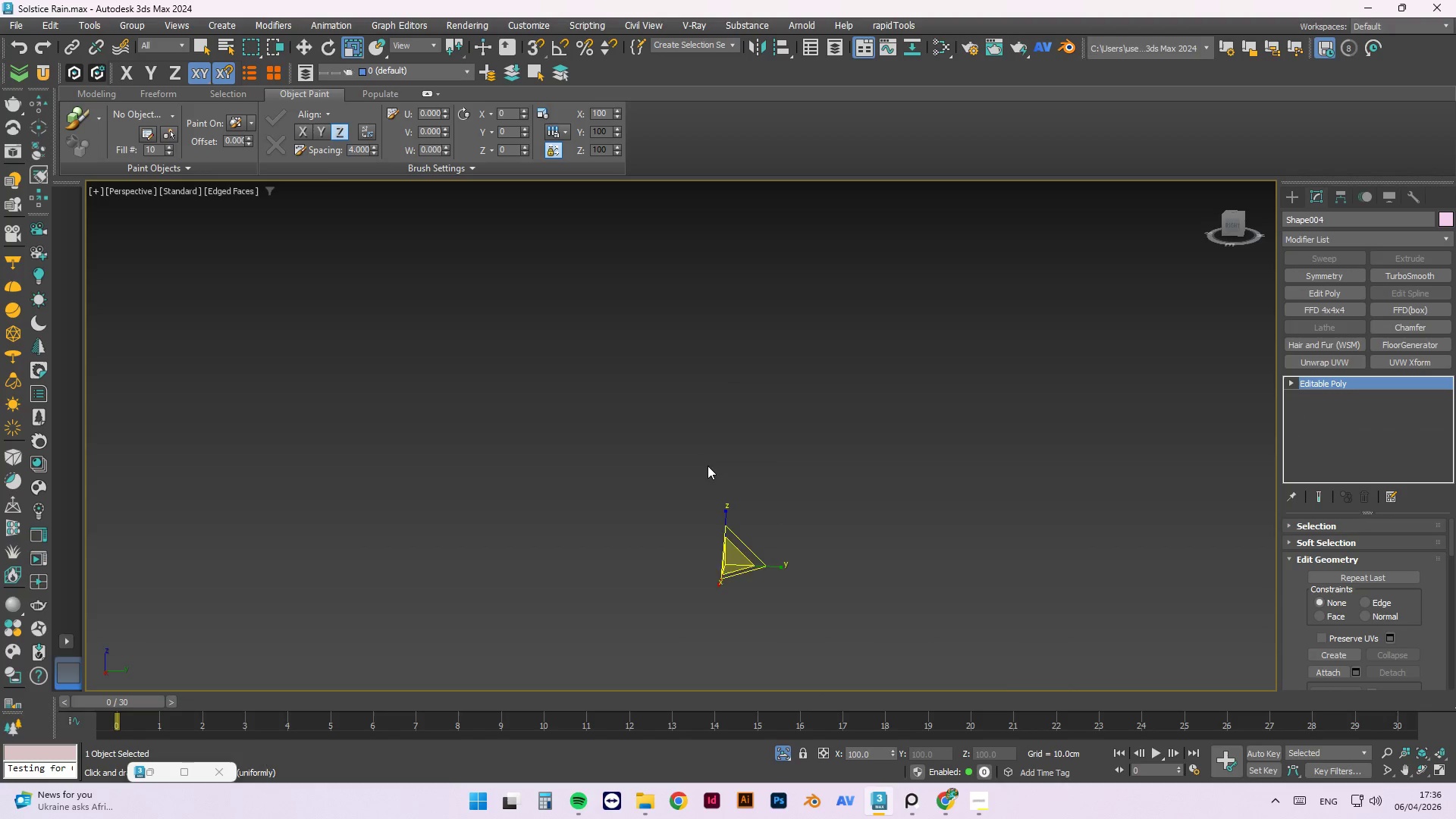 
key(Control+Z)
 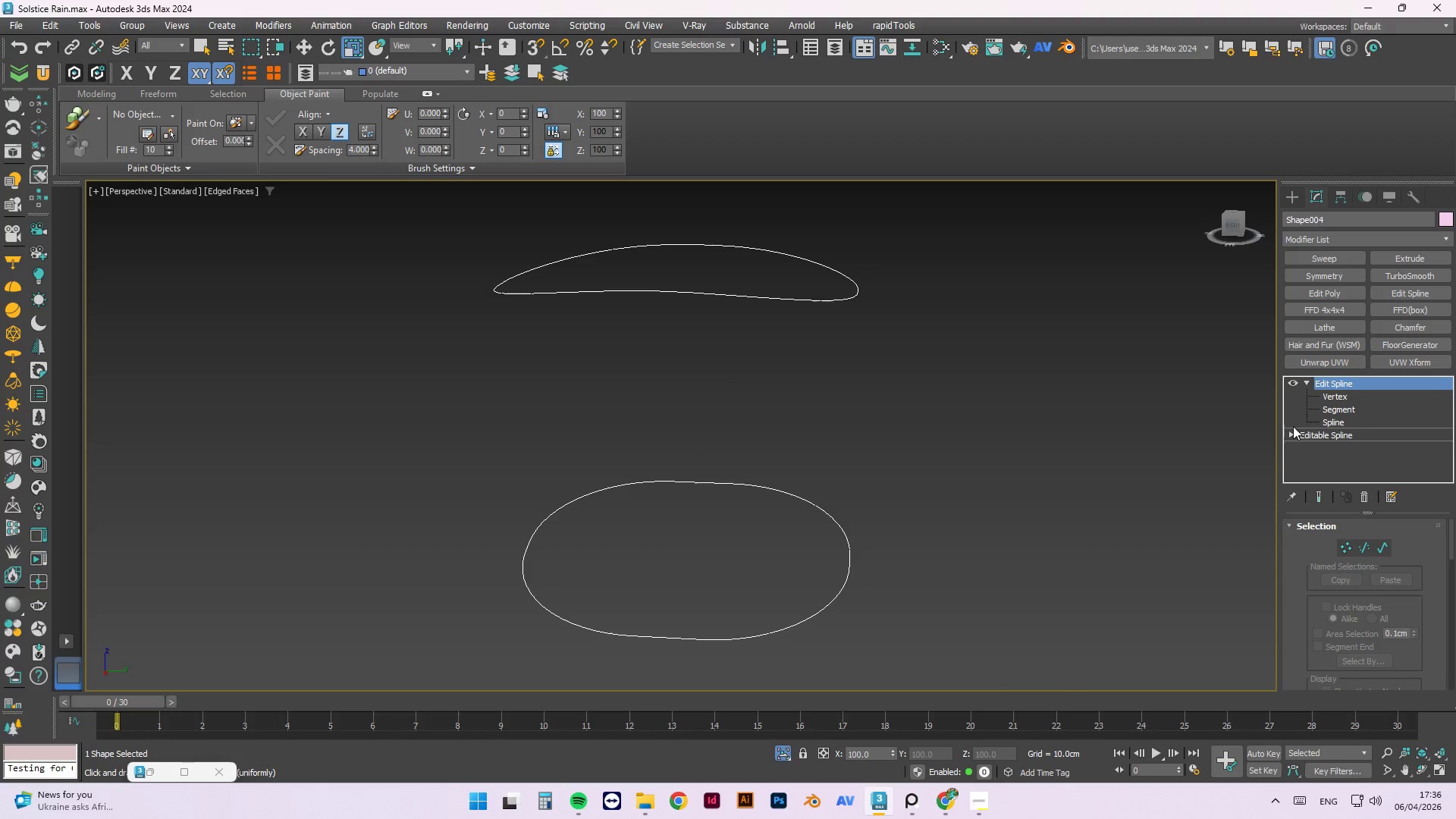 
right_click([1338, 386])
 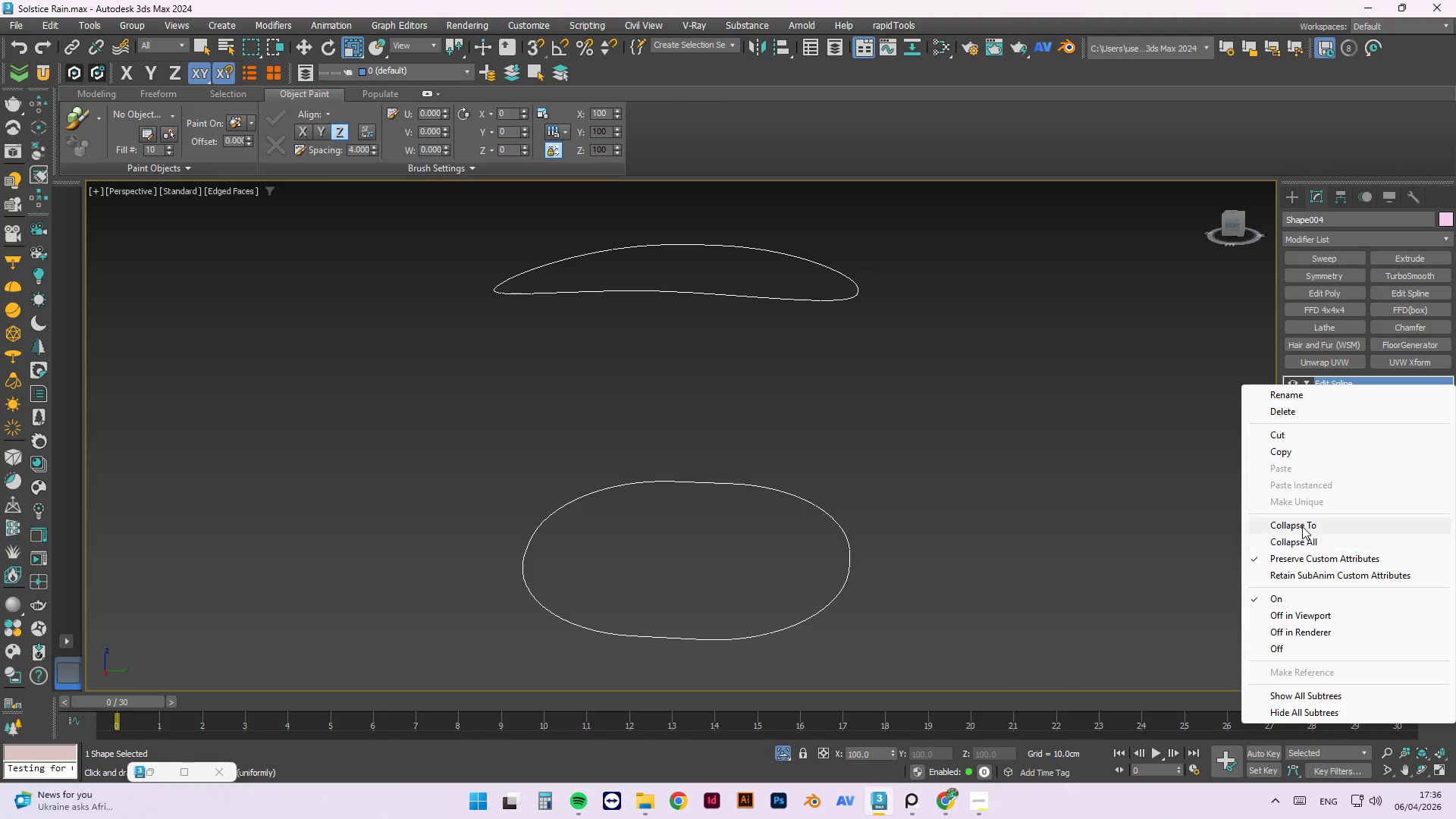 
left_click([1303, 522])
 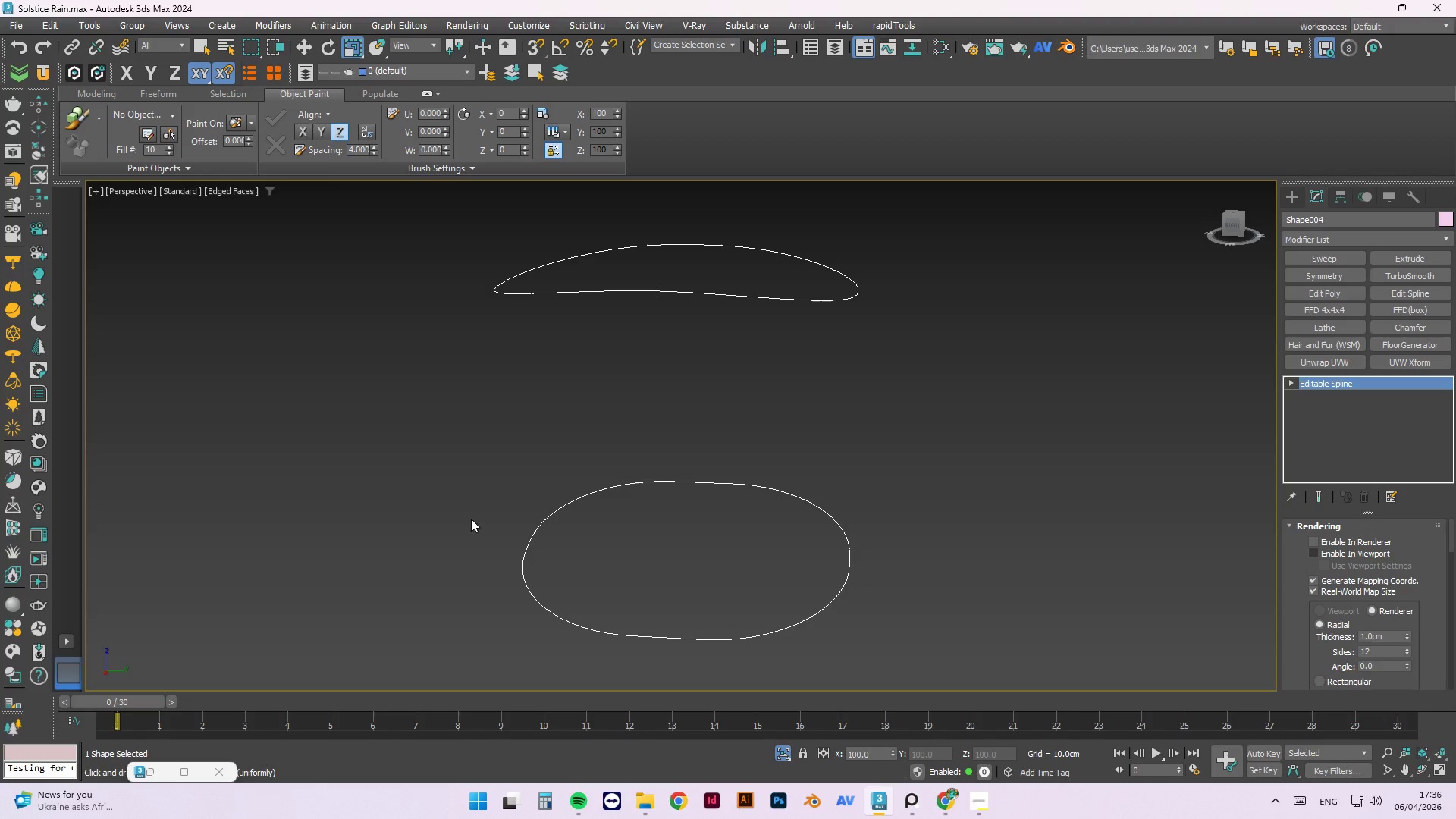 
type(qxqc)
 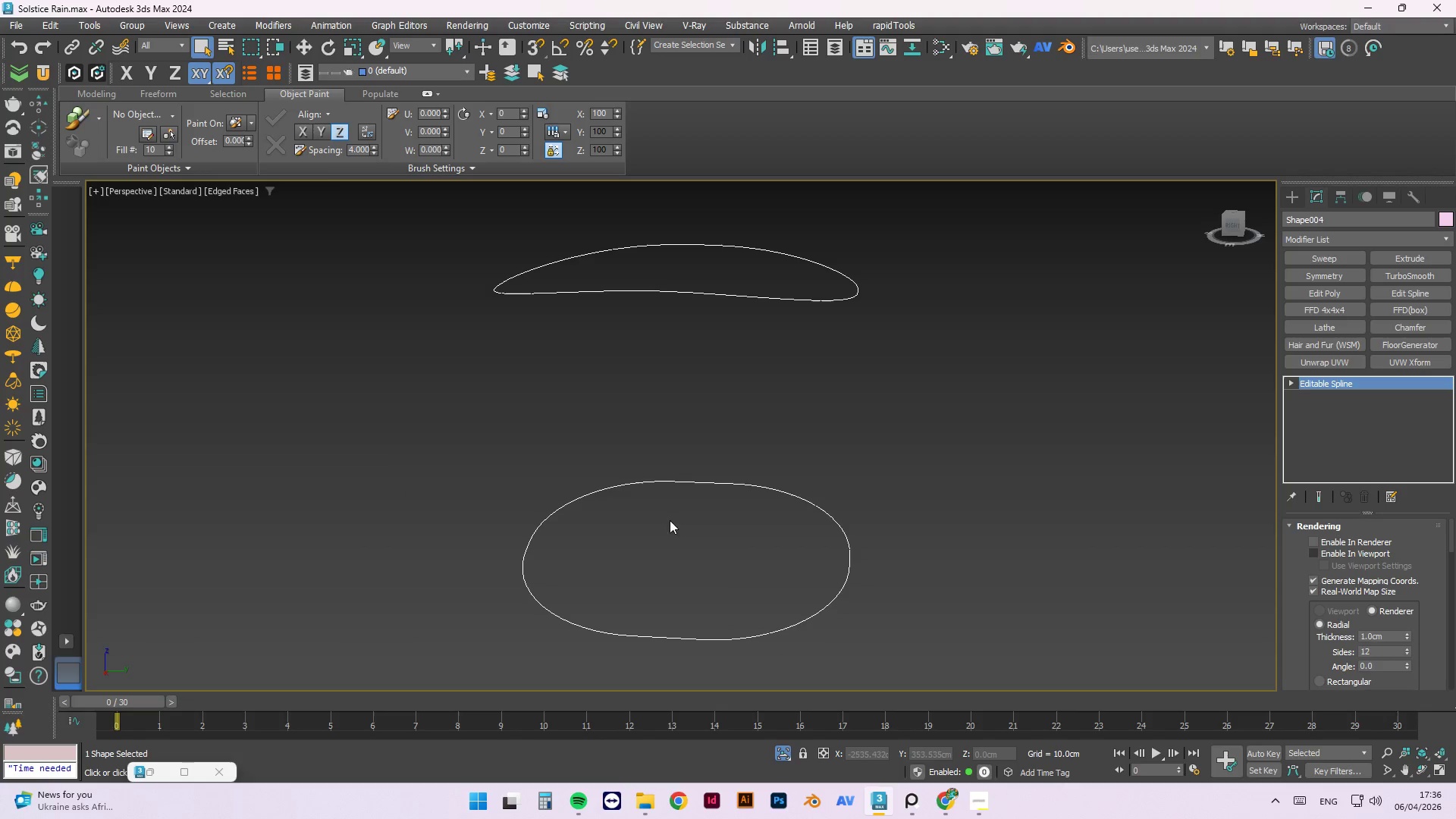 
left_click([1284, 384])
 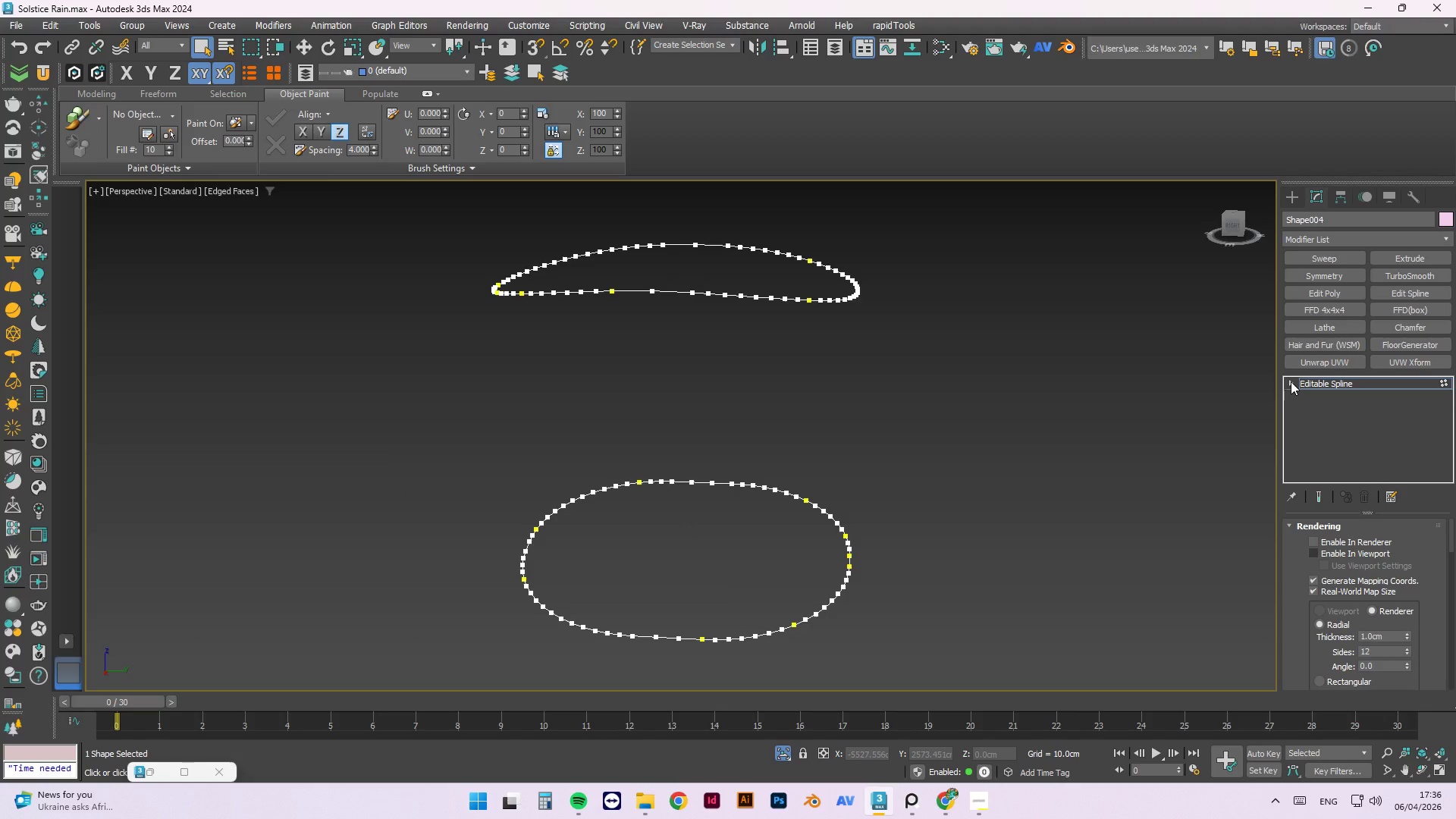 
left_click([1291, 381])
 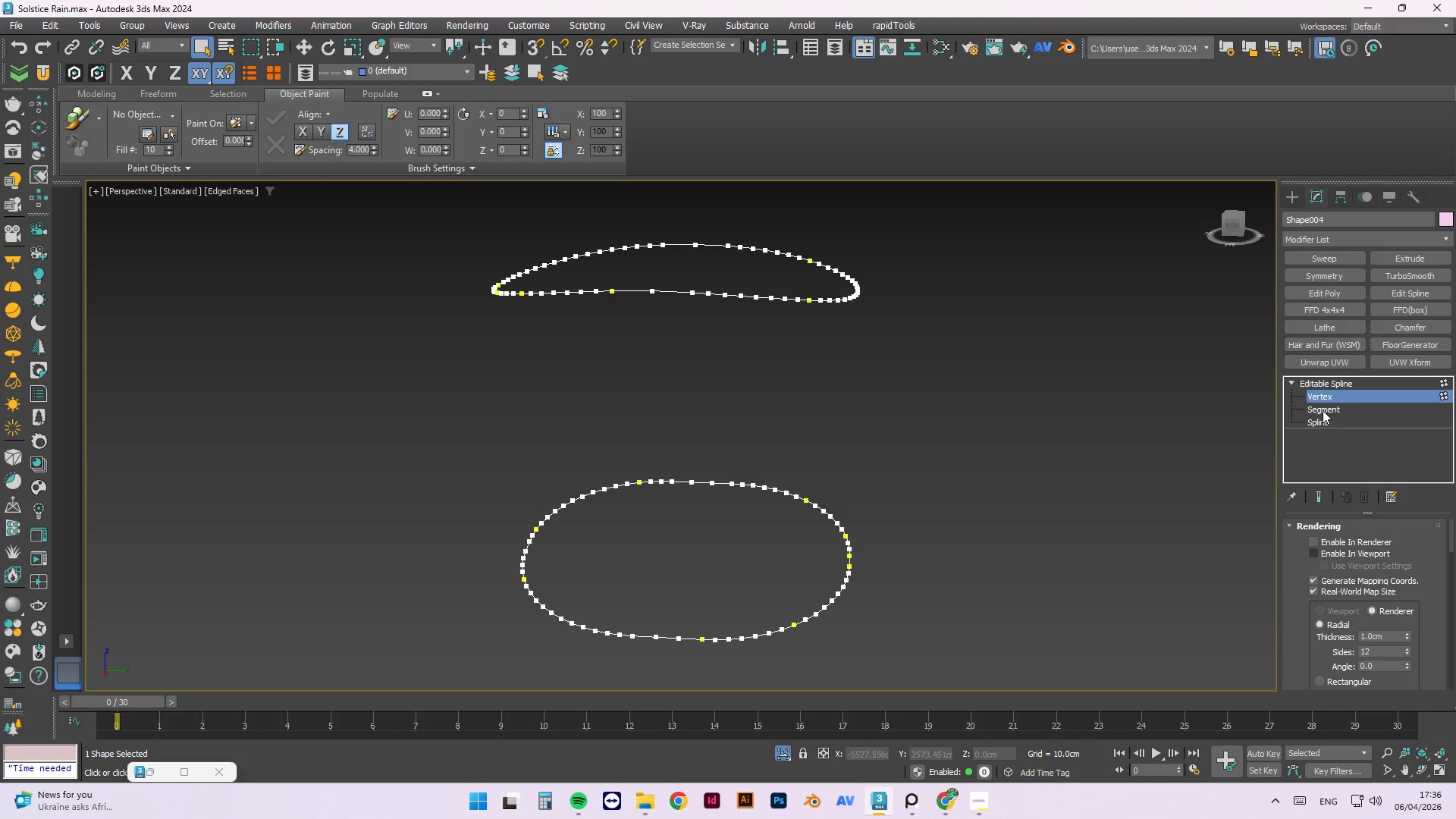 
left_click([1323, 409])
 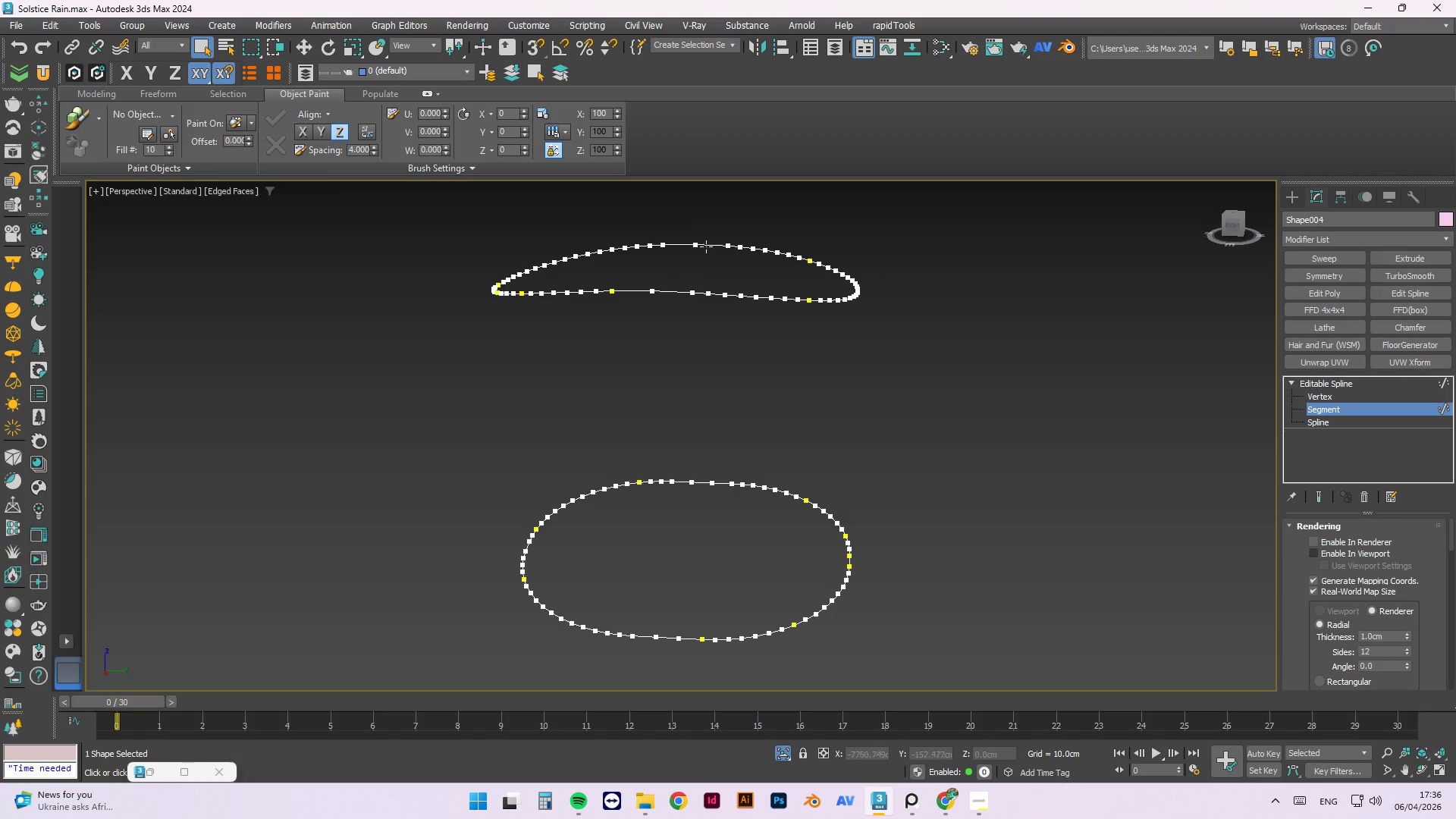 
double_click([708, 243])
 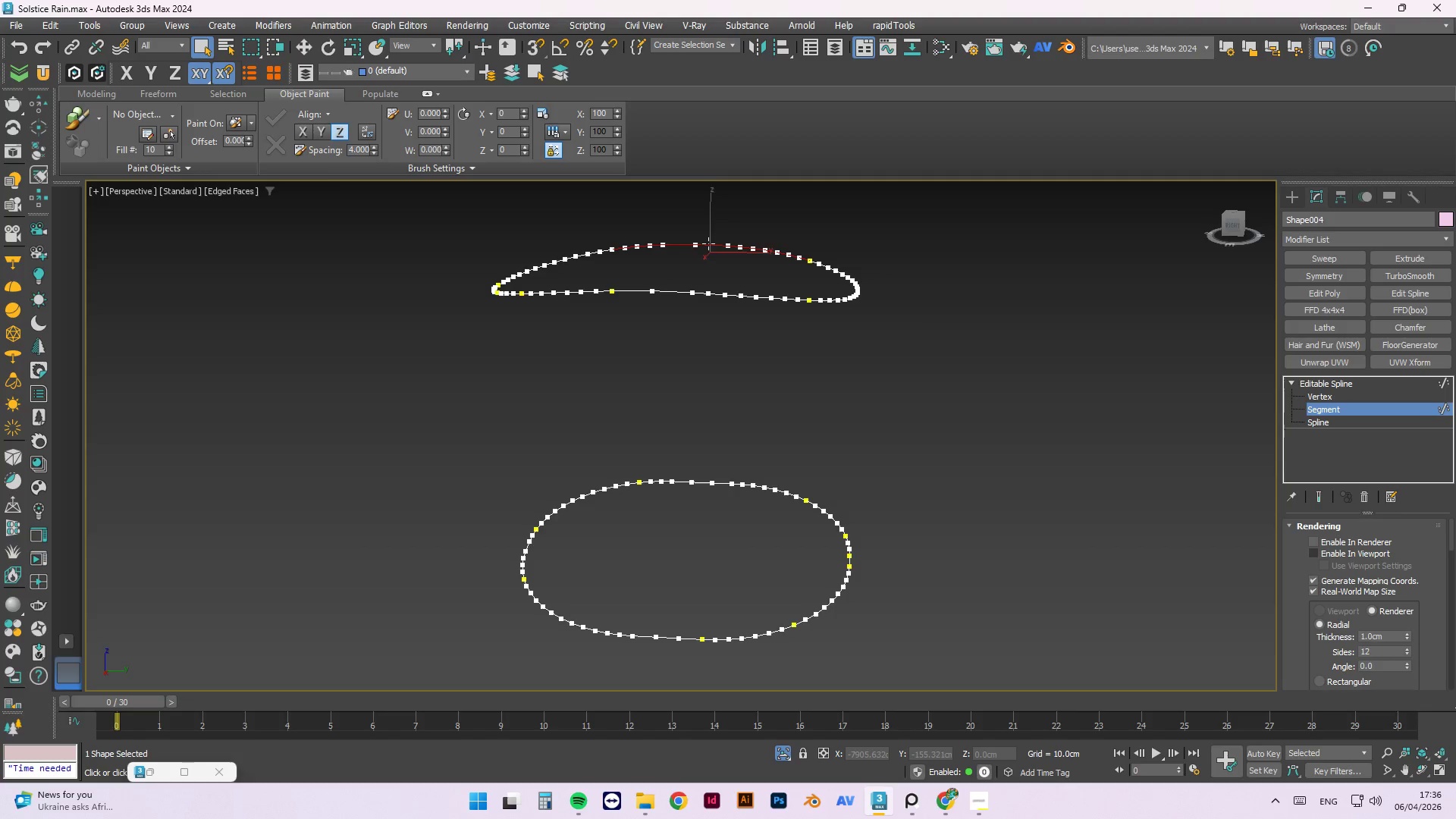 
double_click([708, 243])
 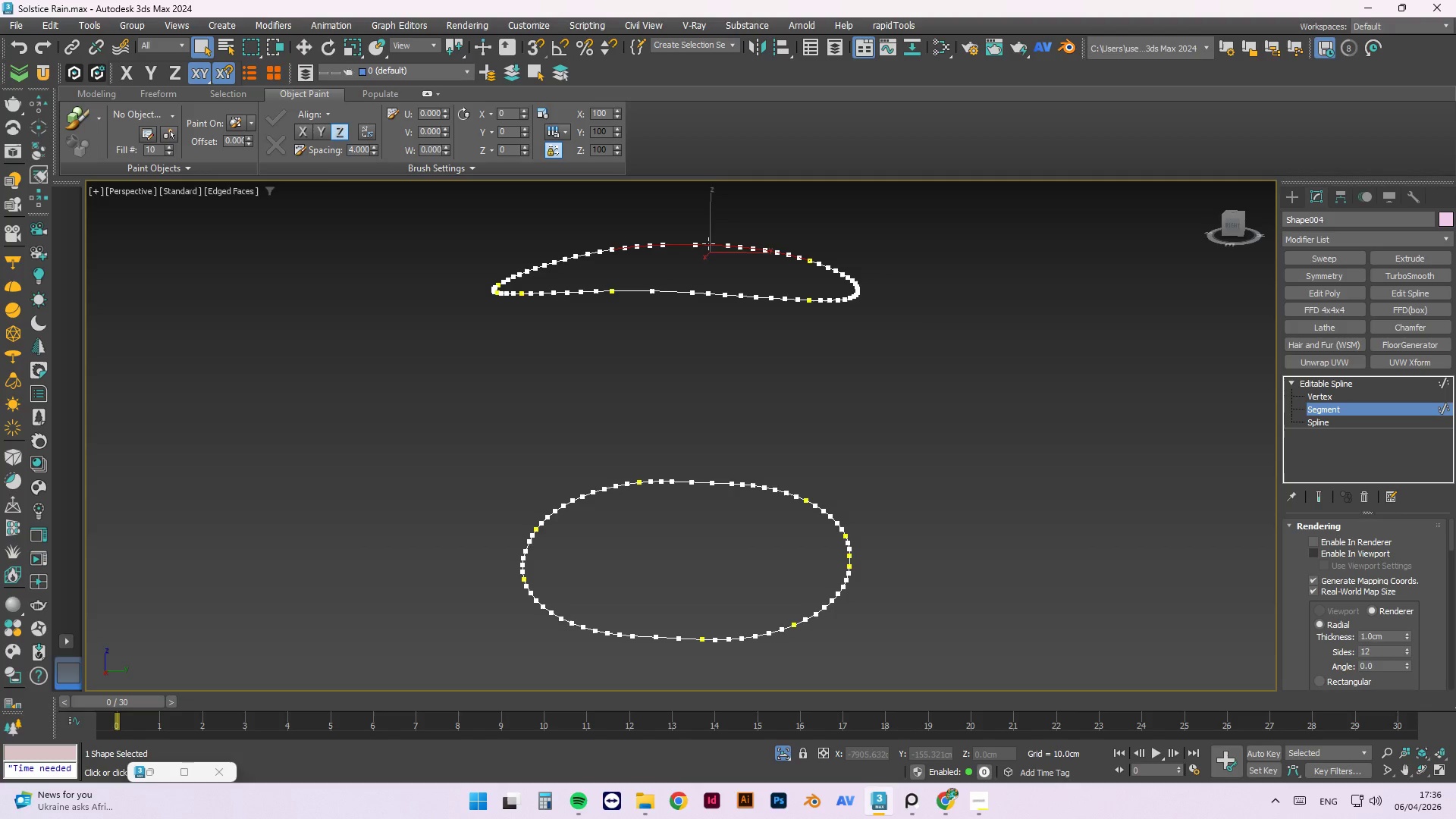 
left_click([708, 243])
 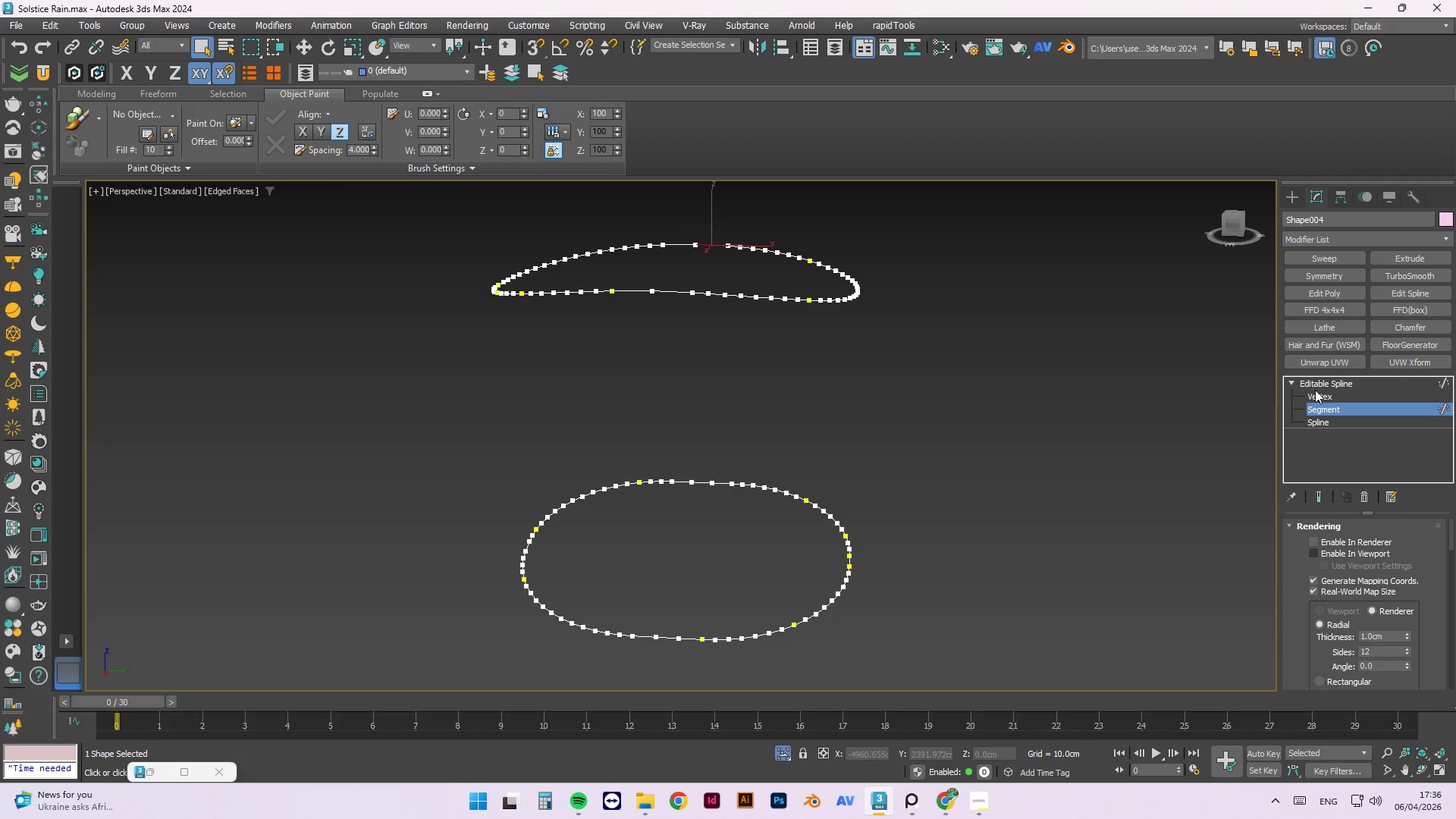 
left_click([1316, 395])
 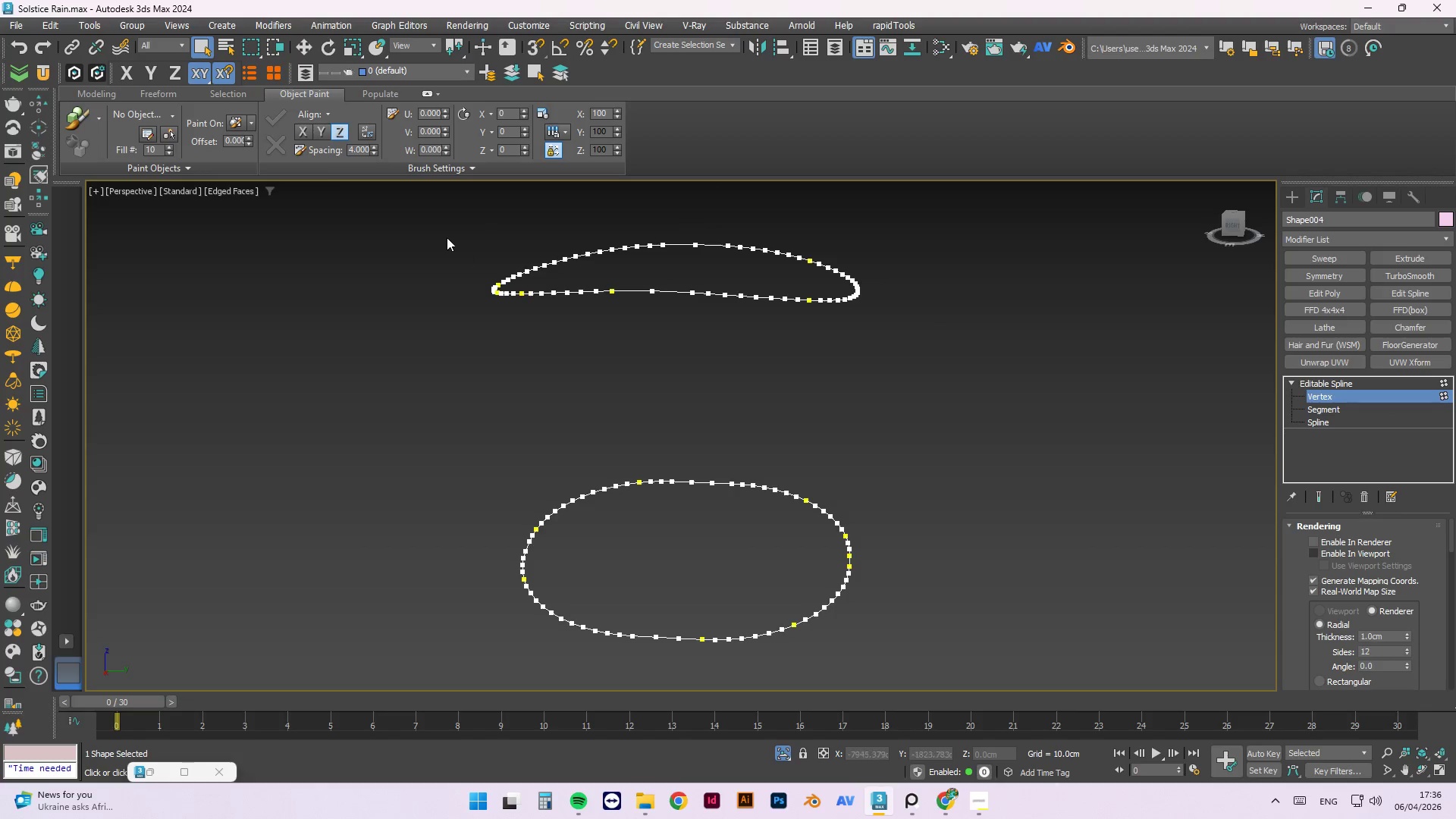 
left_click_drag(start_coordinate=[447, 237], to_coordinate=[1018, 365])
 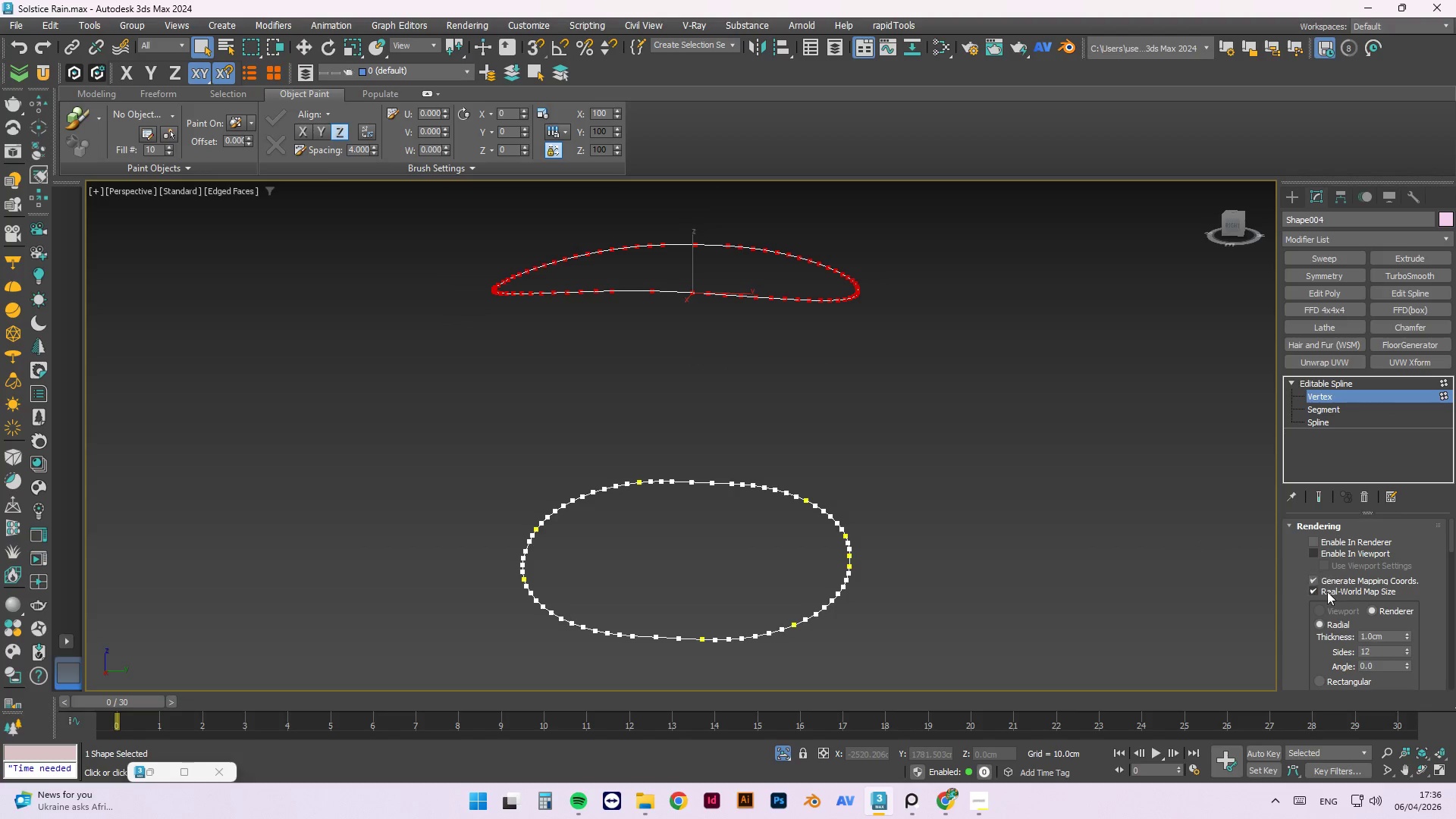 
scroll: coordinate [1310, 638], scroll_direction: down, amount: 40.0
 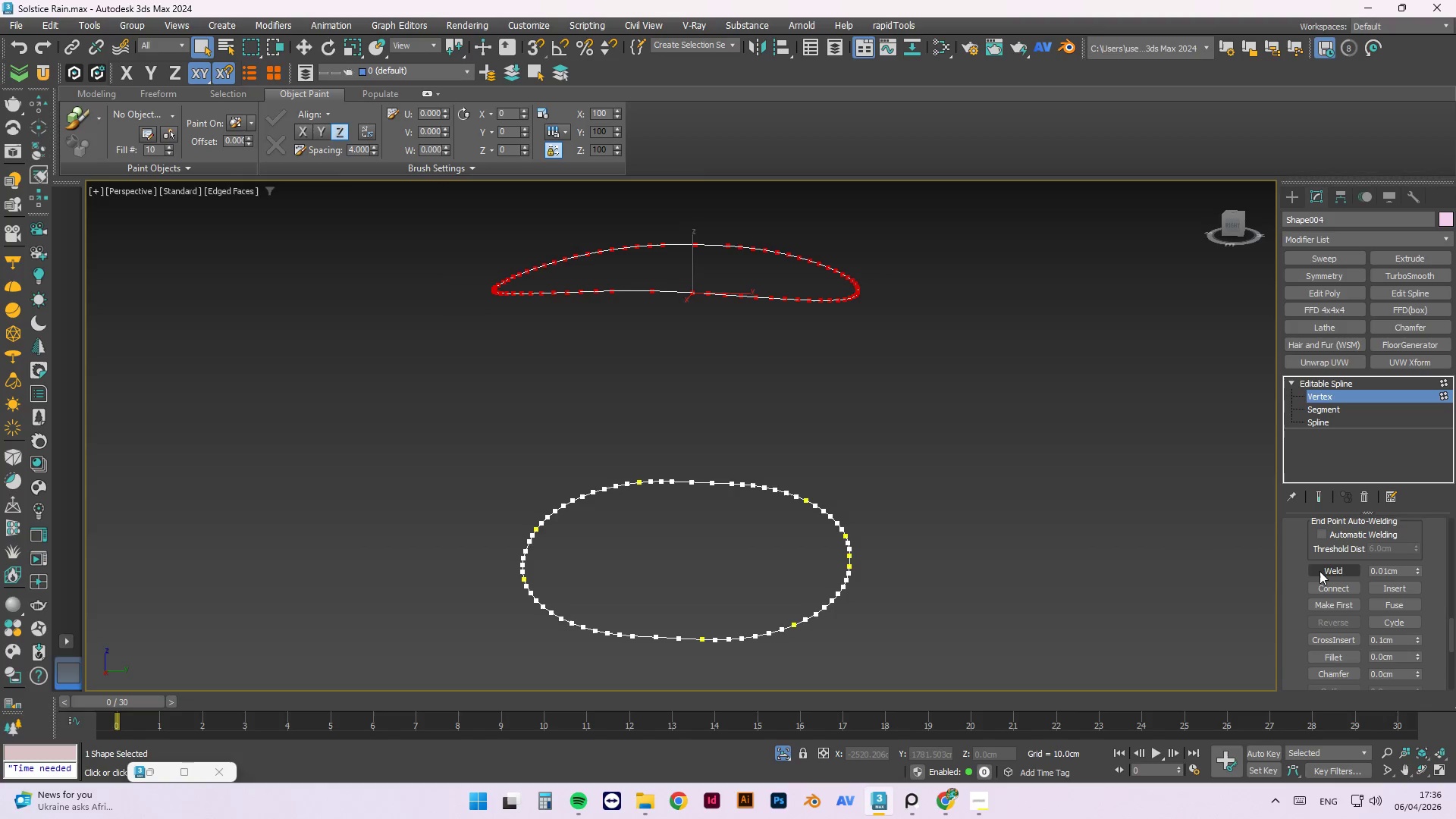 
left_click([1320, 570])
 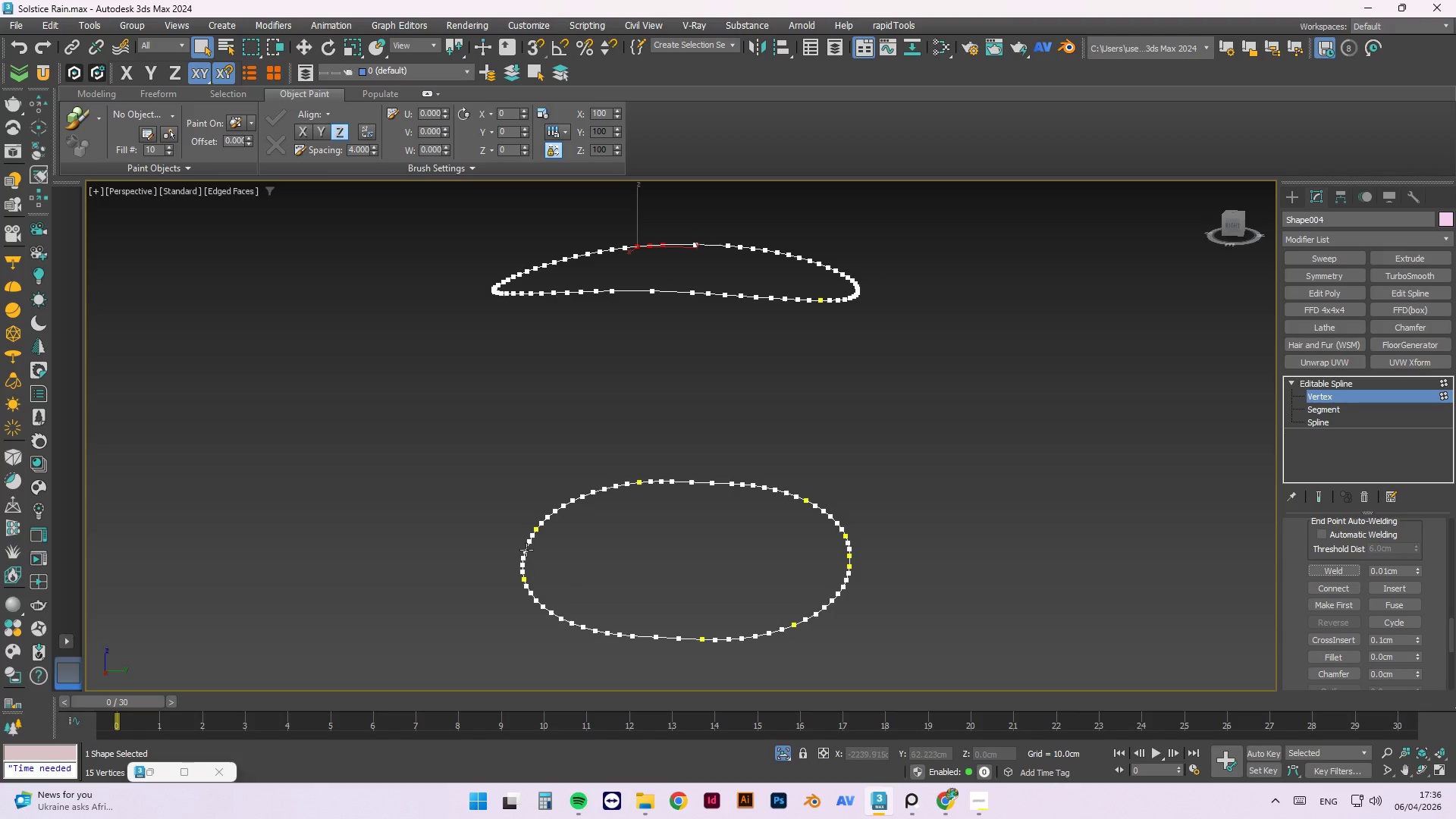 
left_click_drag(start_coordinate=[446, 442], to_coordinate=[916, 670])
 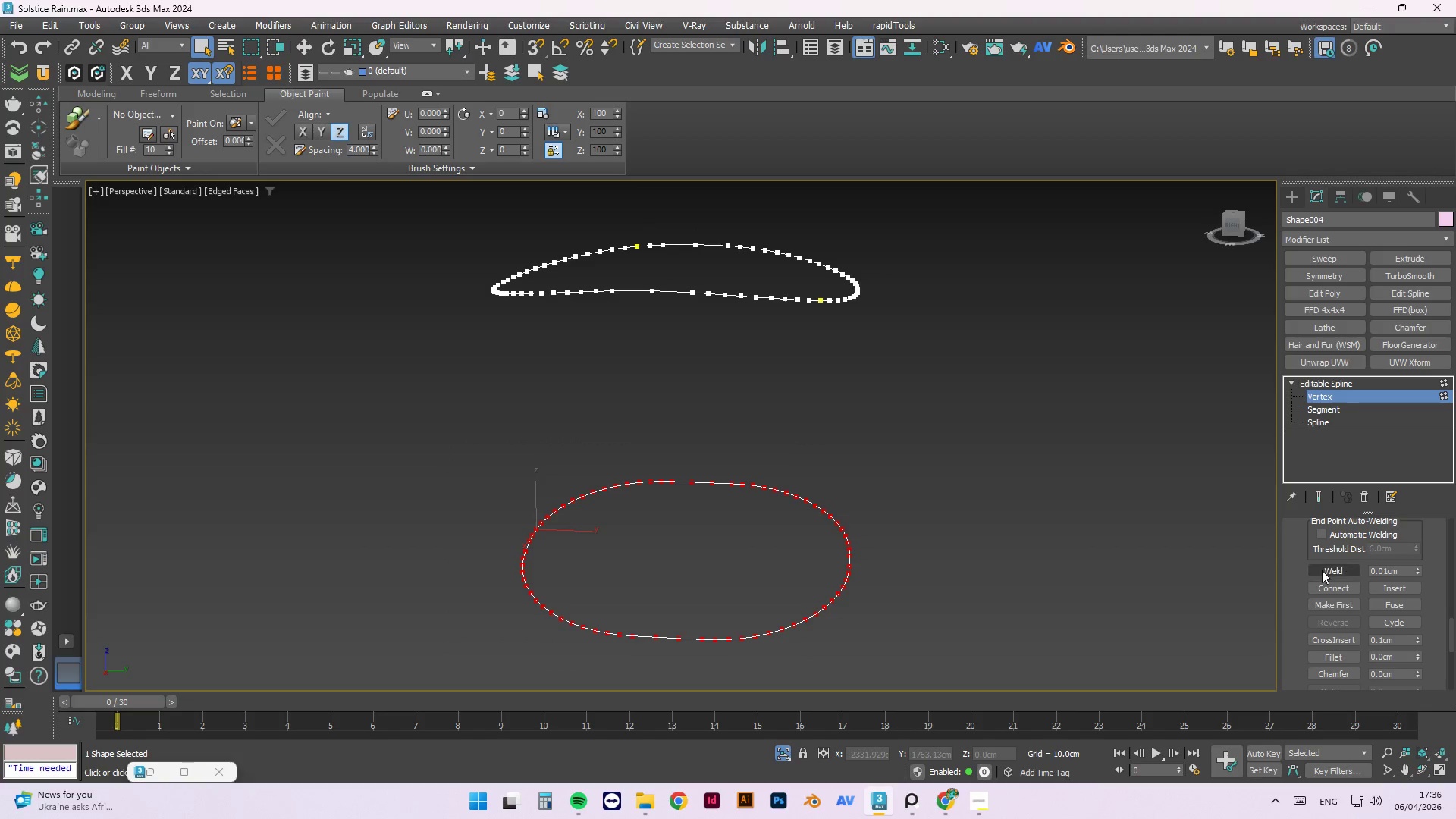 
left_click([1329, 569])
 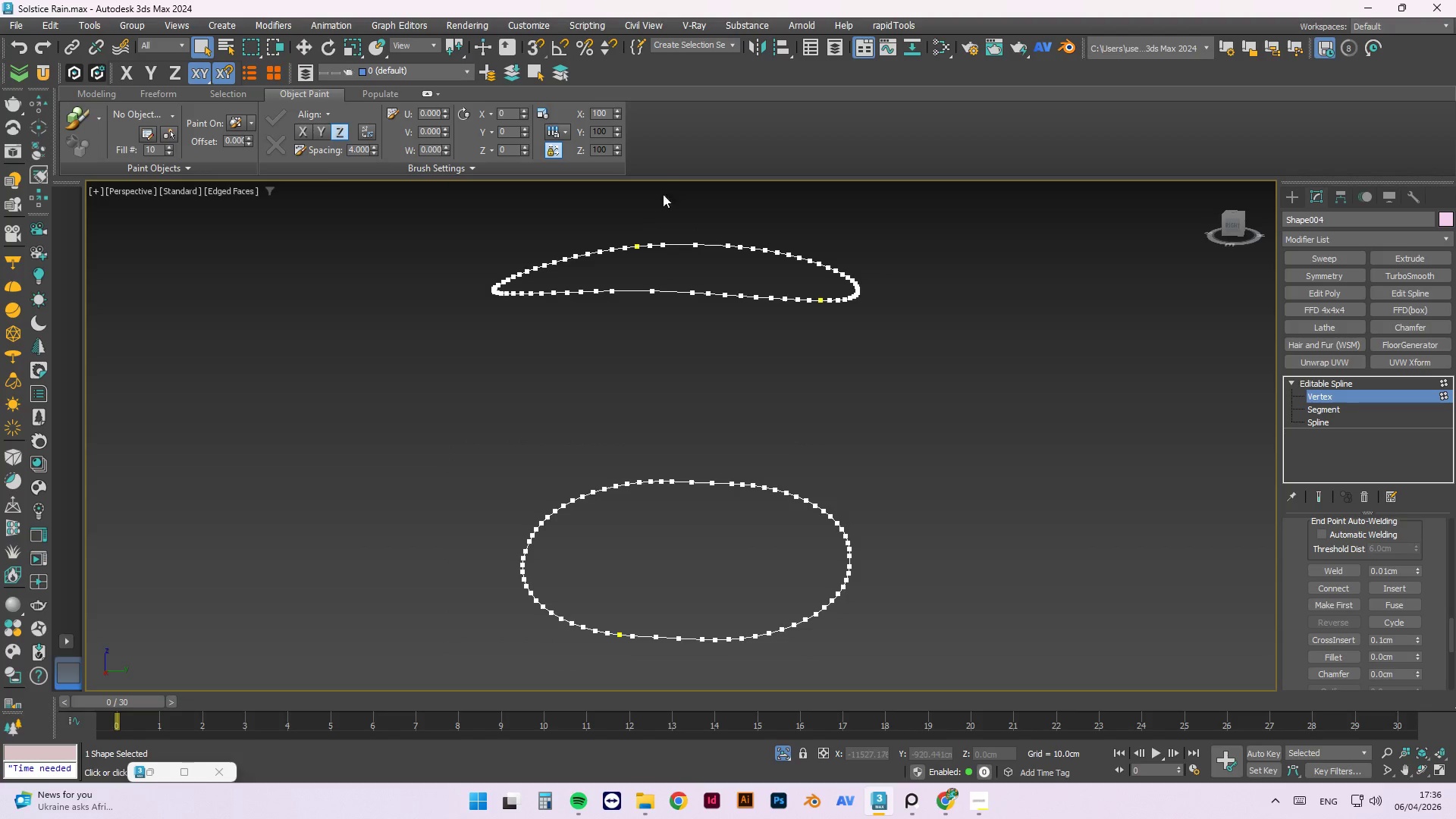 
scroll: coordinate [823, 303], scroll_direction: none, amount: 0.0
 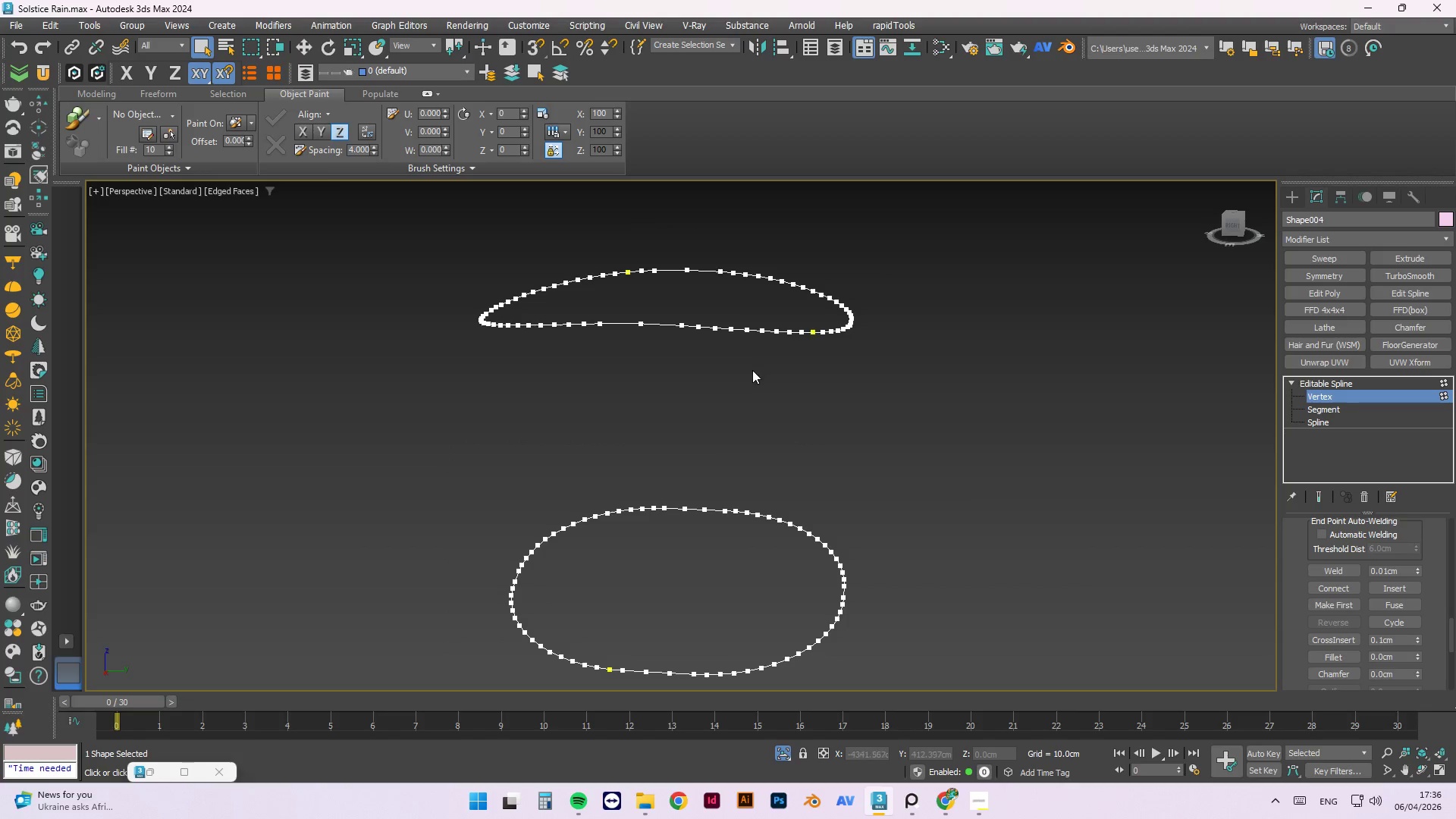 
hold_key(key=AltLeft, duration=1.5)
 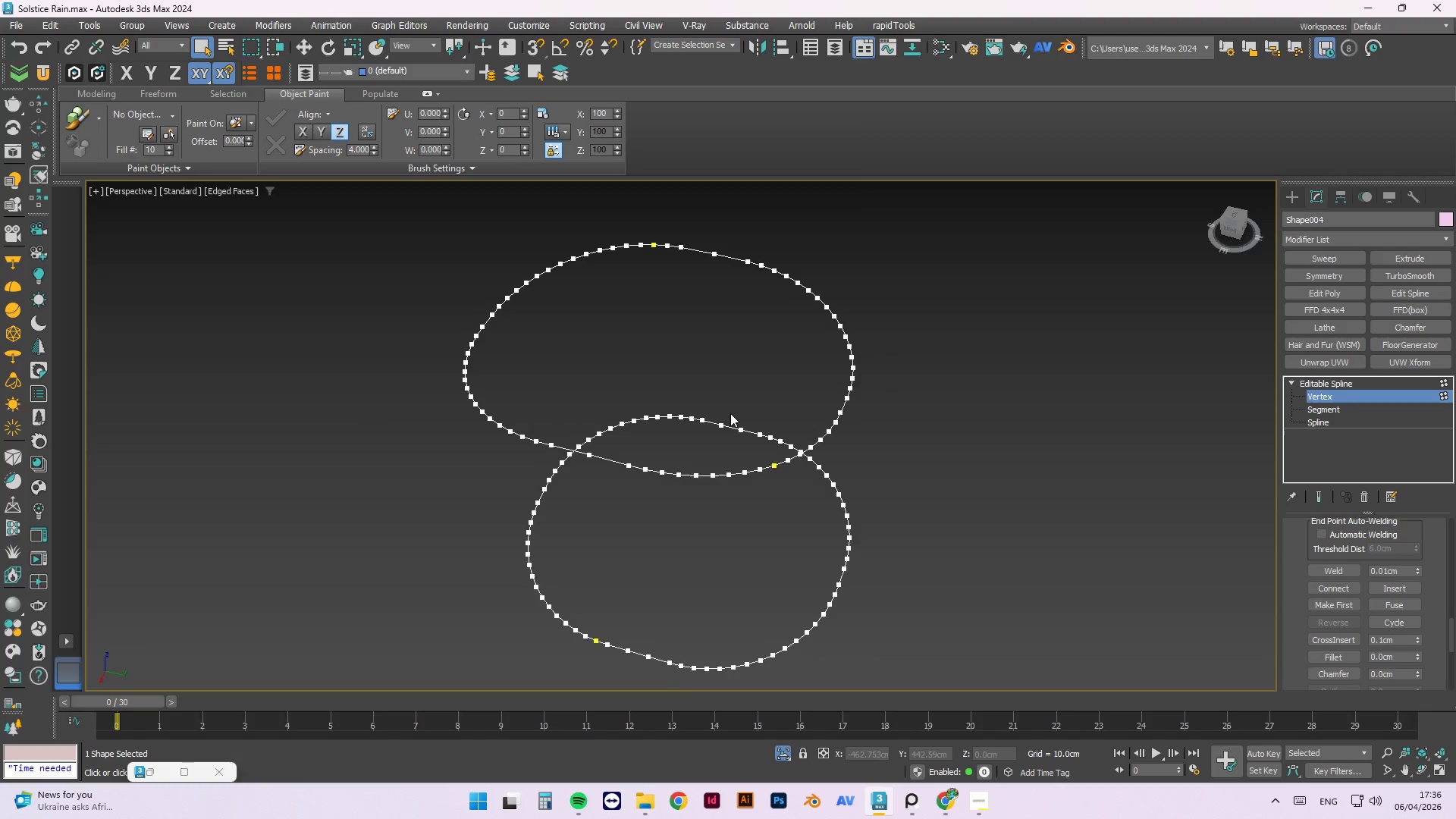 
hold_key(key=AltLeft, duration=1.52)
 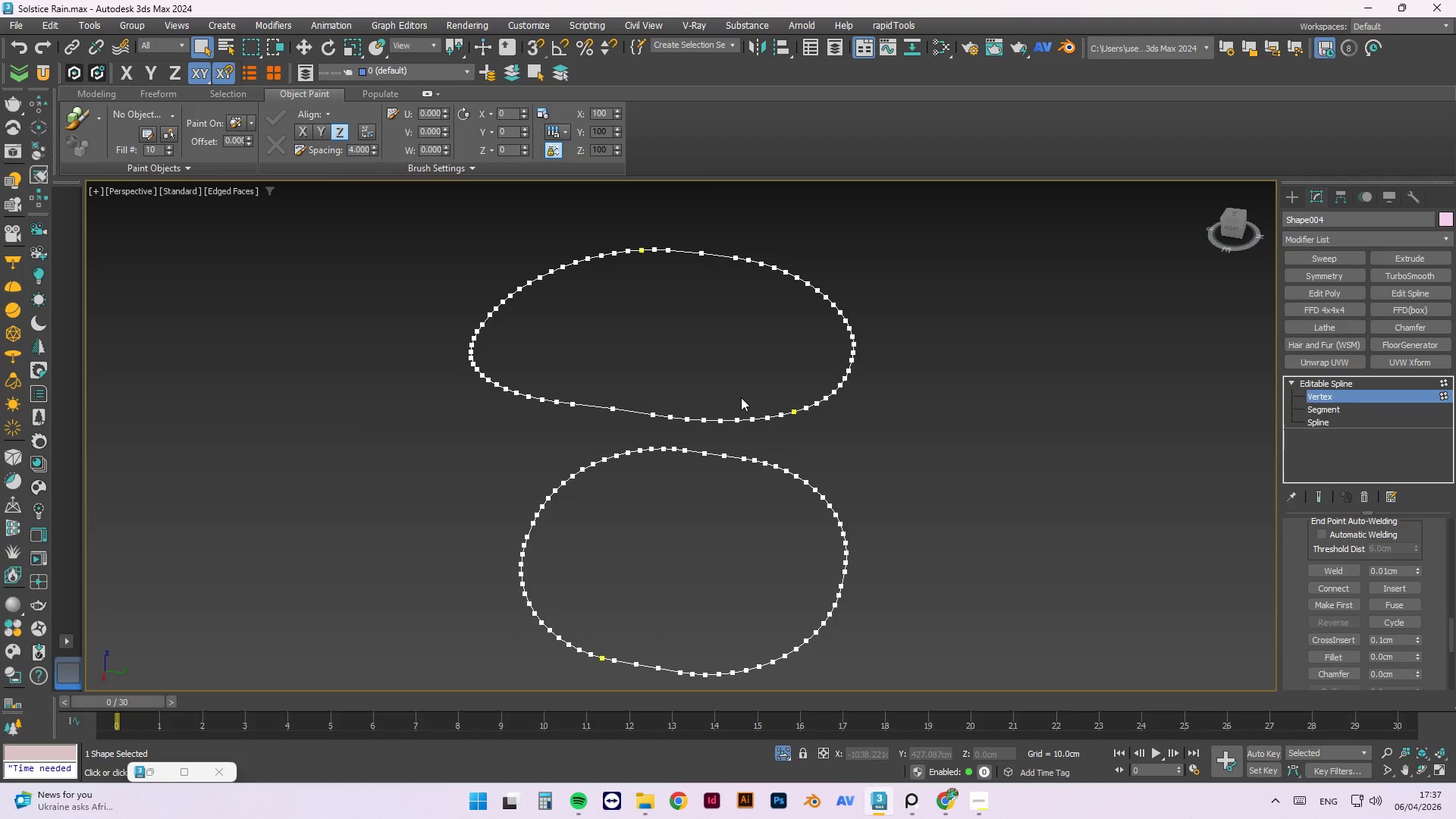 
hold_key(key=AltLeft, duration=0.84)
 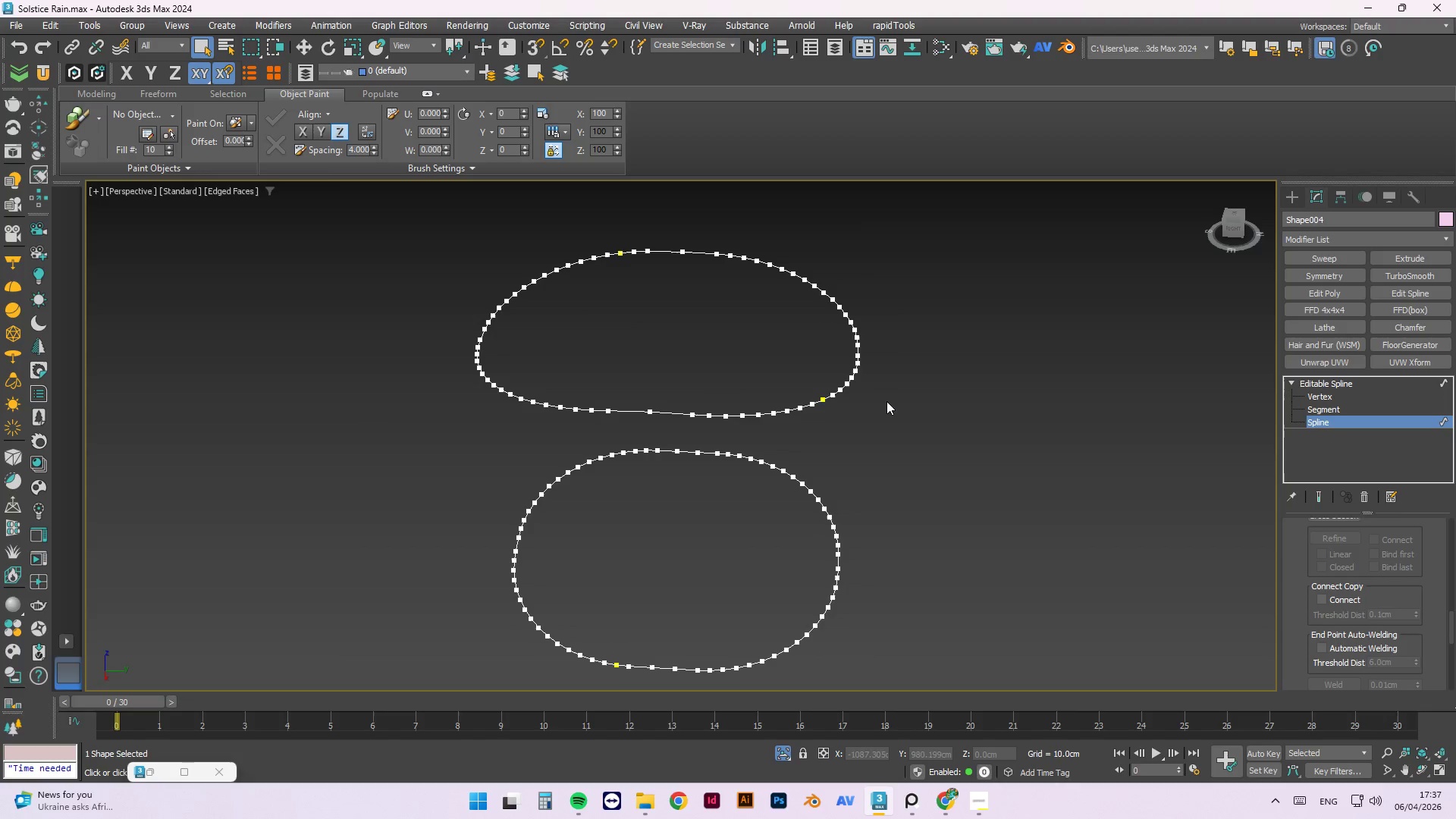 
left_click([846, 381])
 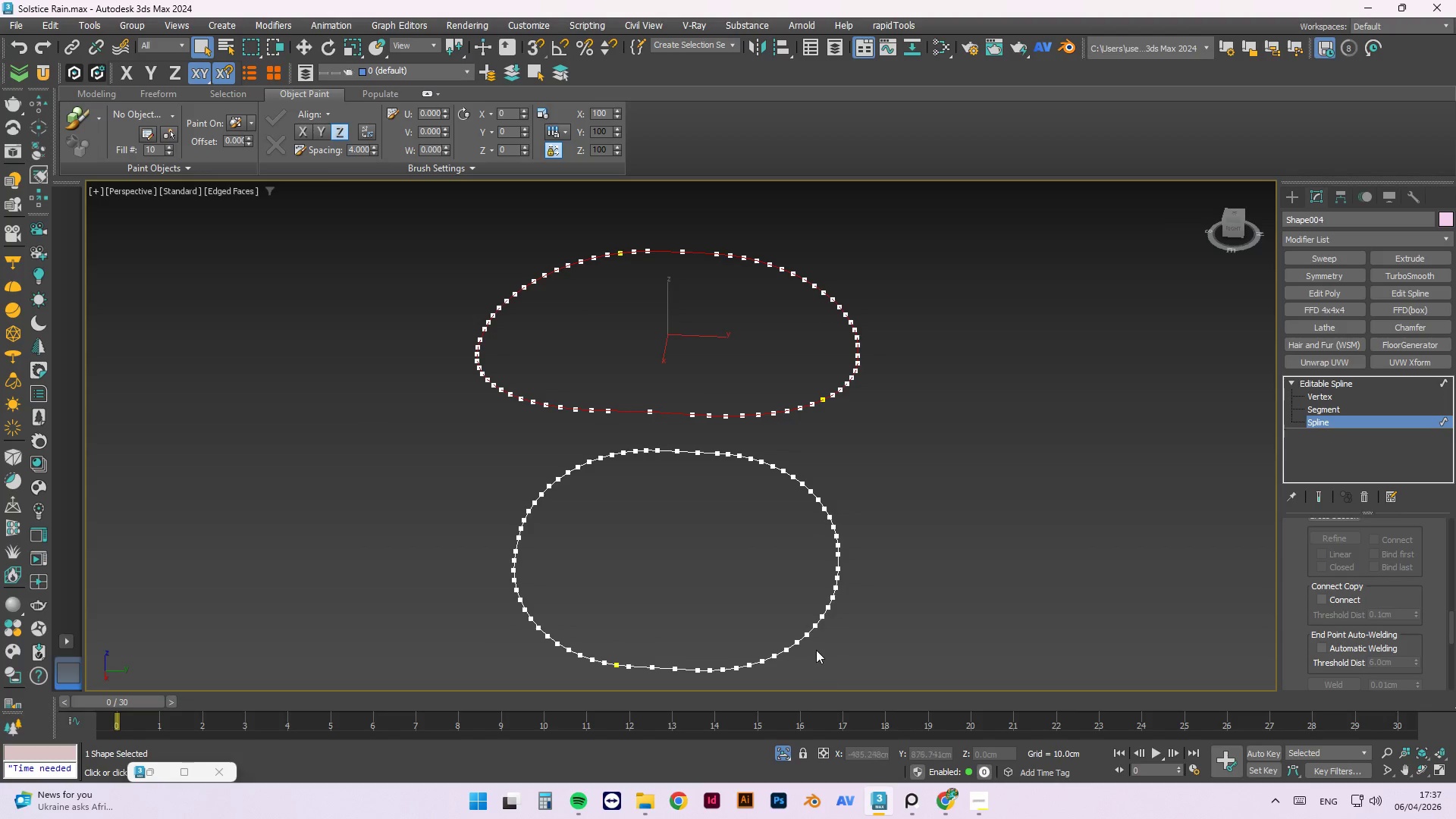 
left_click([801, 631])
 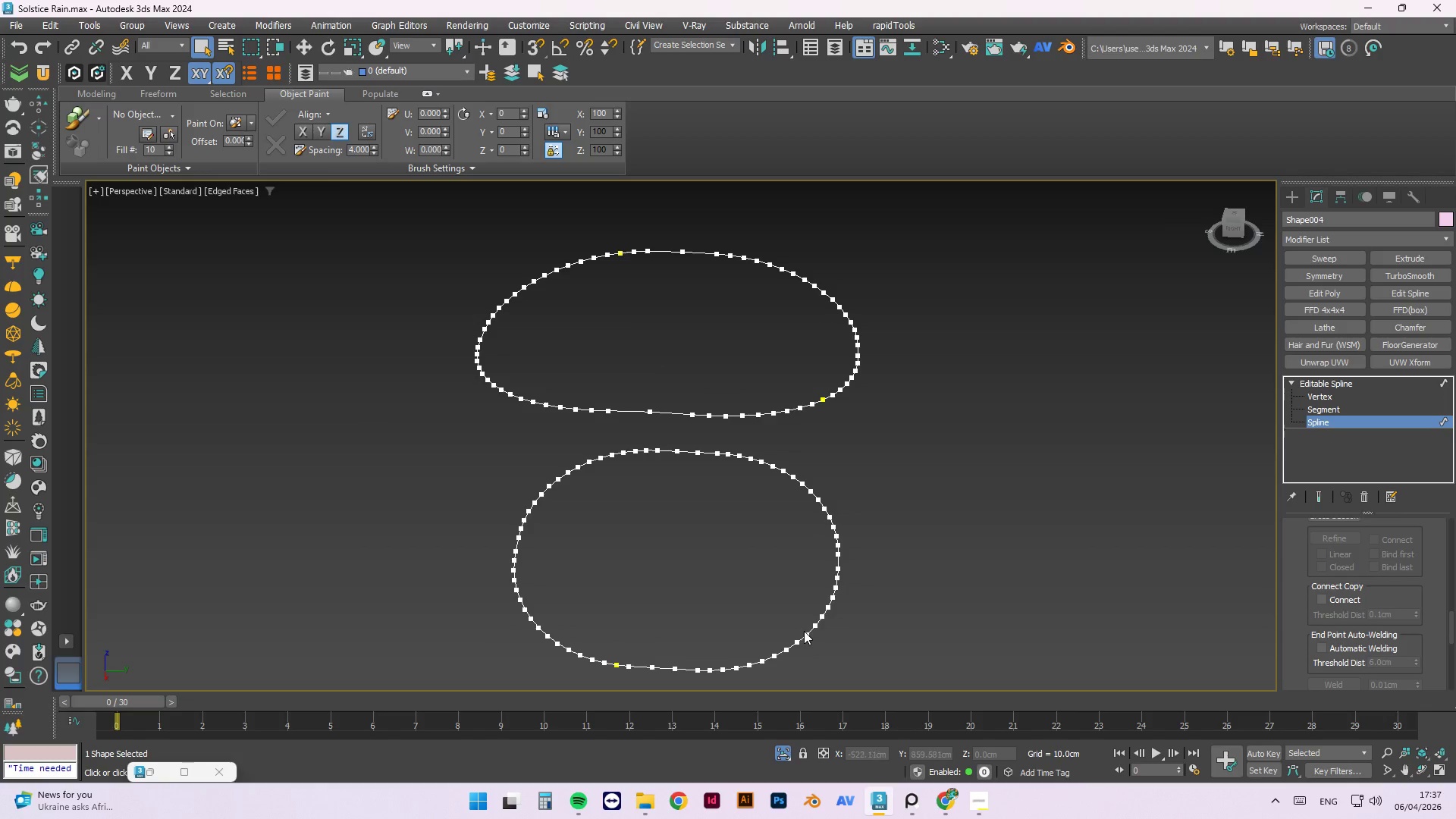 
left_click([805, 632])
 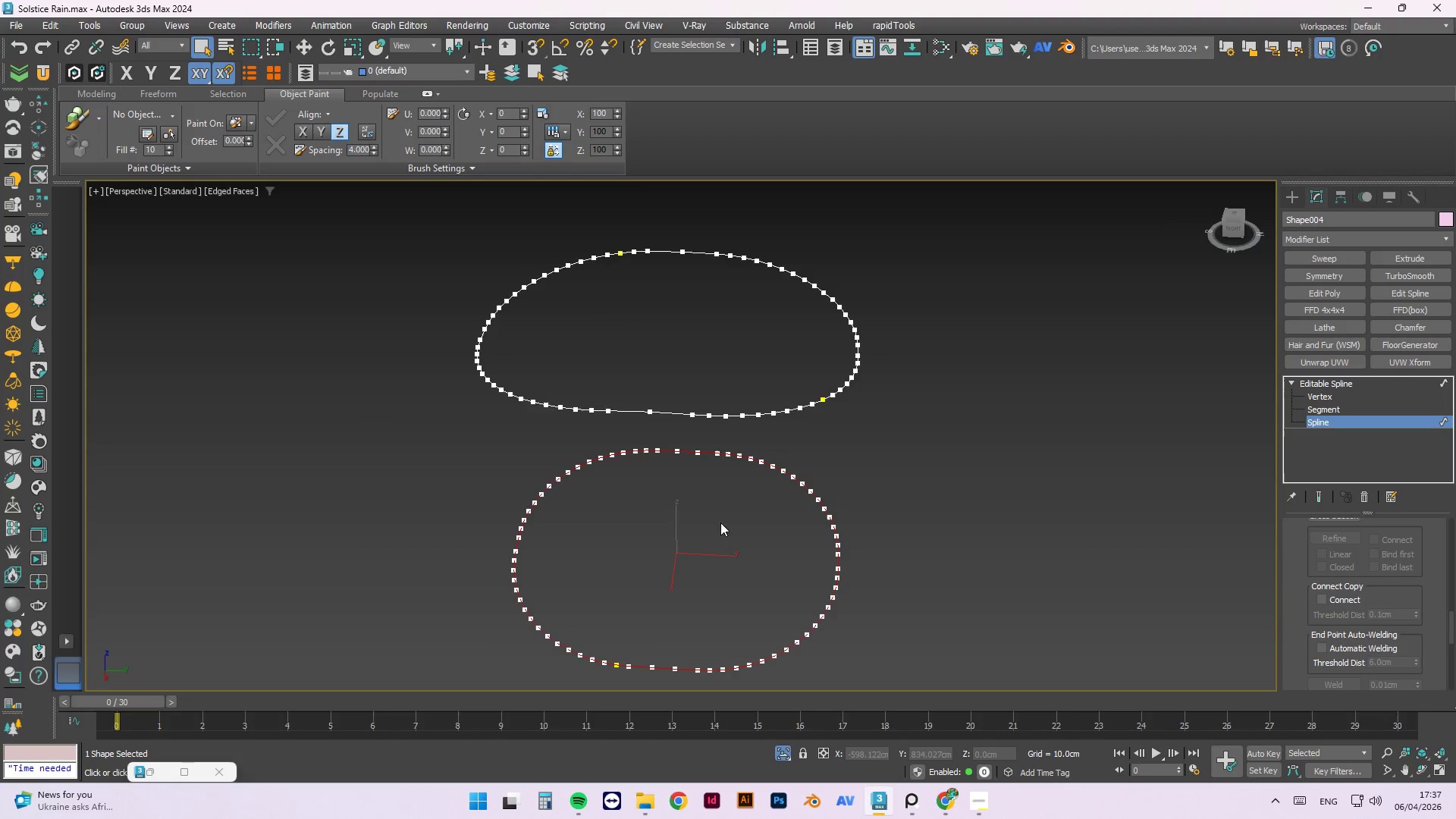 
scroll: coordinate [527, 413], scroll_direction: down, amount: 1.0
 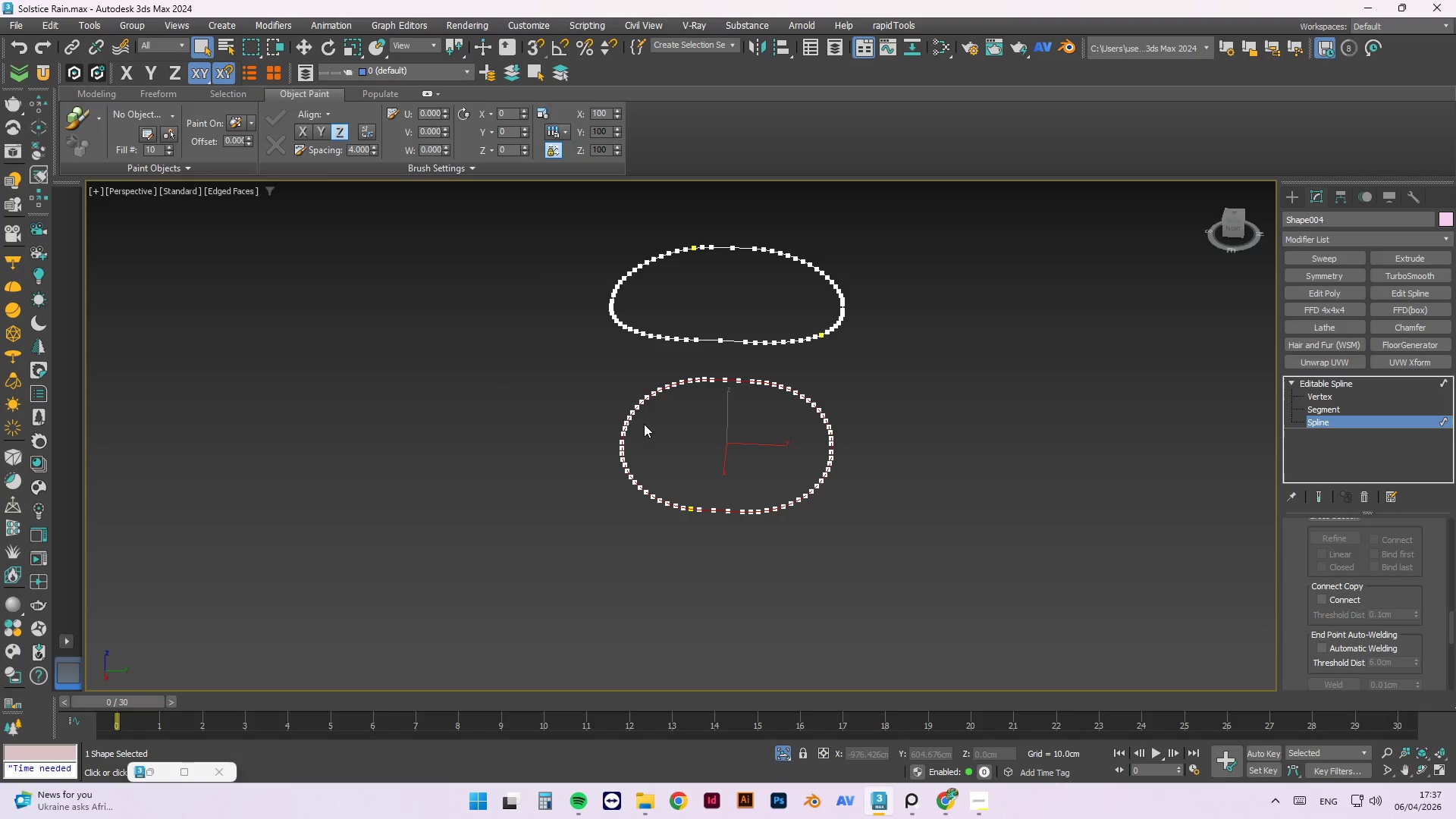 
key(X)
 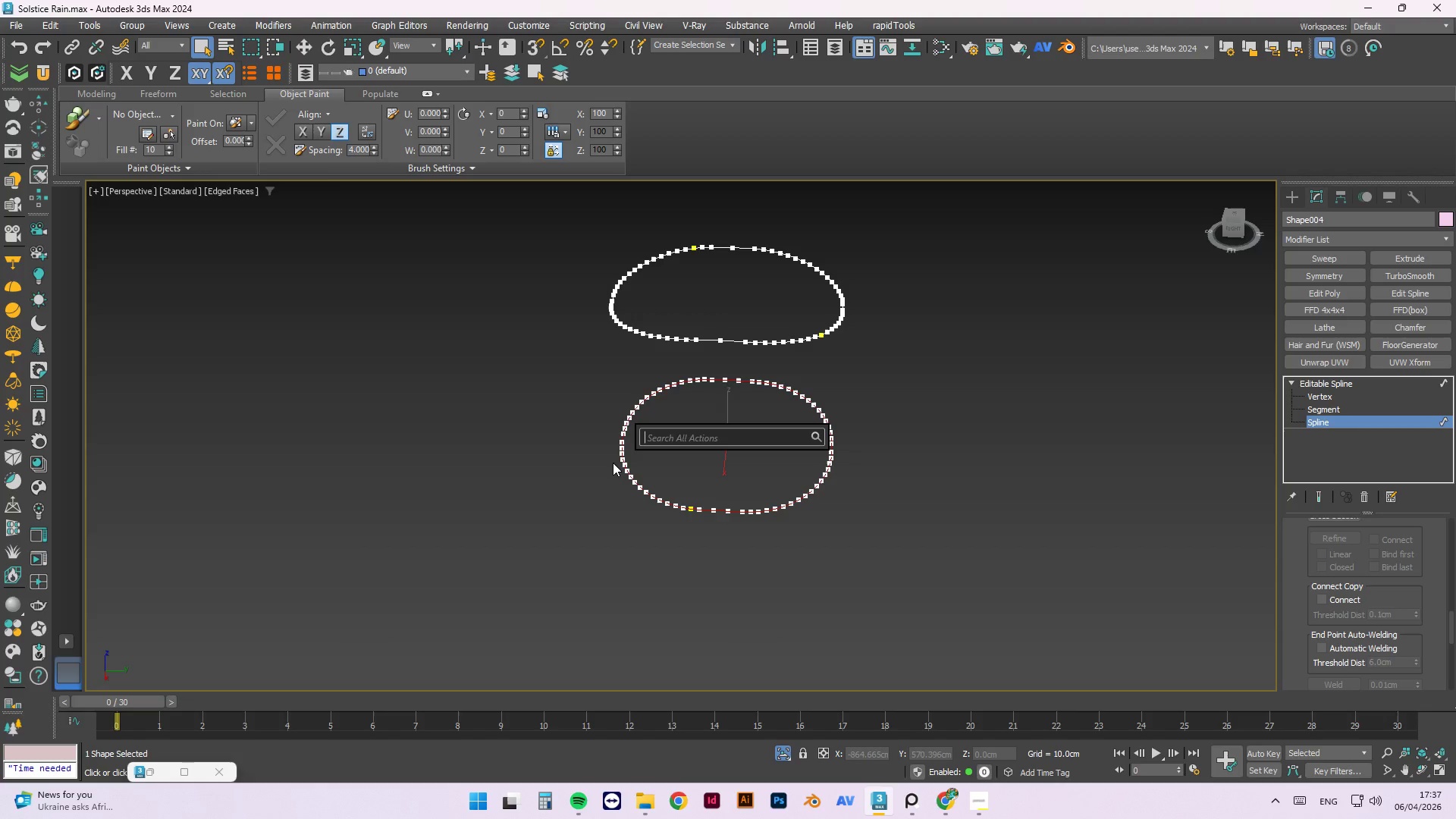 
type(qc)
 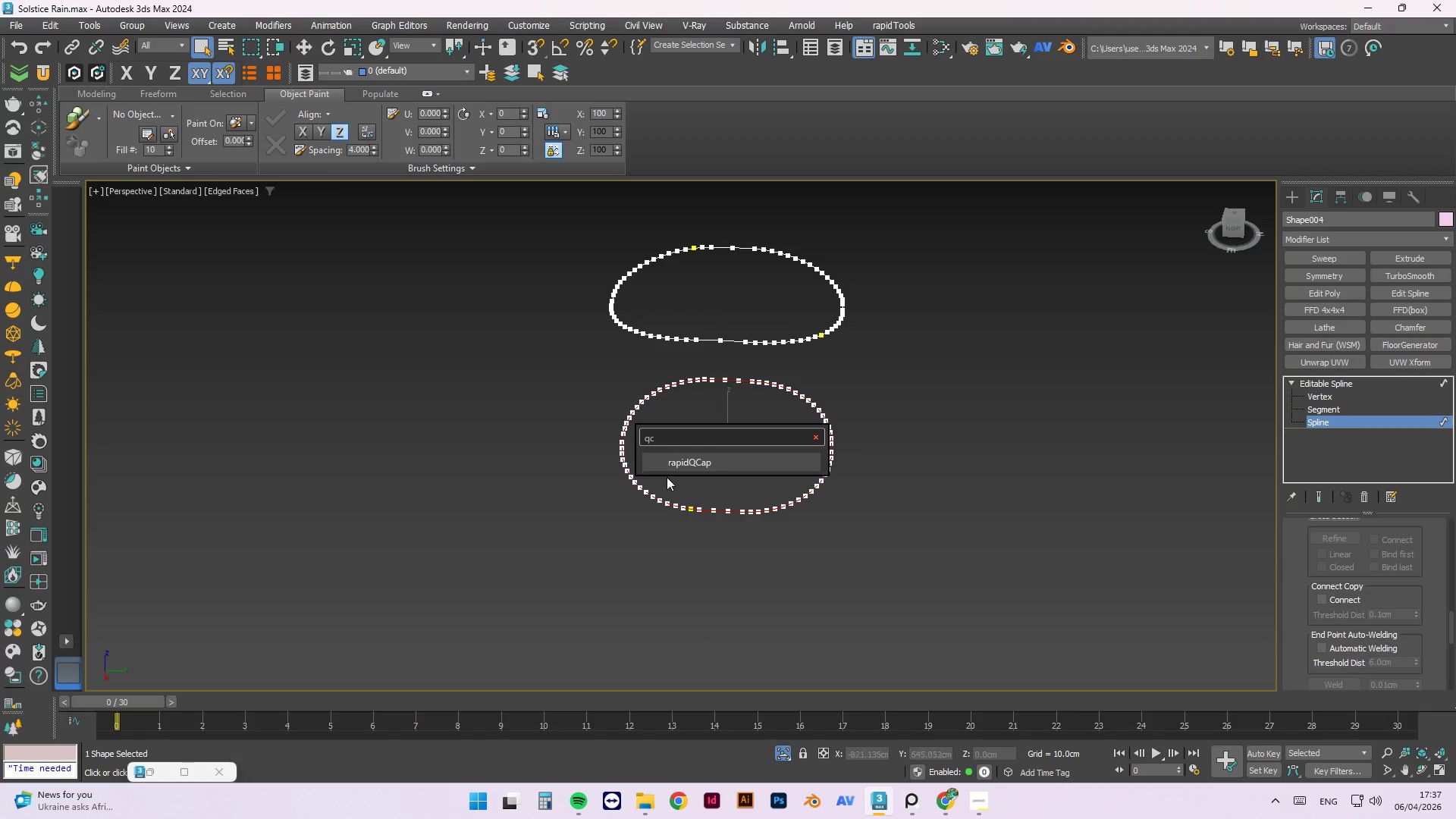 
left_click([679, 457])
 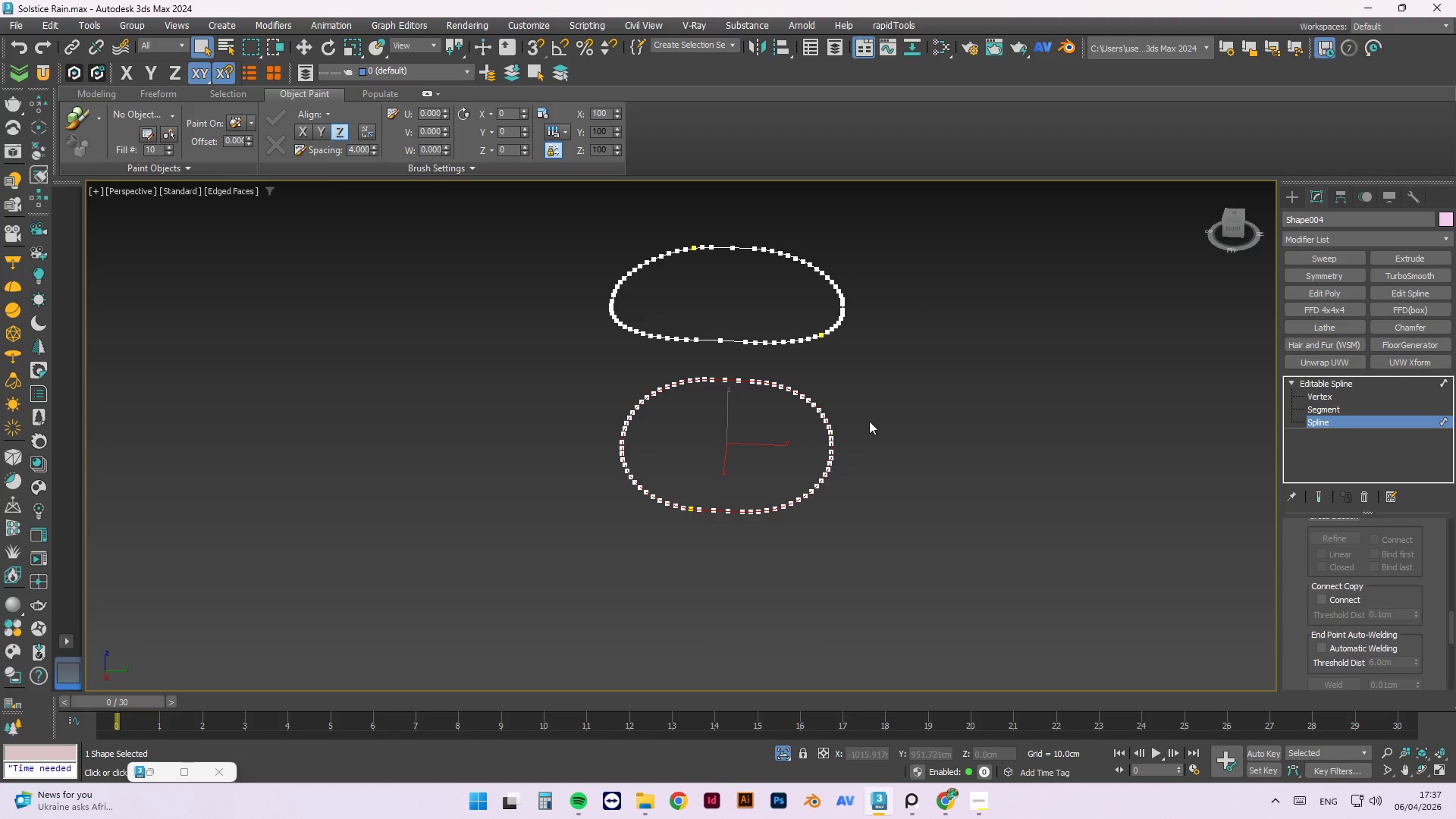 
hold_key(key=AltLeft, duration=1.44)
 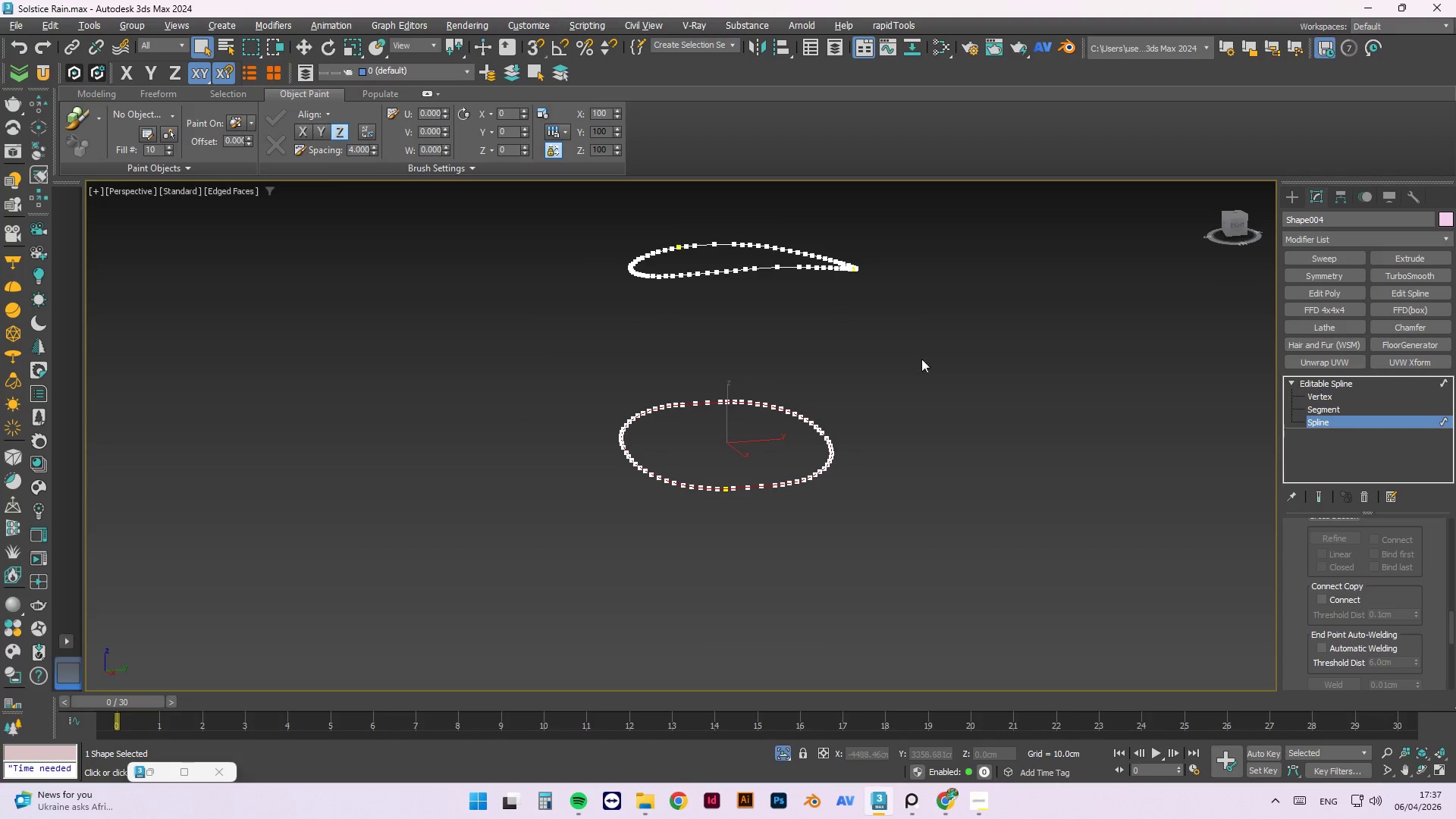 
hold_key(key=AltLeft, duration=14.06)
left_click([1336, 407])
 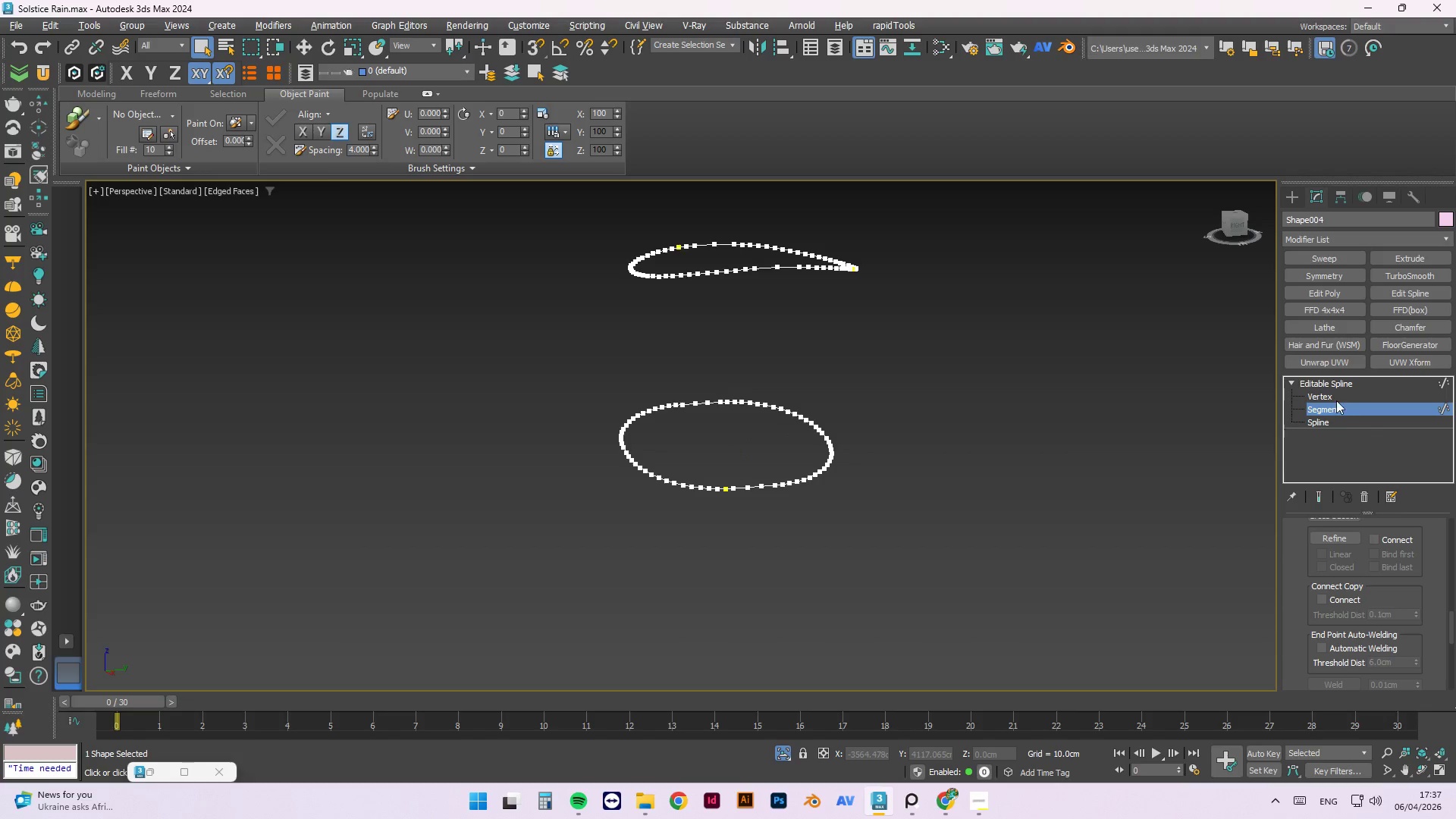 
left_click([1336, 398])
 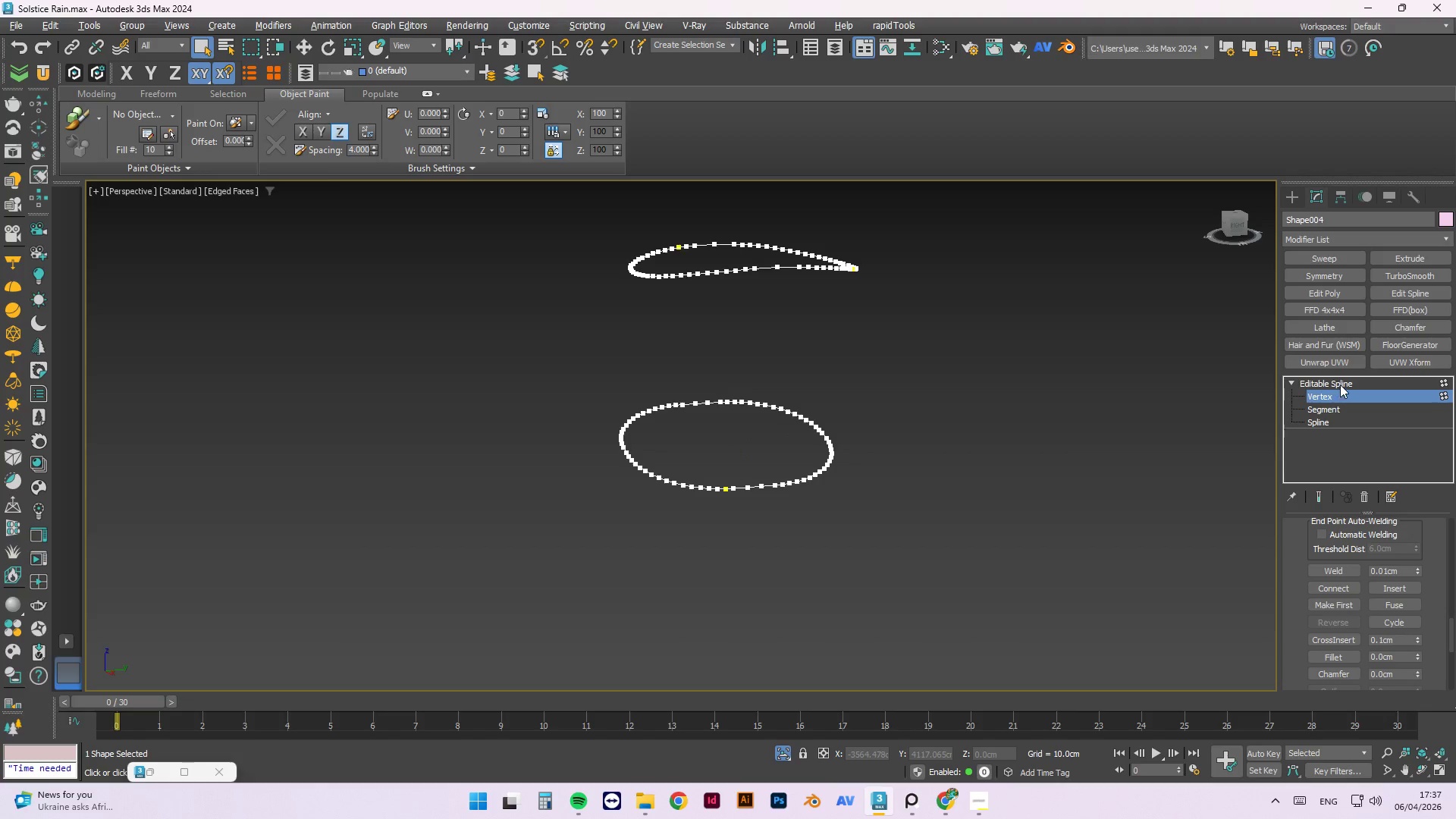 
left_click([1340, 382])
 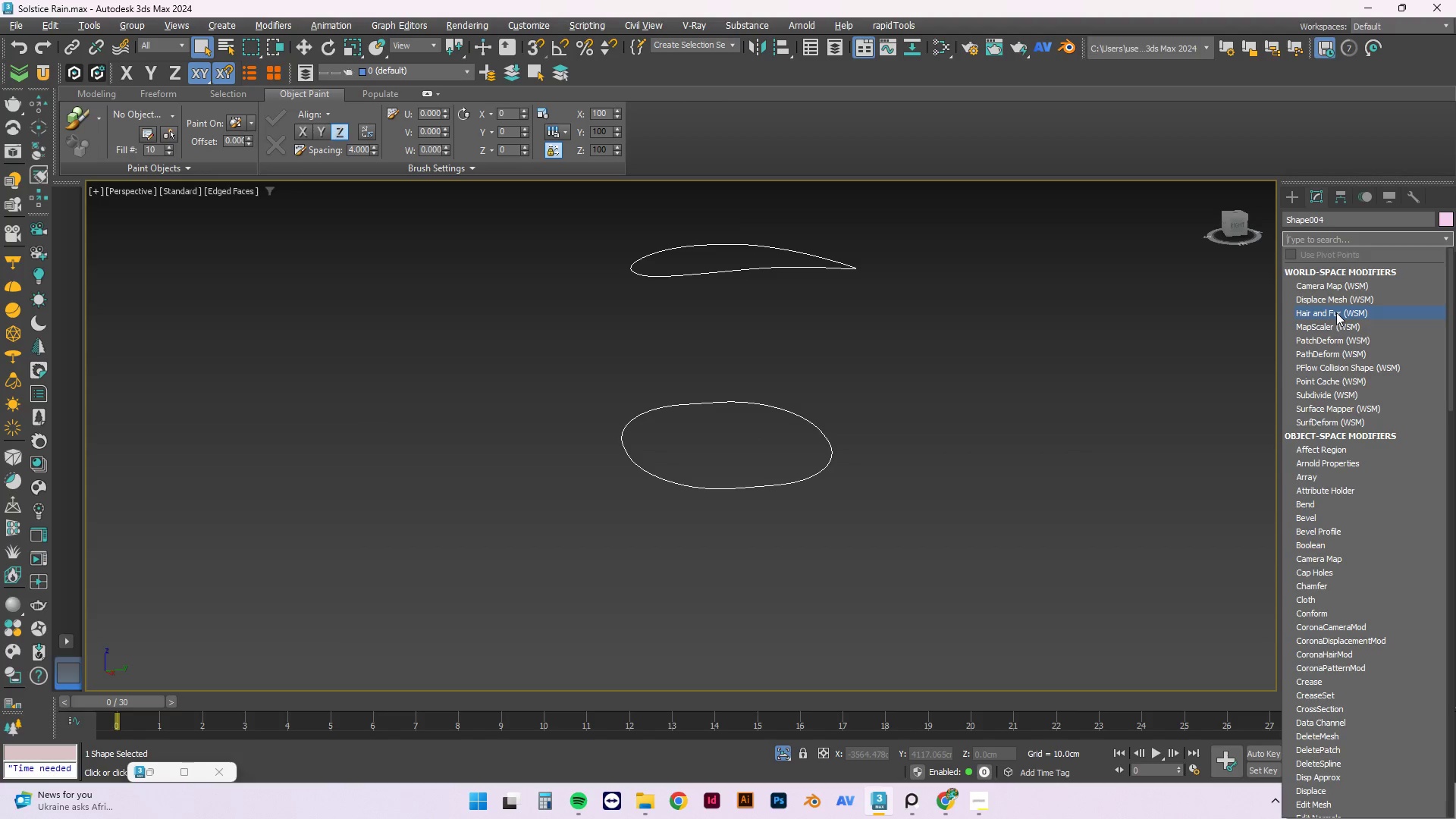 
type(ex)
 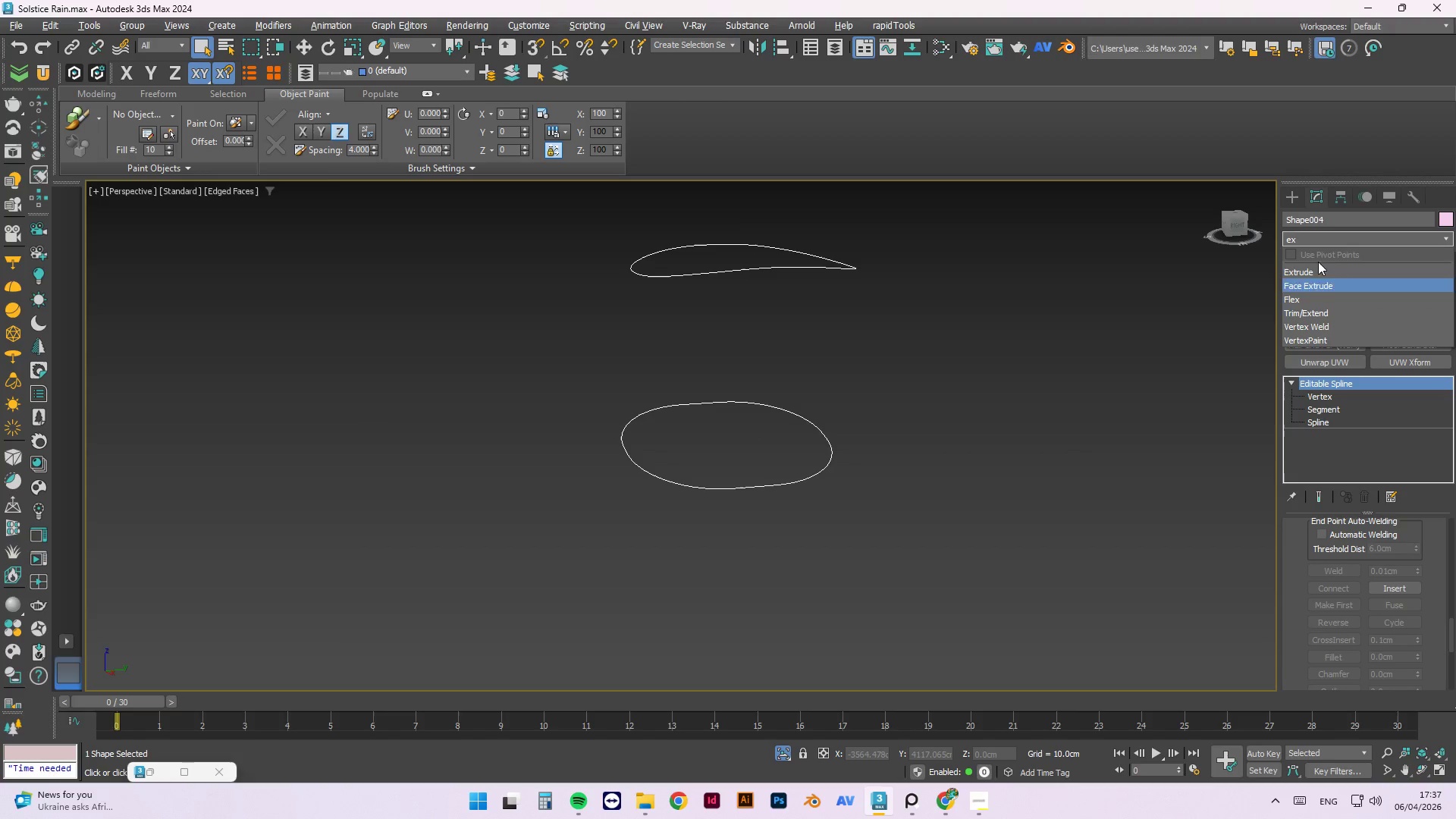 
left_click([1323, 274])
 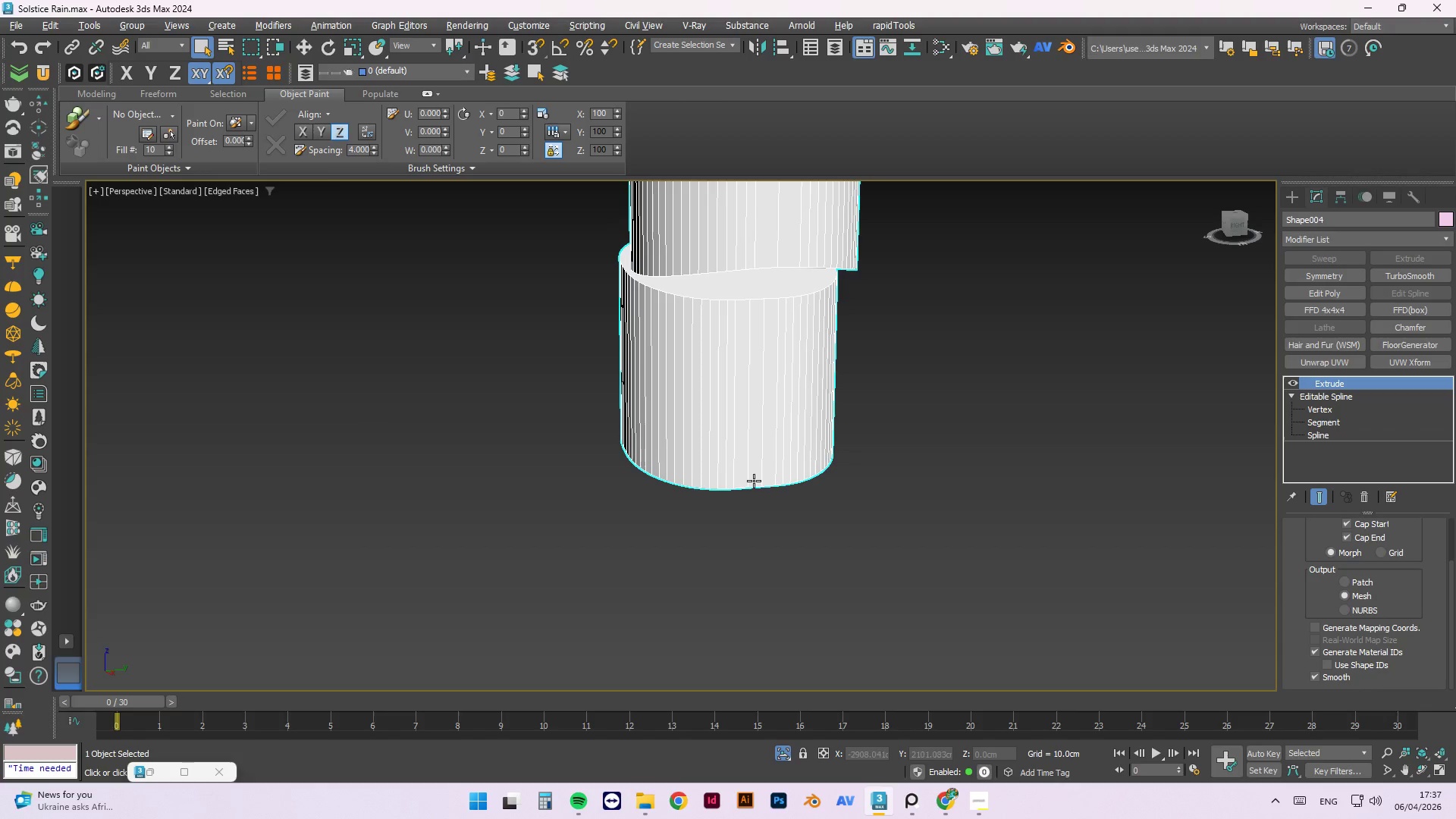 
scroll: coordinate [764, 470], scroll_direction: down, amount: 2.0
 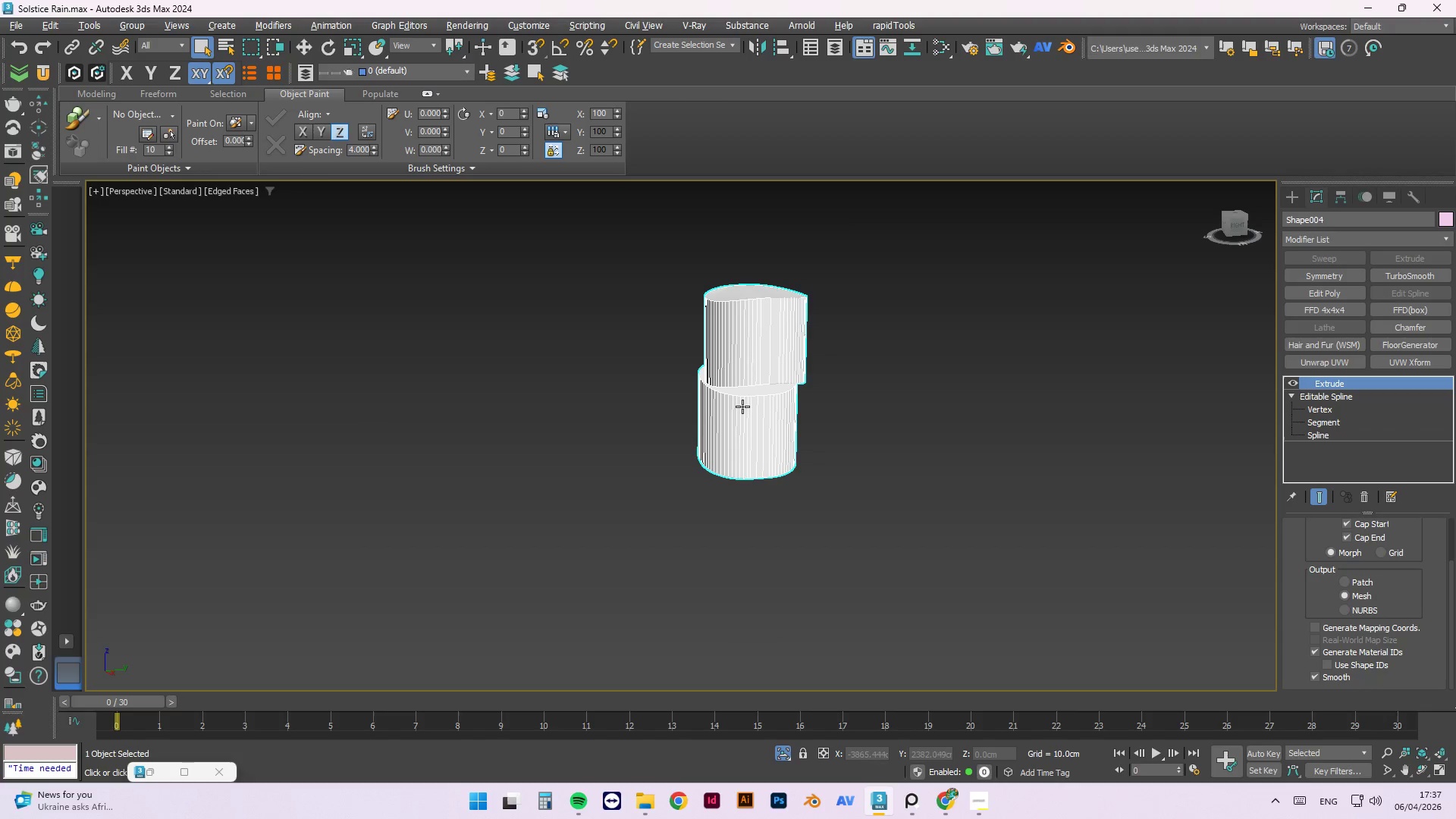 
hold_key(key=AltLeft, duration=1.05)
 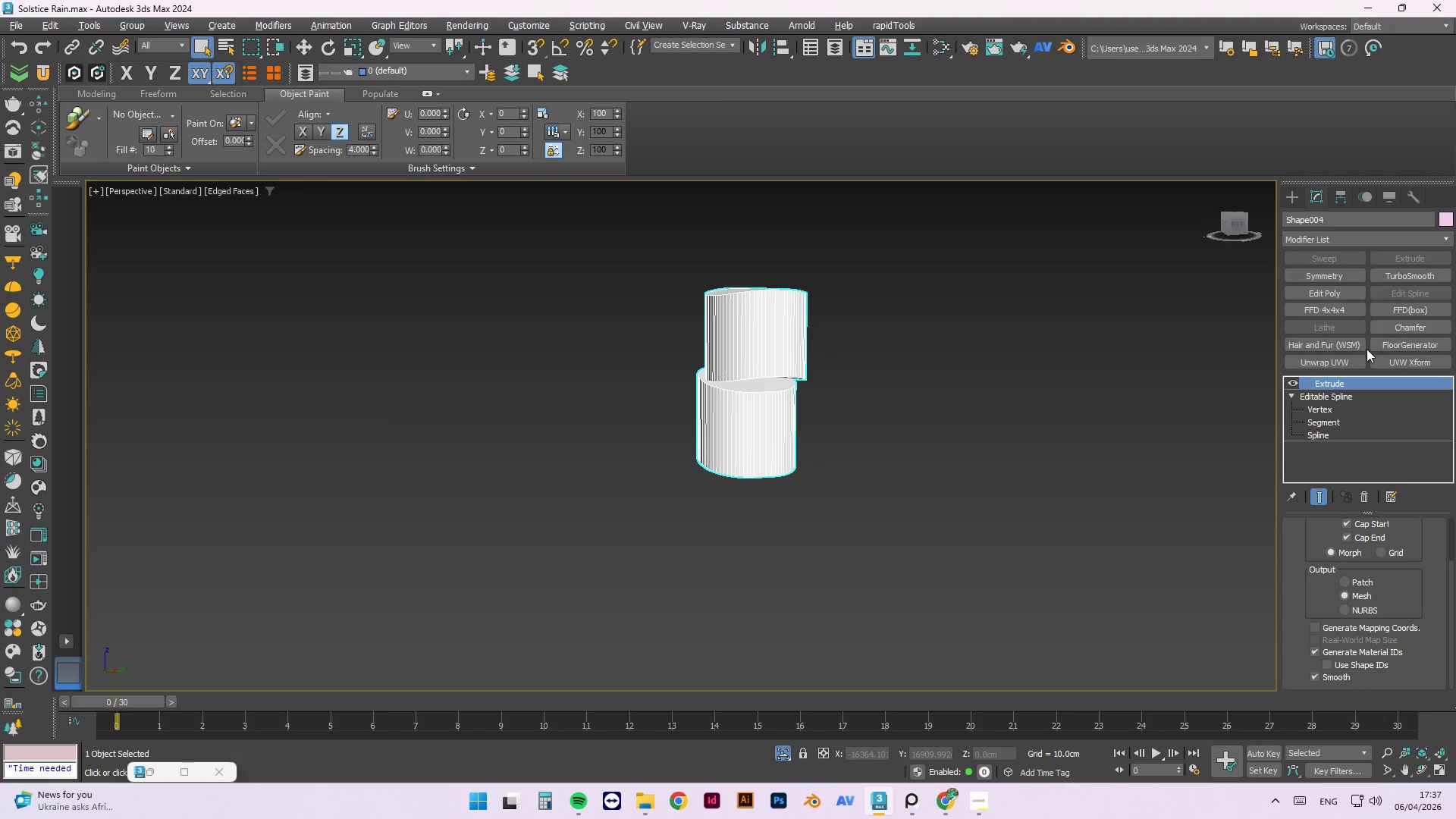 
scroll: coordinate [1310, 561], scroll_direction: up, amount: 10.0
 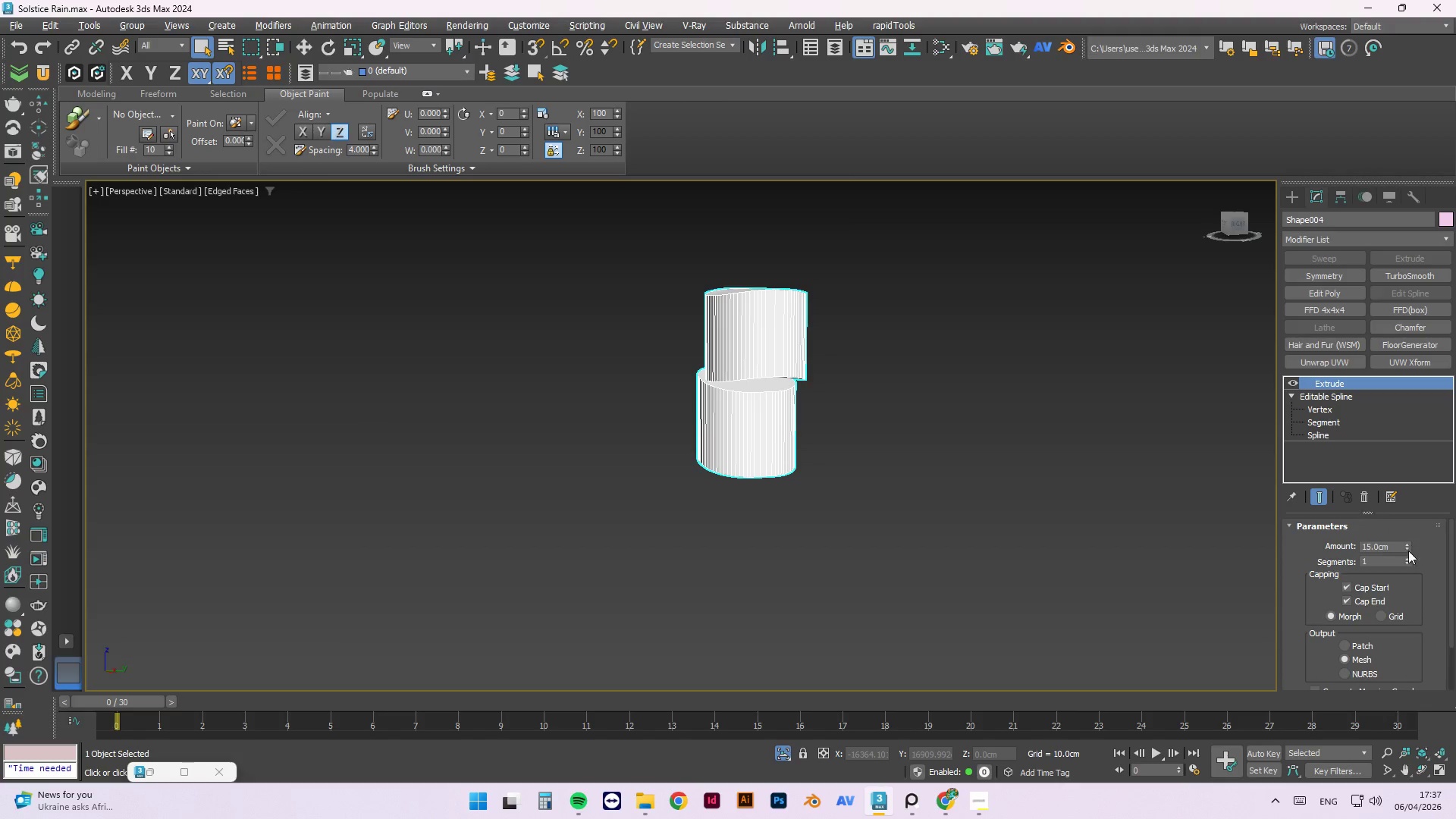 
left_click_drag(start_coordinate=[1407, 548], to_coordinate=[1407, 578])
 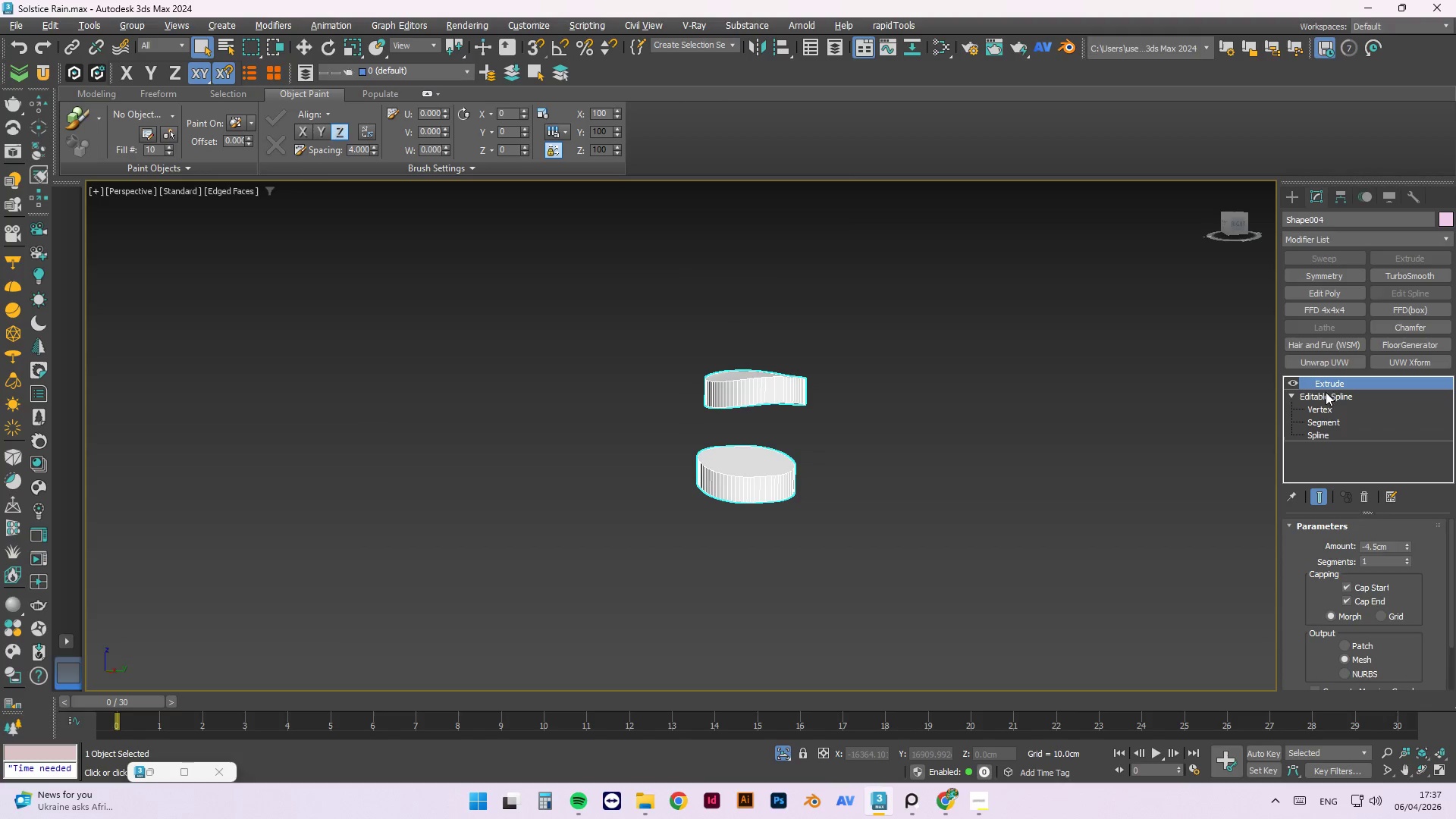 
right_click([1335, 384])
 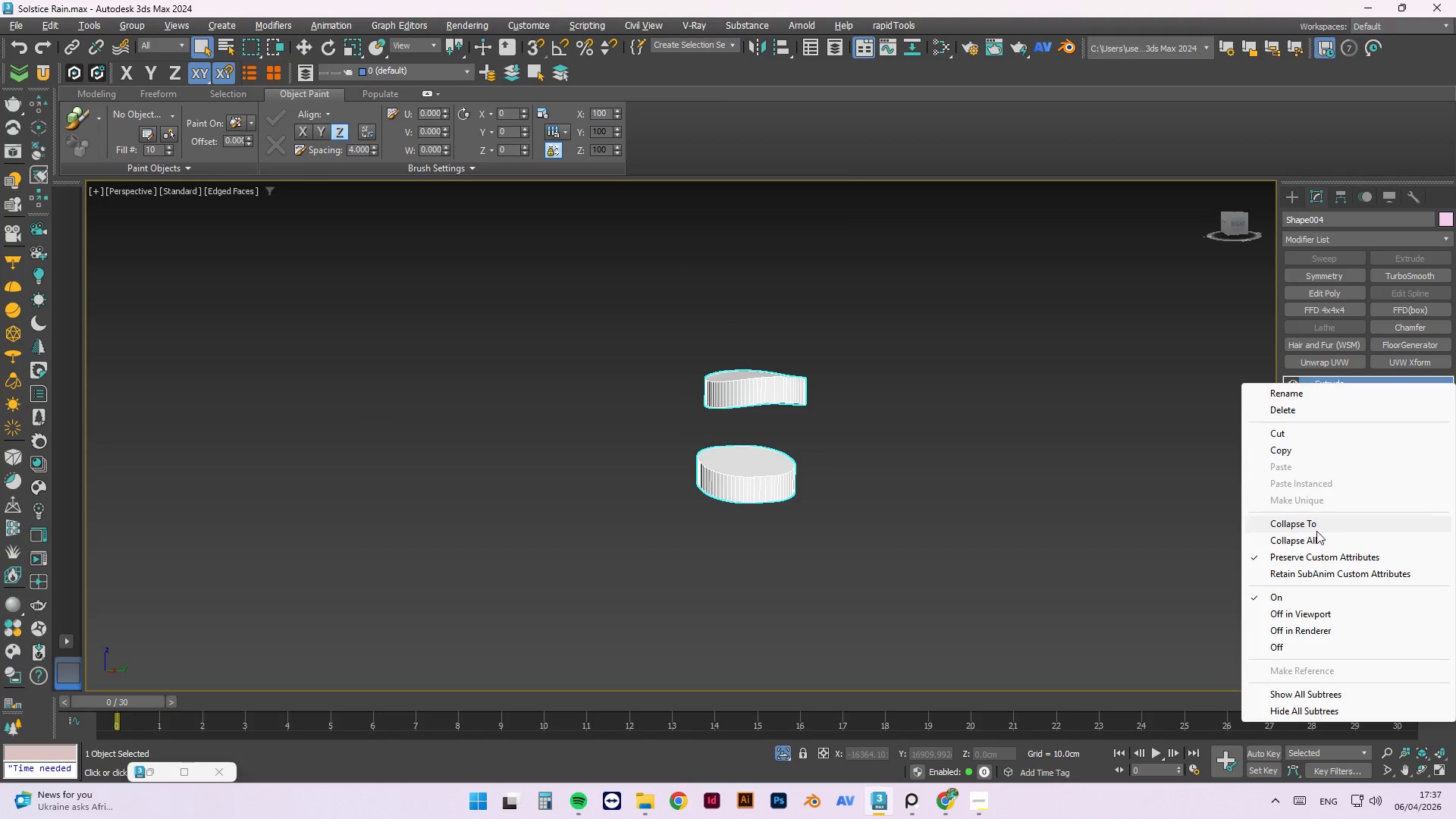 
left_click([1316, 537])
 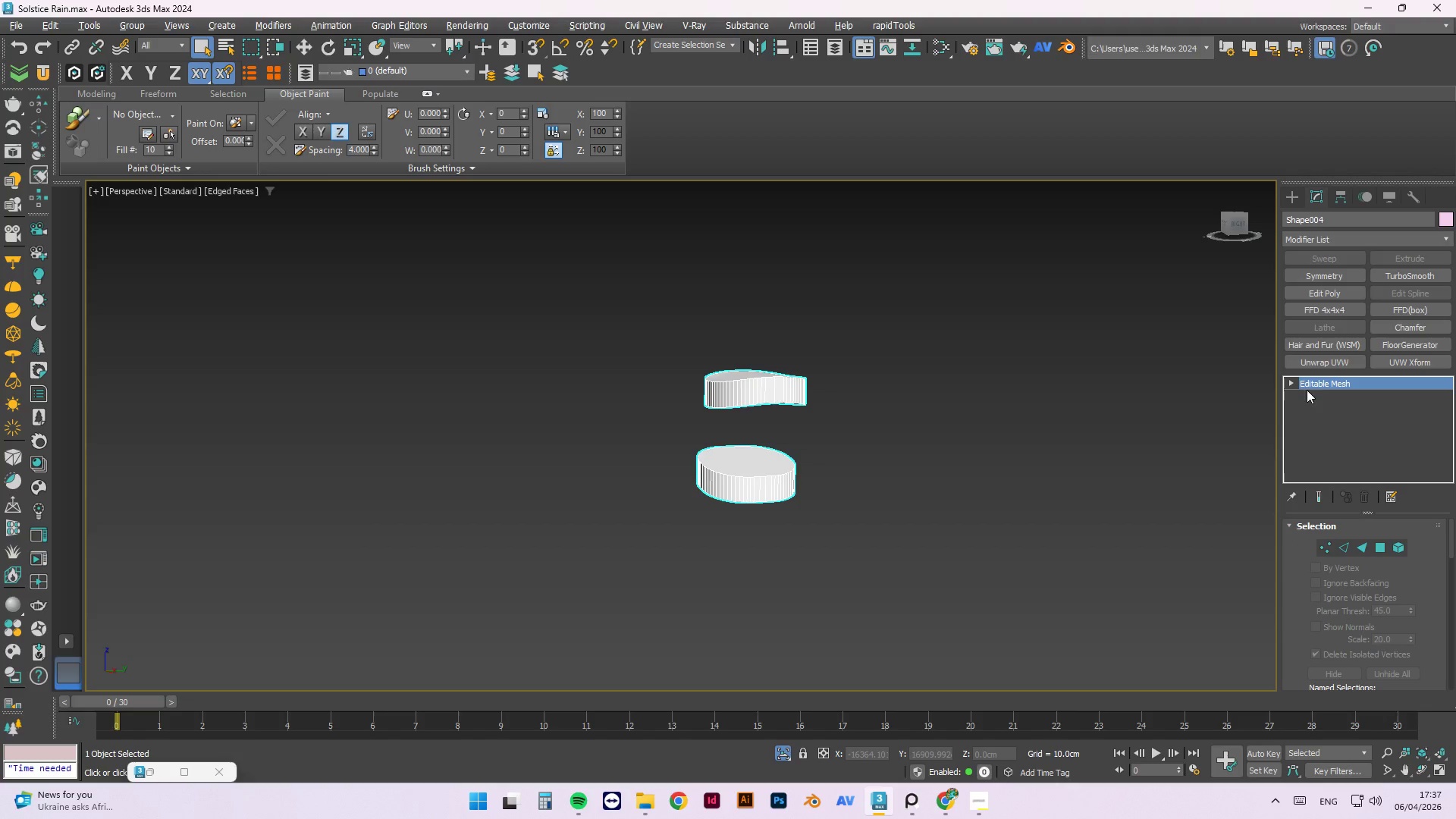 
right_click([1338, 384])
 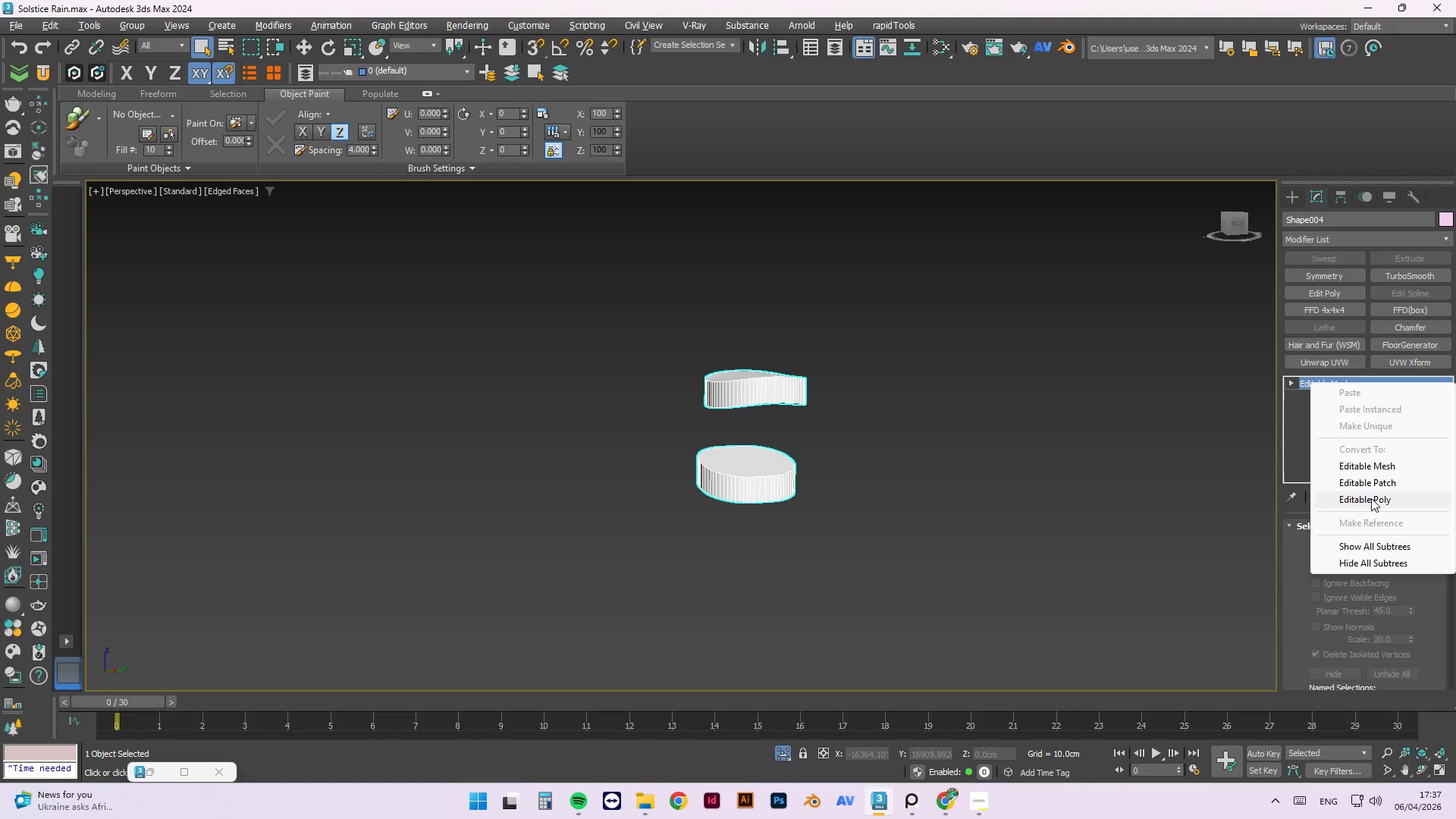 
left_click_drag(start_coordinate=[1371, 500], to_coordinate=[1378, 503])
 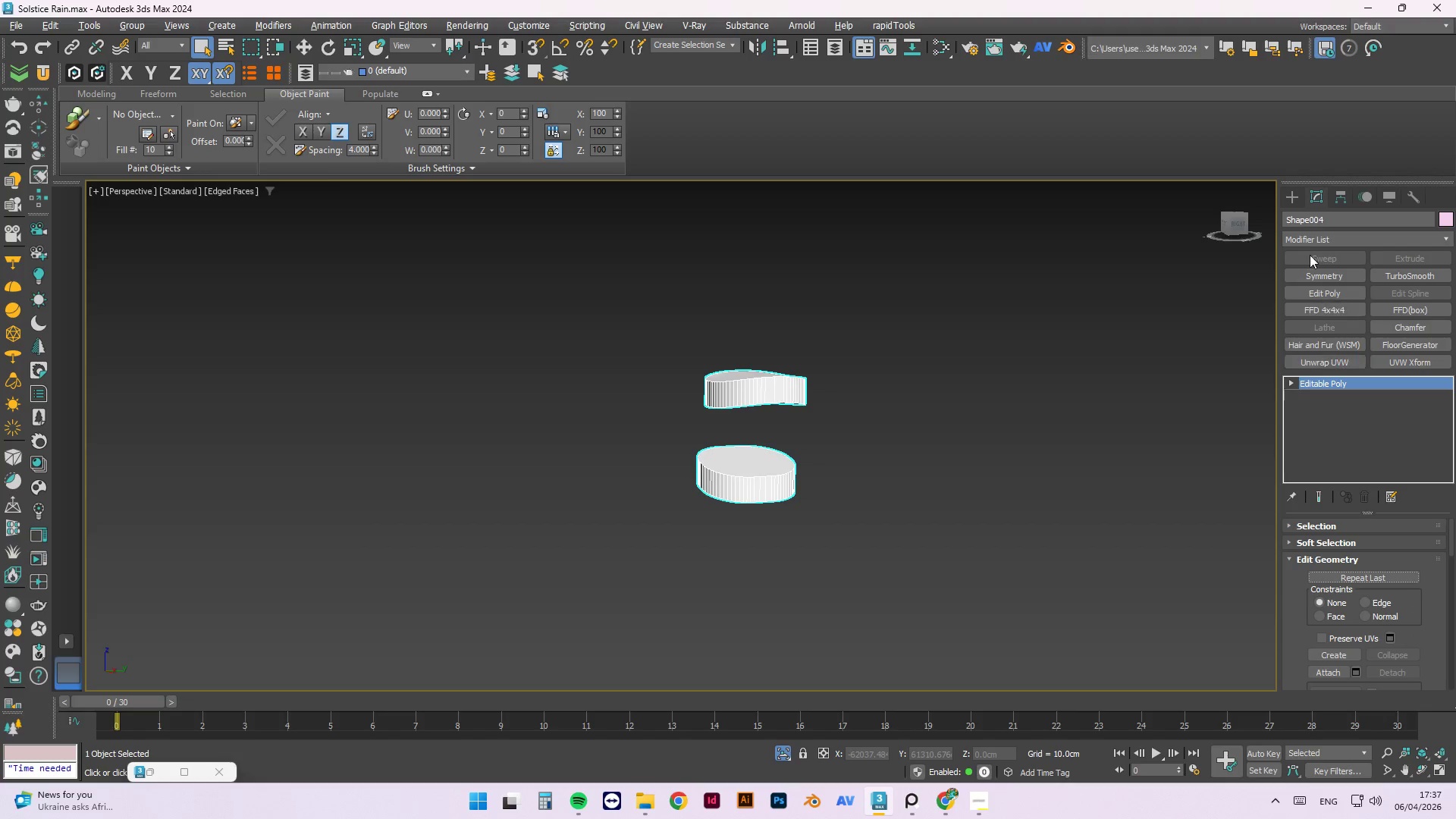 
left_click([1309, 238])
 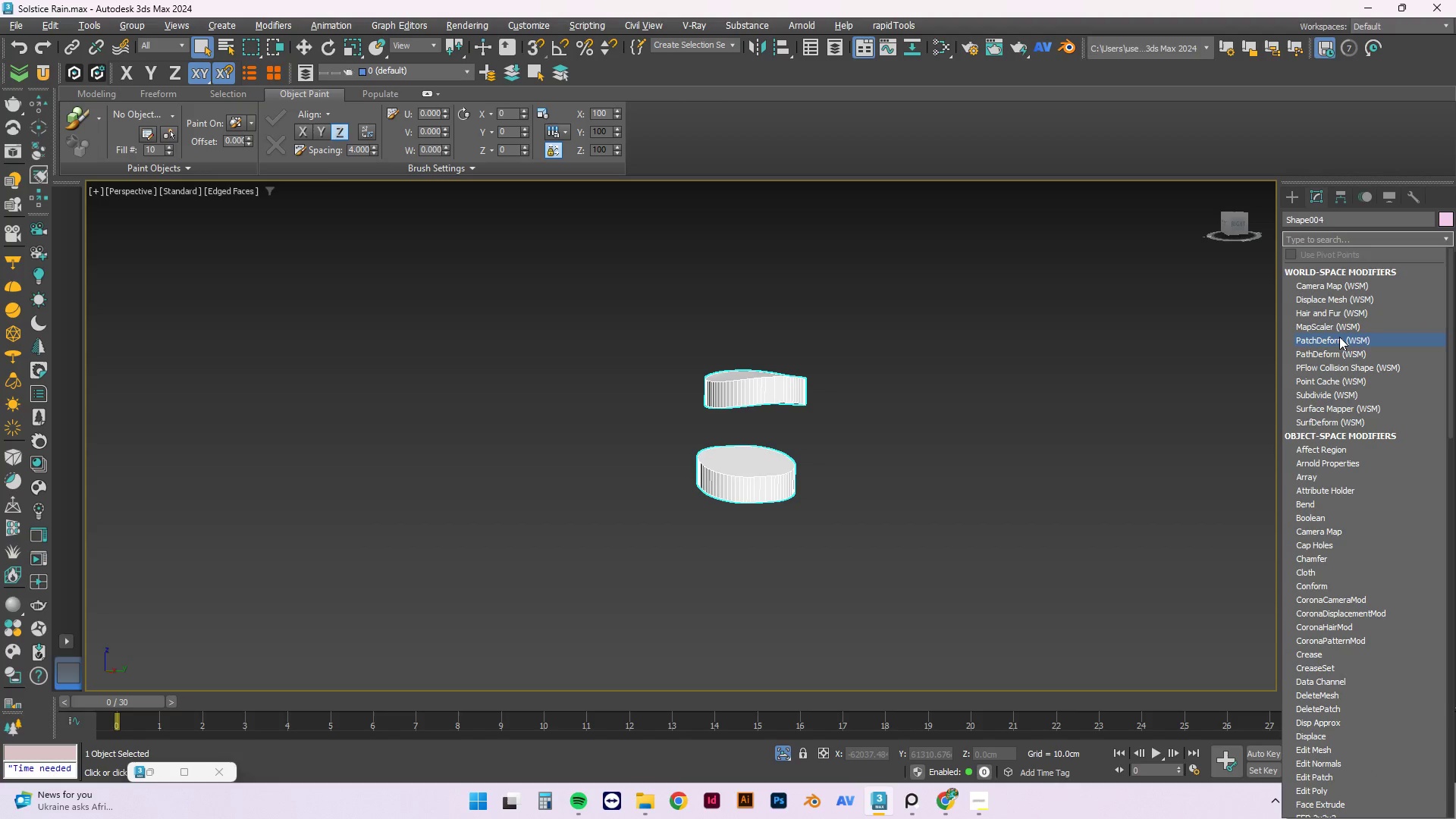 
type(ed)
 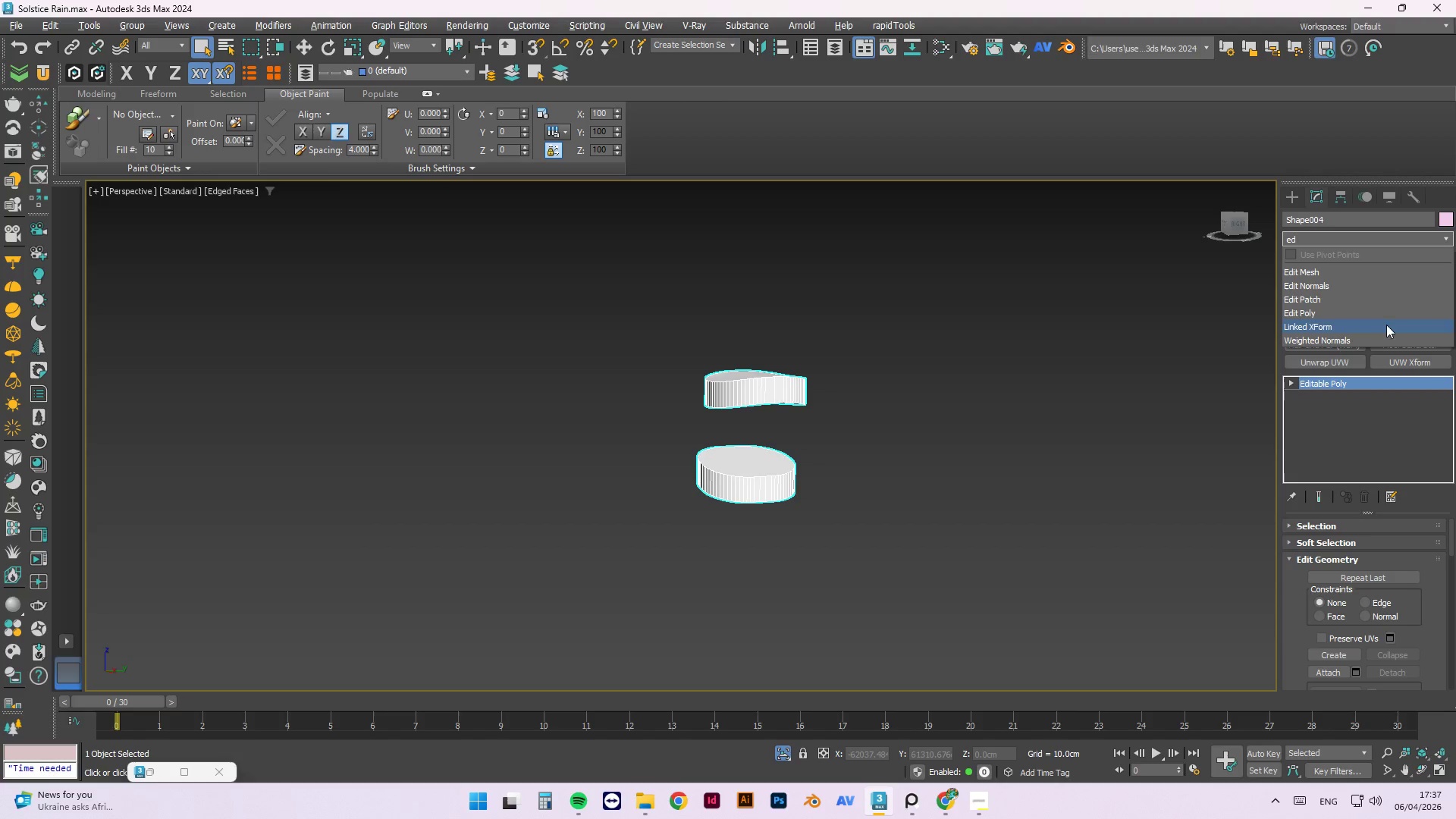 
left_click([1315, 315])
 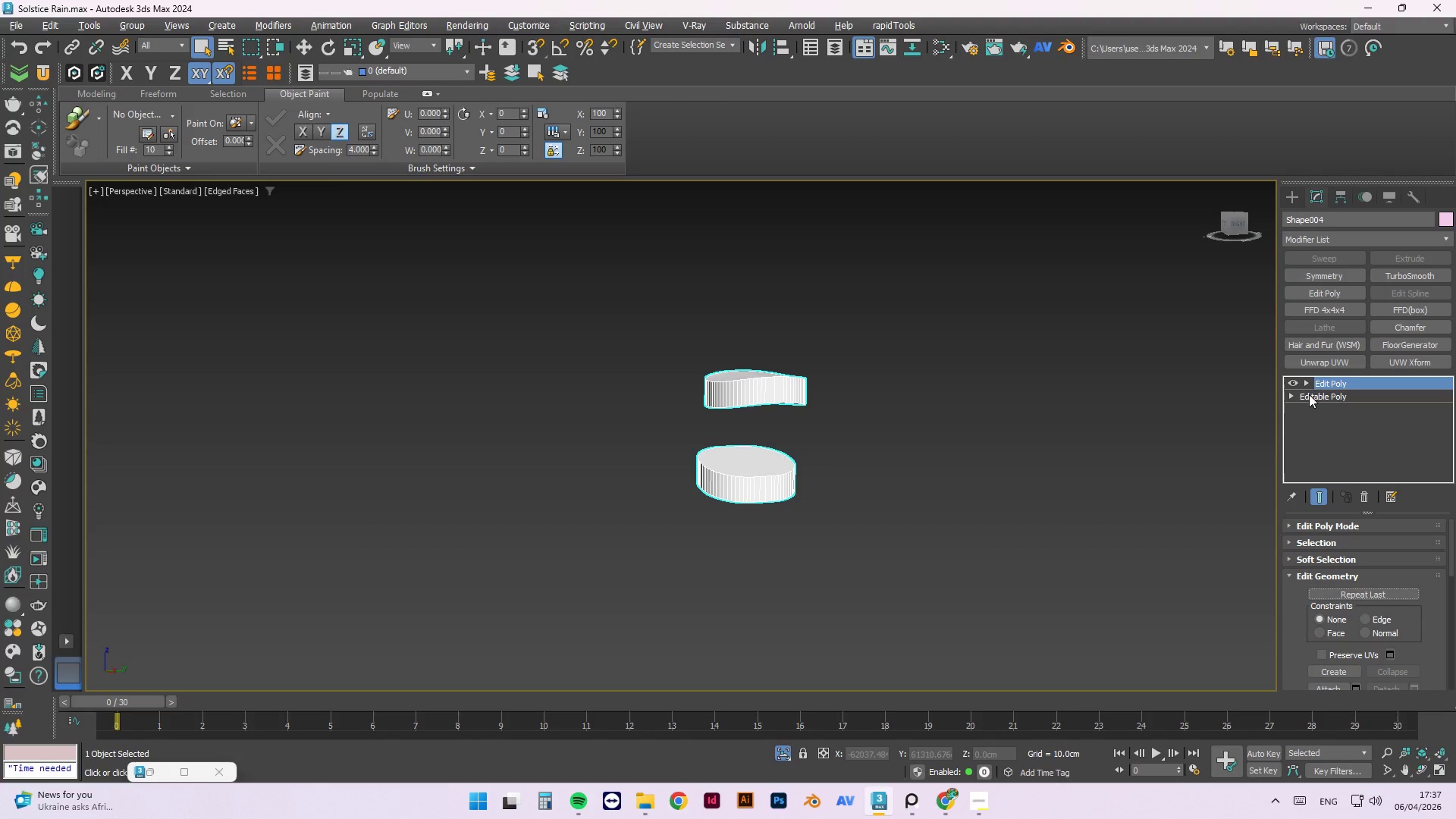 
left_click([1307, 384])
 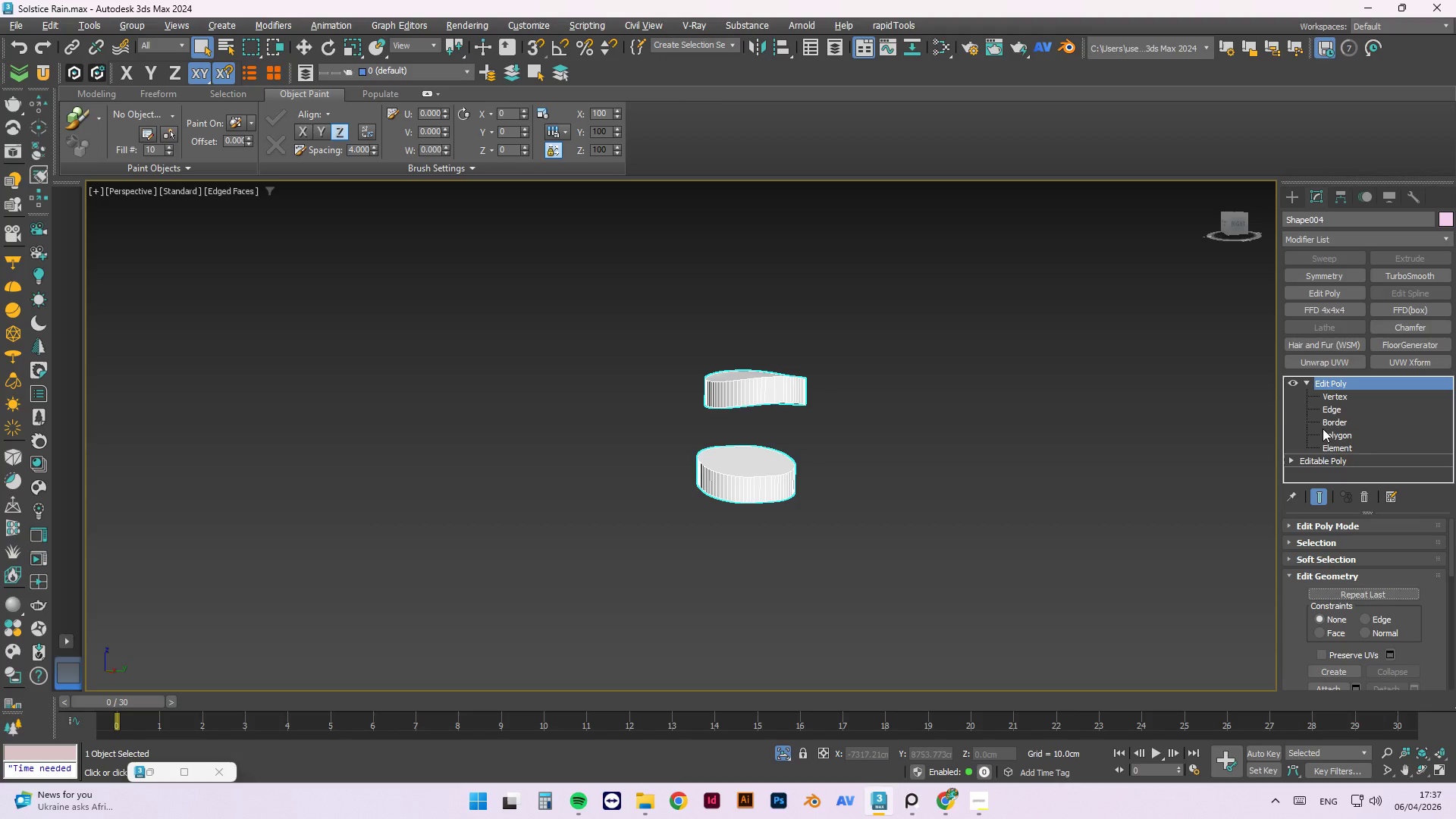 
scroll: coordinate [811, 395], scroll_direction: up, amount: 3.0
 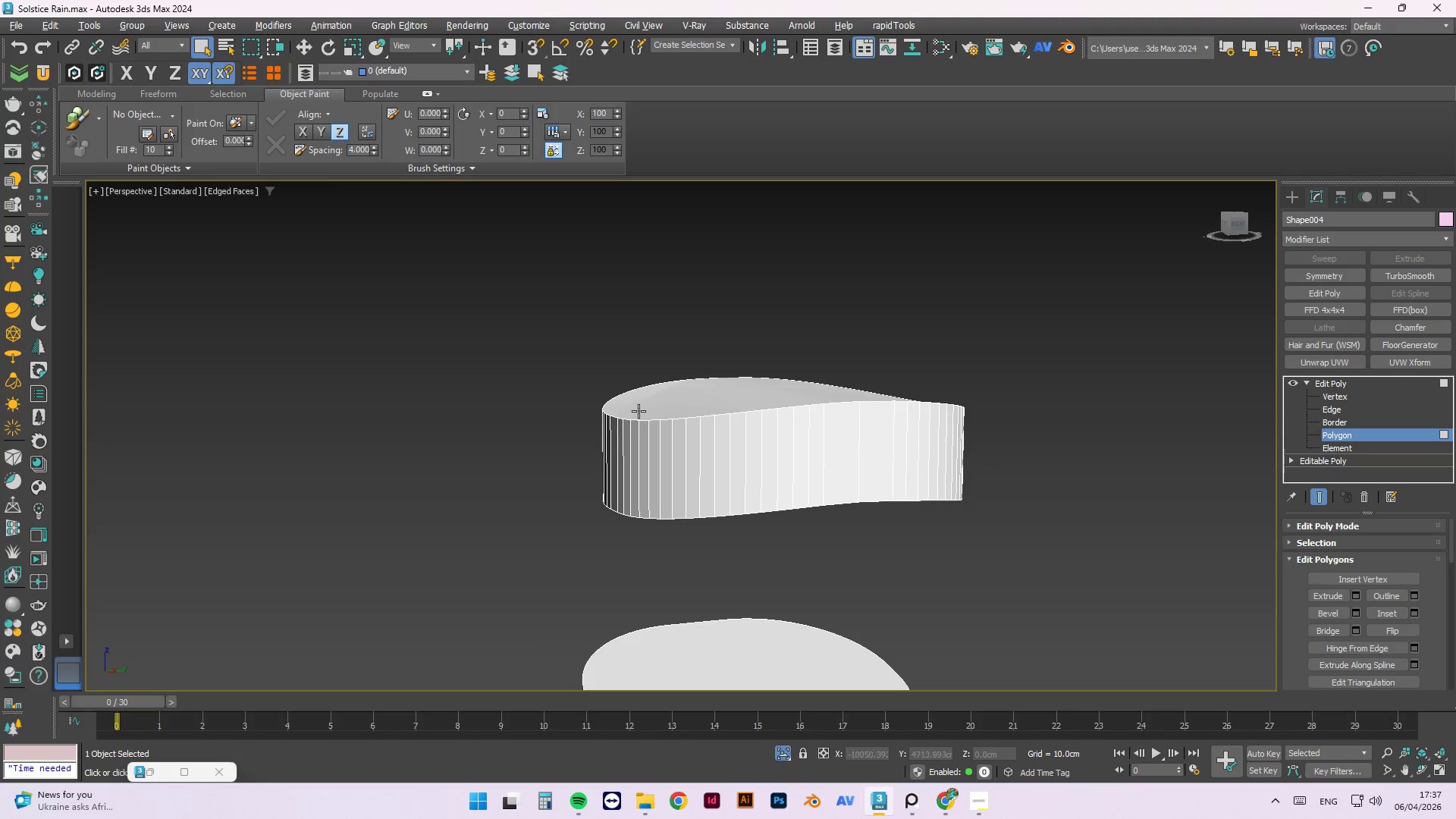 
left_click([671, 401])
 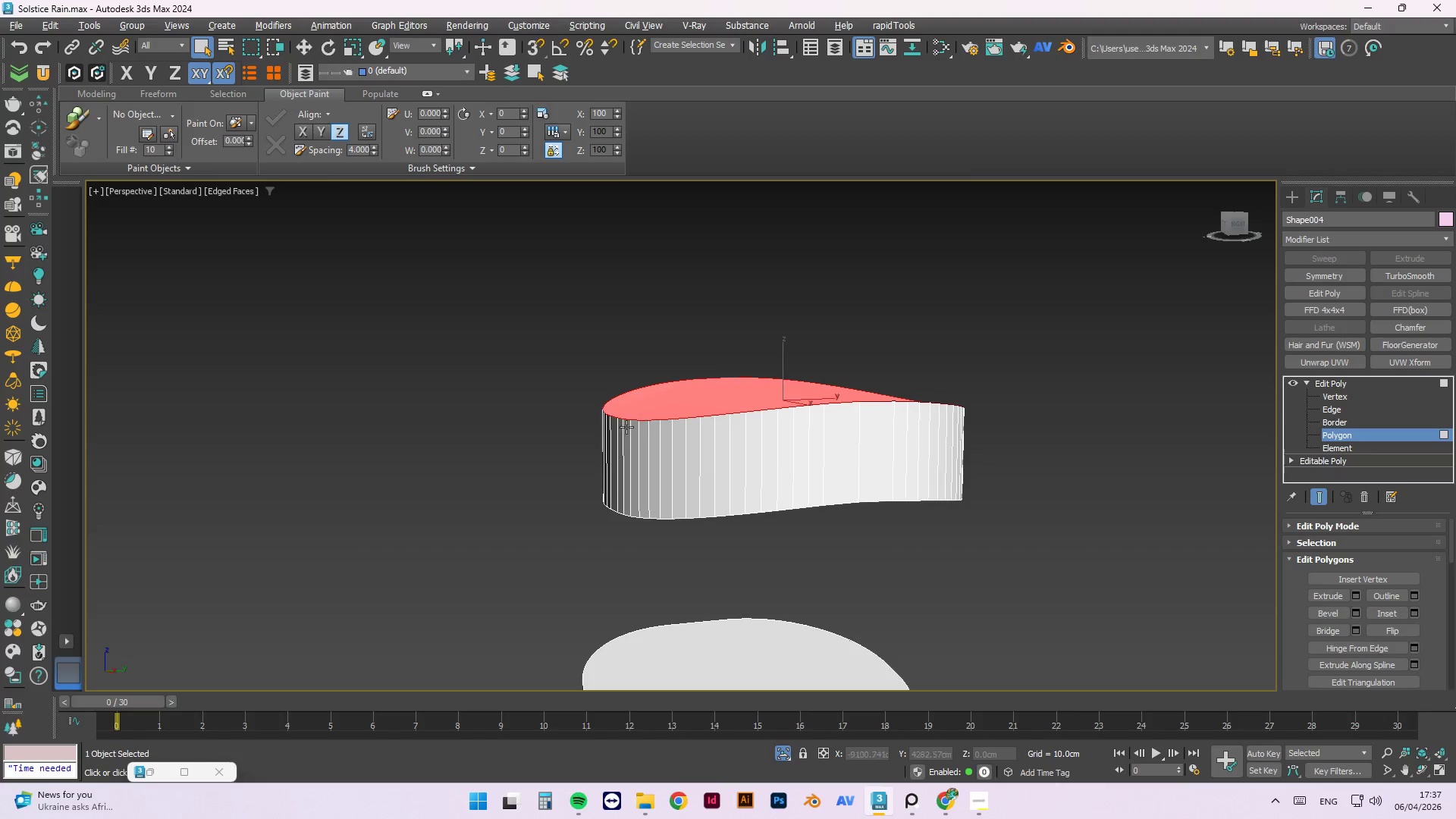 
hold_key(key=AltLeft, duration=0.89)
 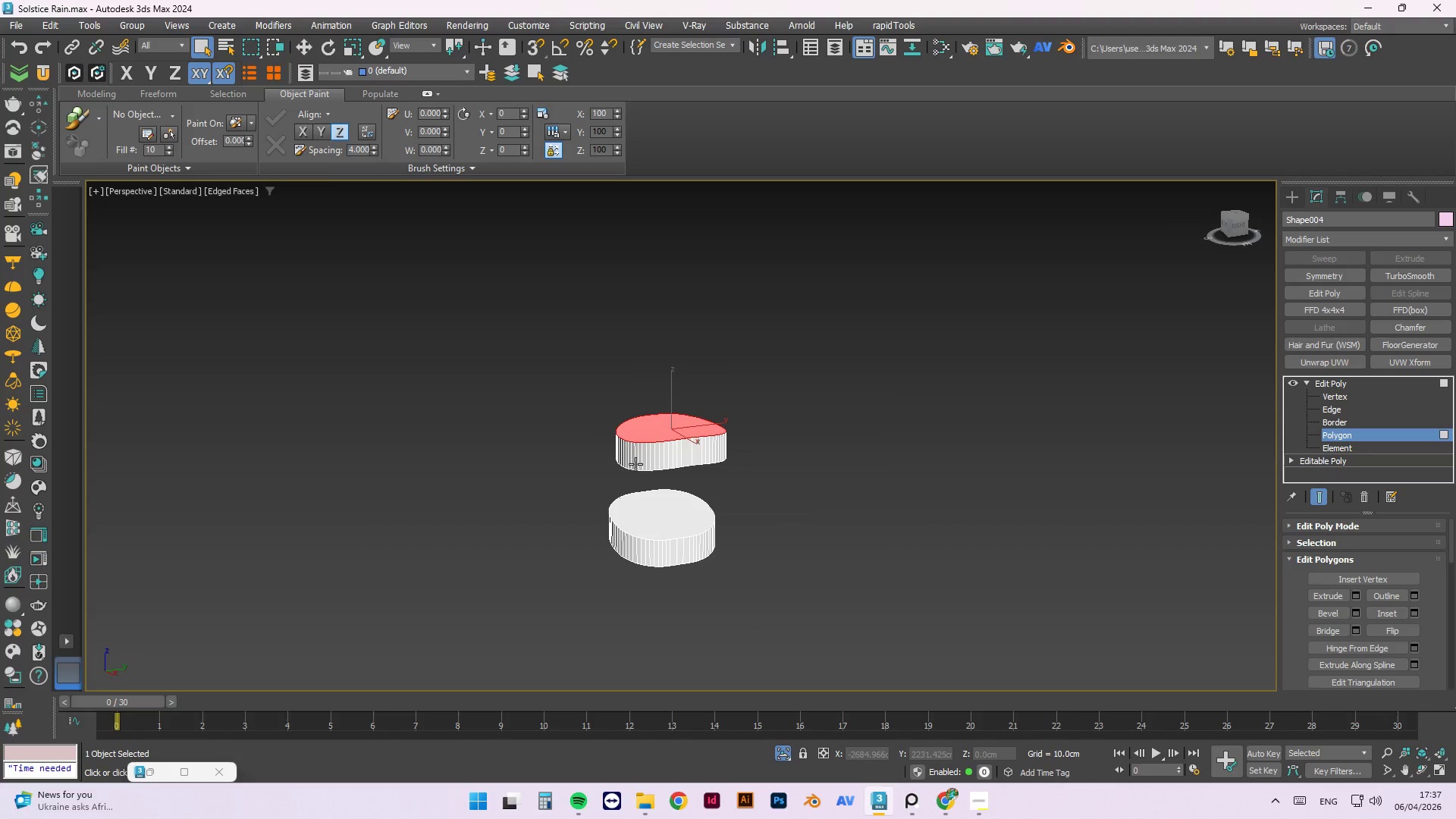 
scroll: coordinate [622, 443], scroll_direction: down, amount: 3.0
 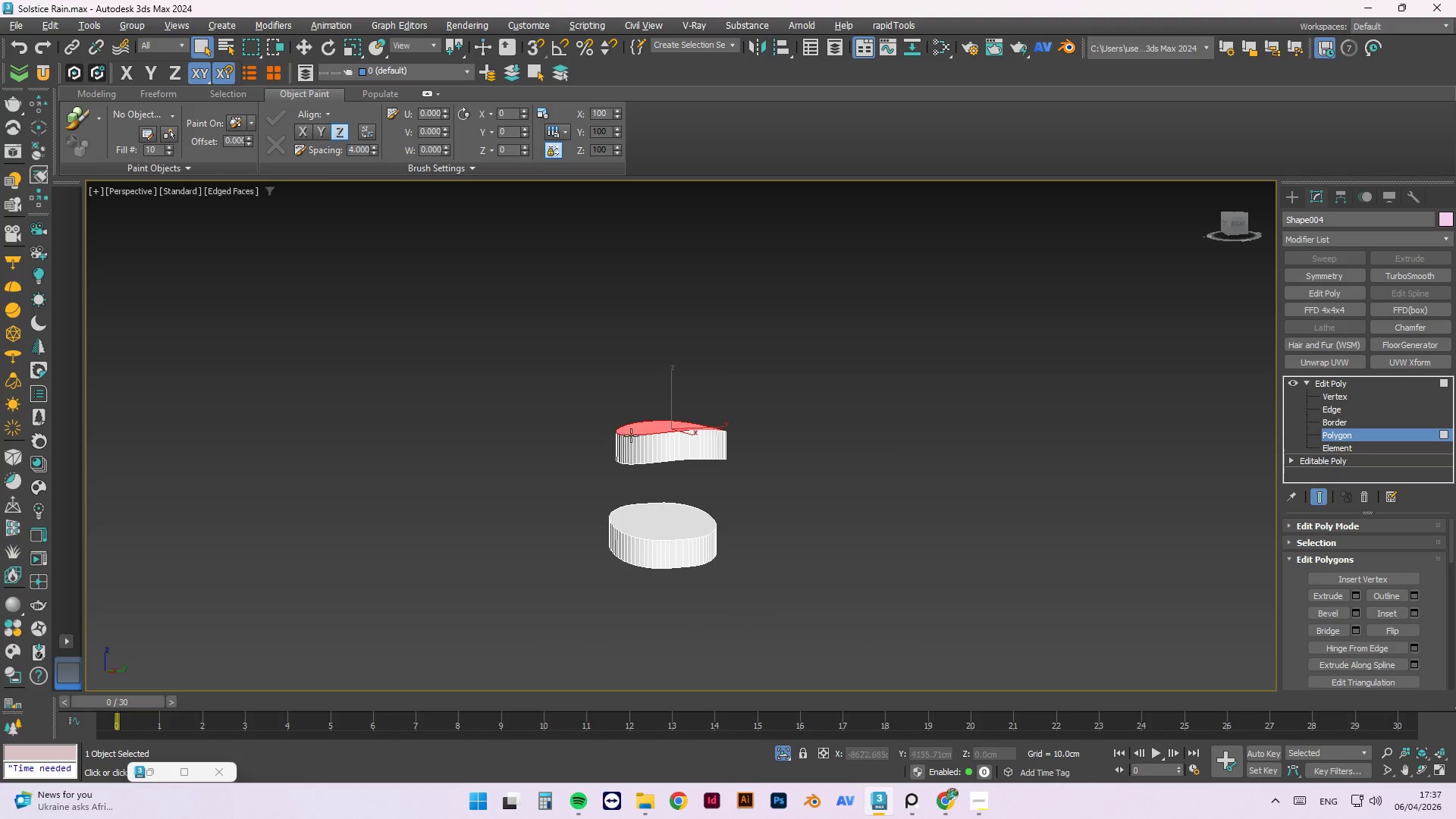 
key(W)
 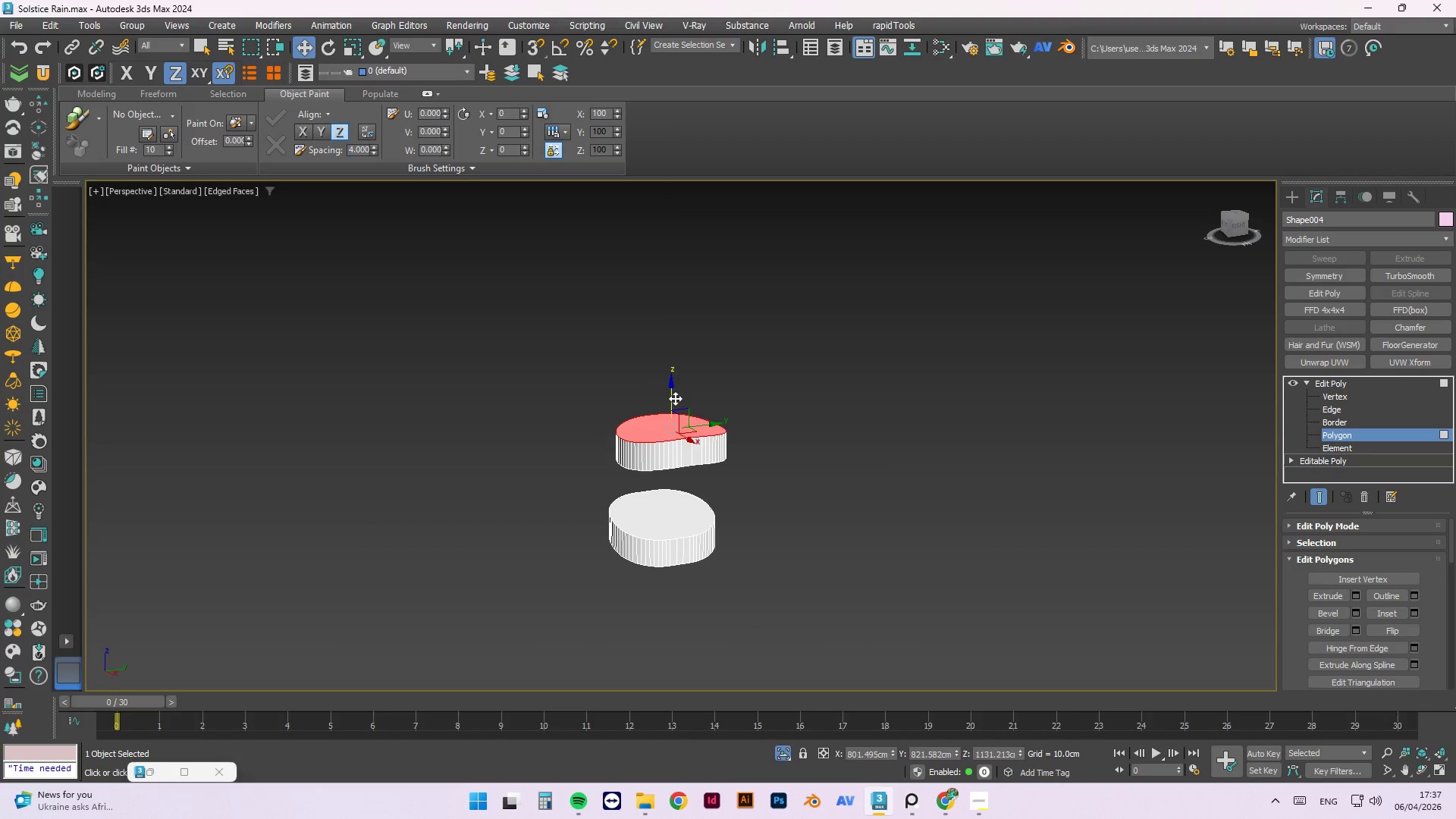 
scroll: coordinate [672, 406], scroll_direction: up, amount: 1.0
 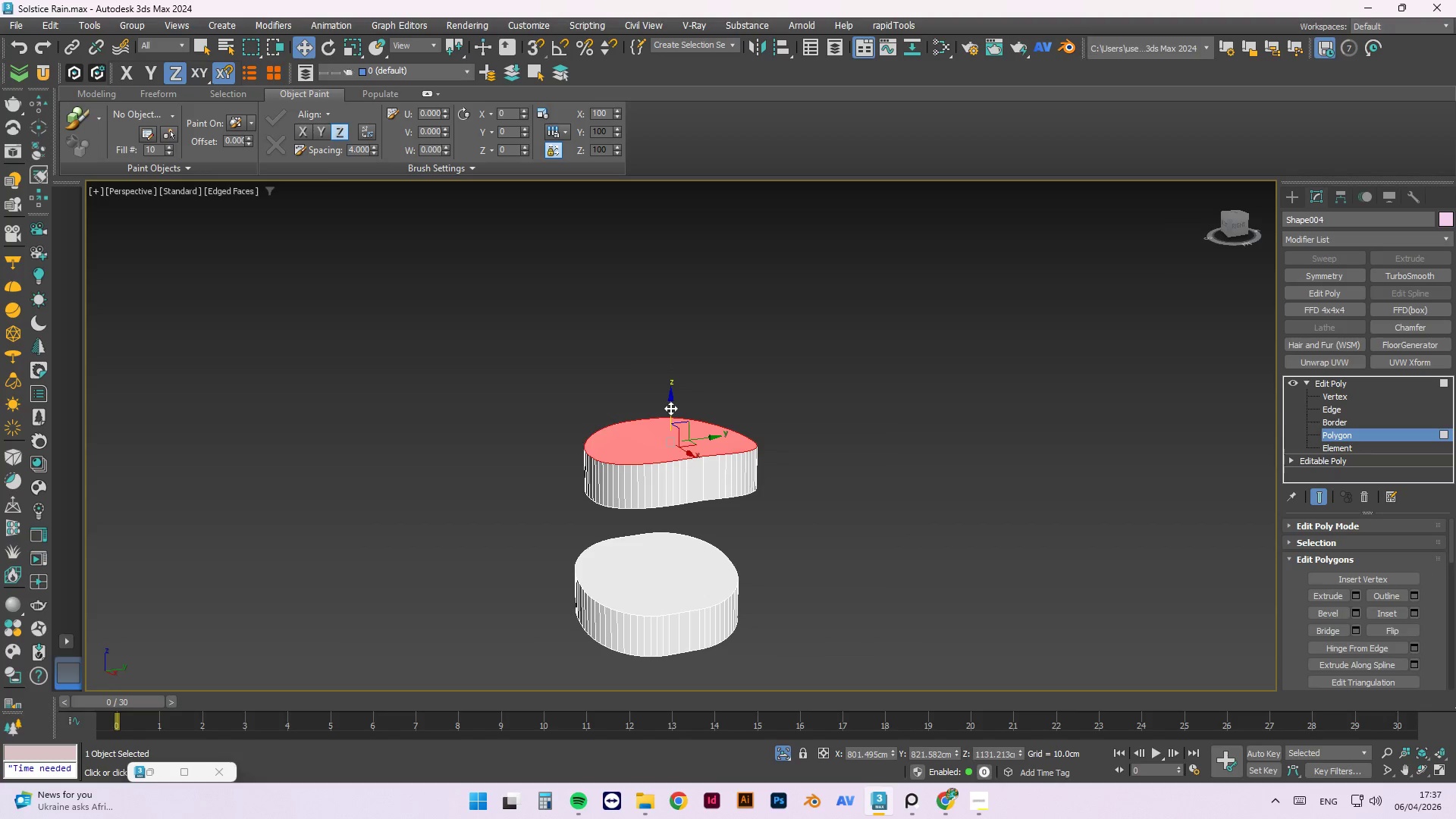 
hold_key(key=ShiftLeft, duration=1.22)
left_click_drag(start_coordinate=[670, 408], to_coordinate=[673, 236])
 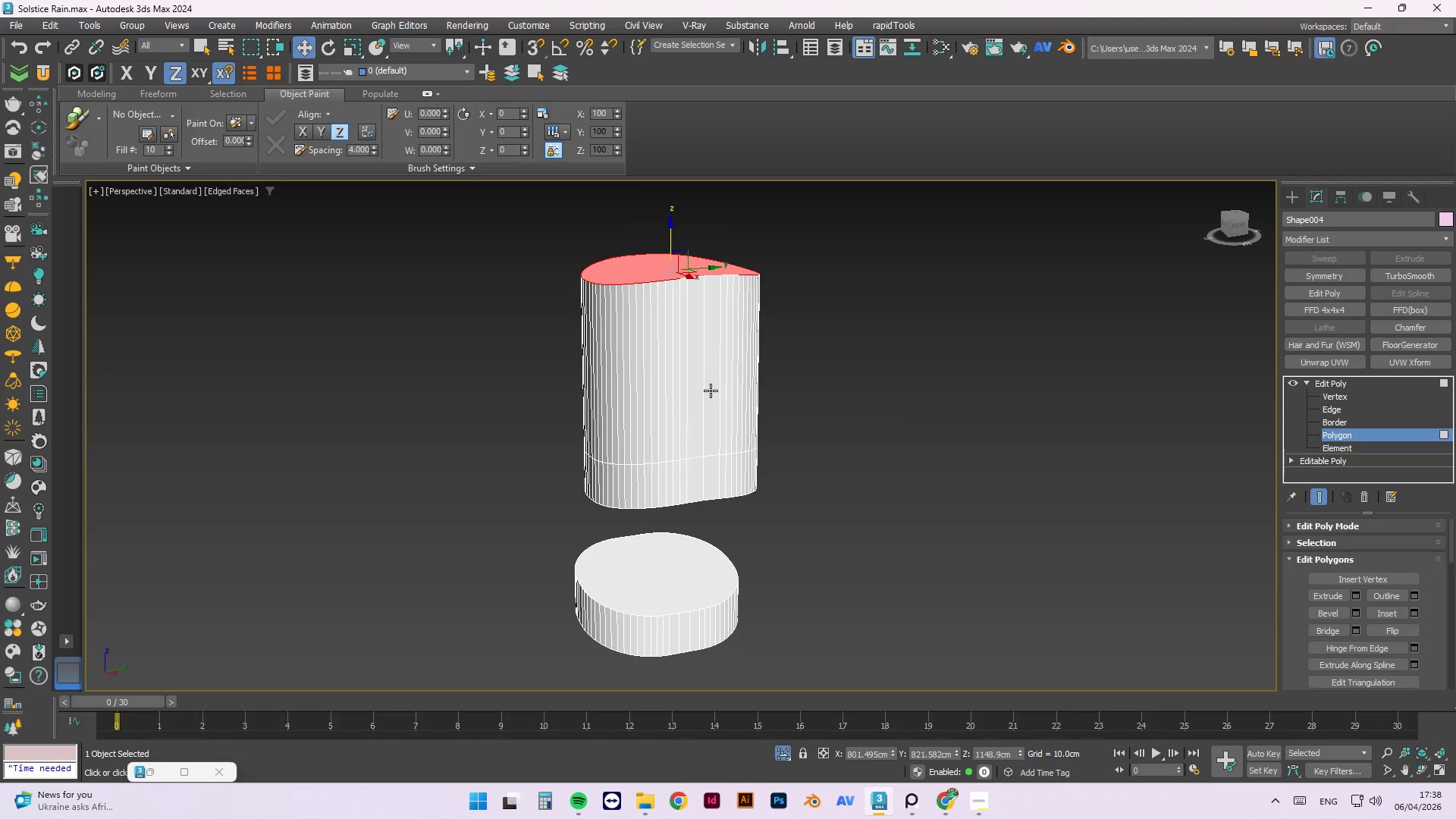 
scroll: coordinate [708, 392], scroll_direction: down, amount: 2.0
 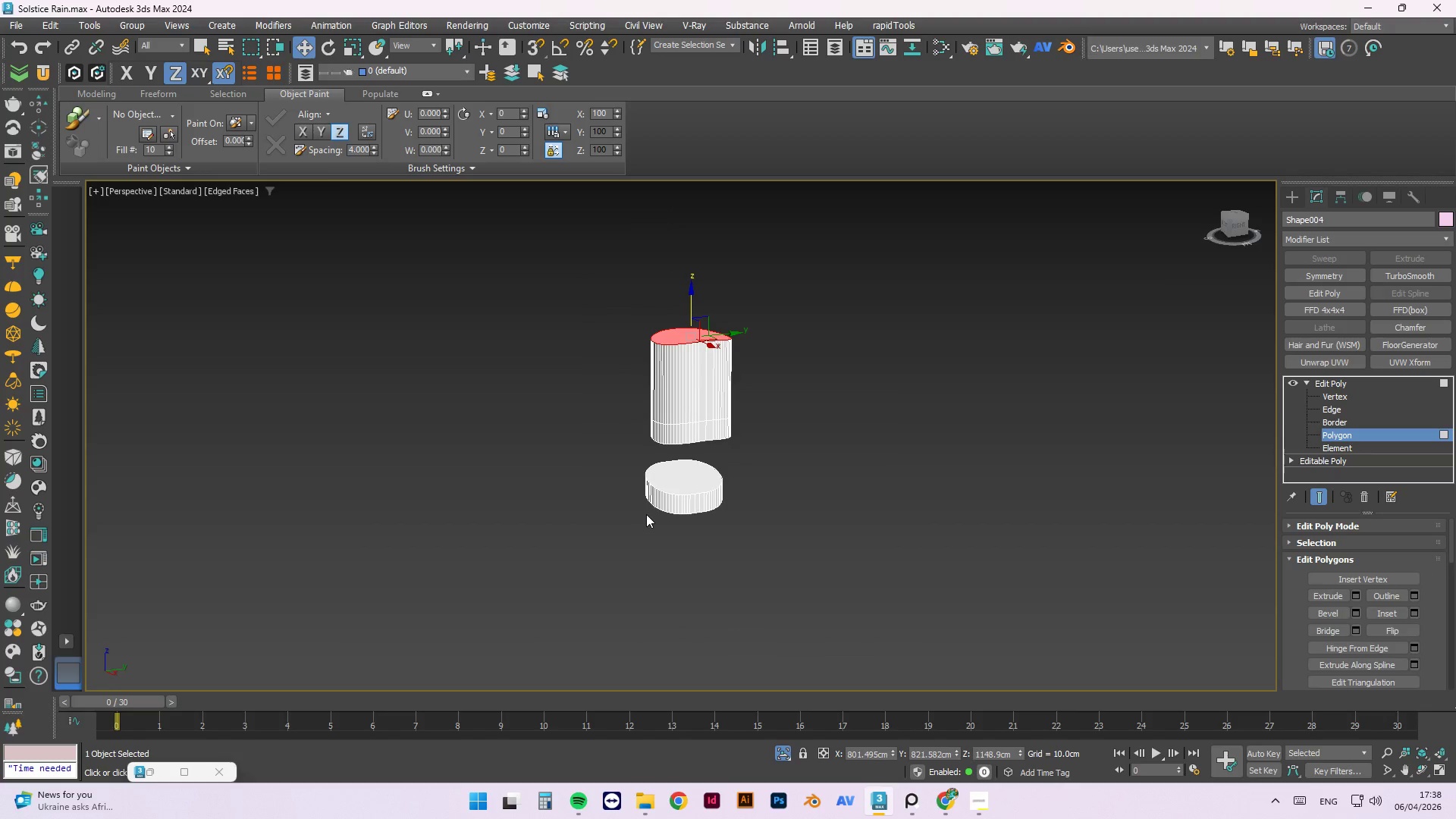 
key(Alt+AltLeft)
 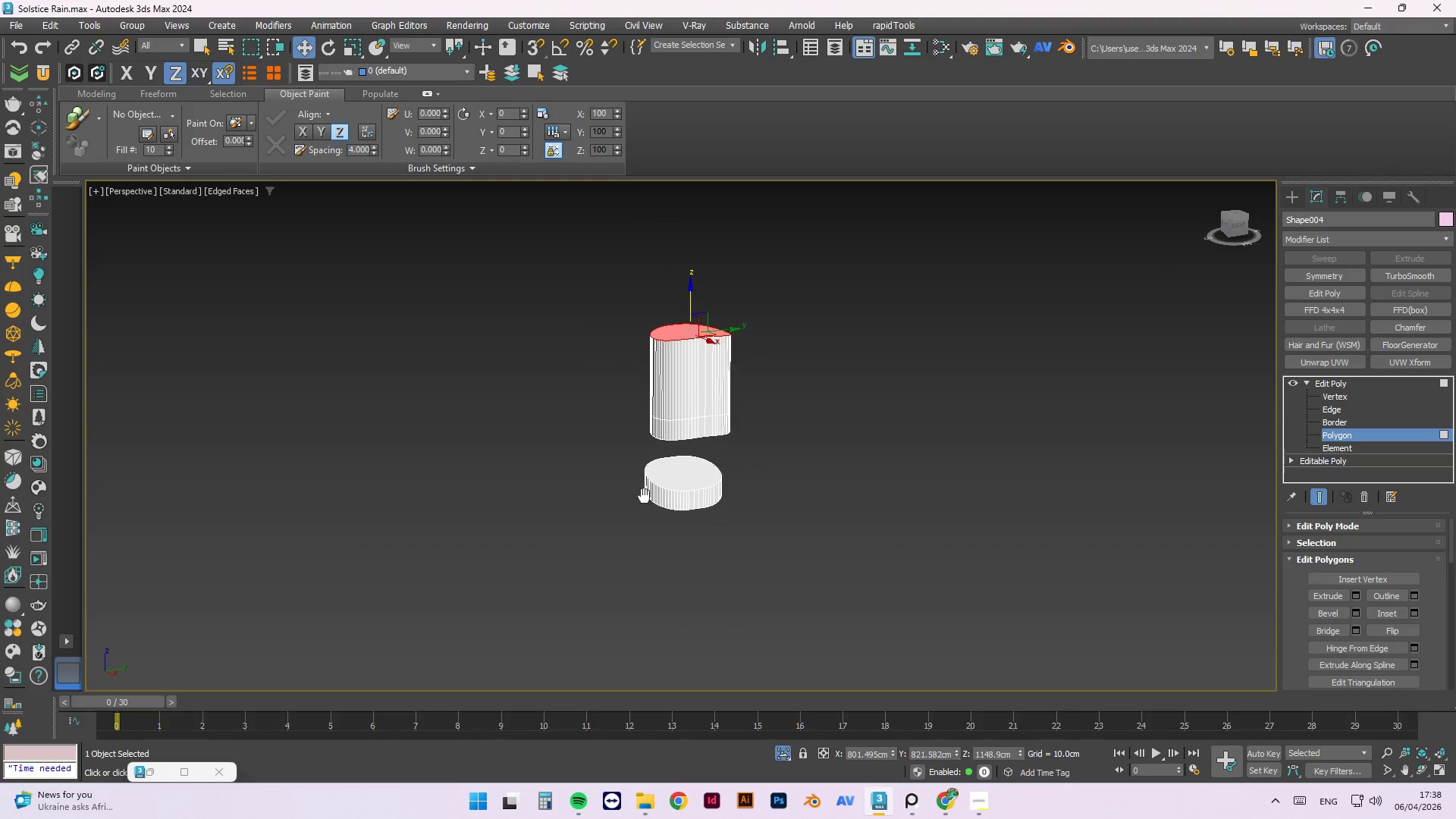 
hold_key(key=AltLeft, duration=0.97)
 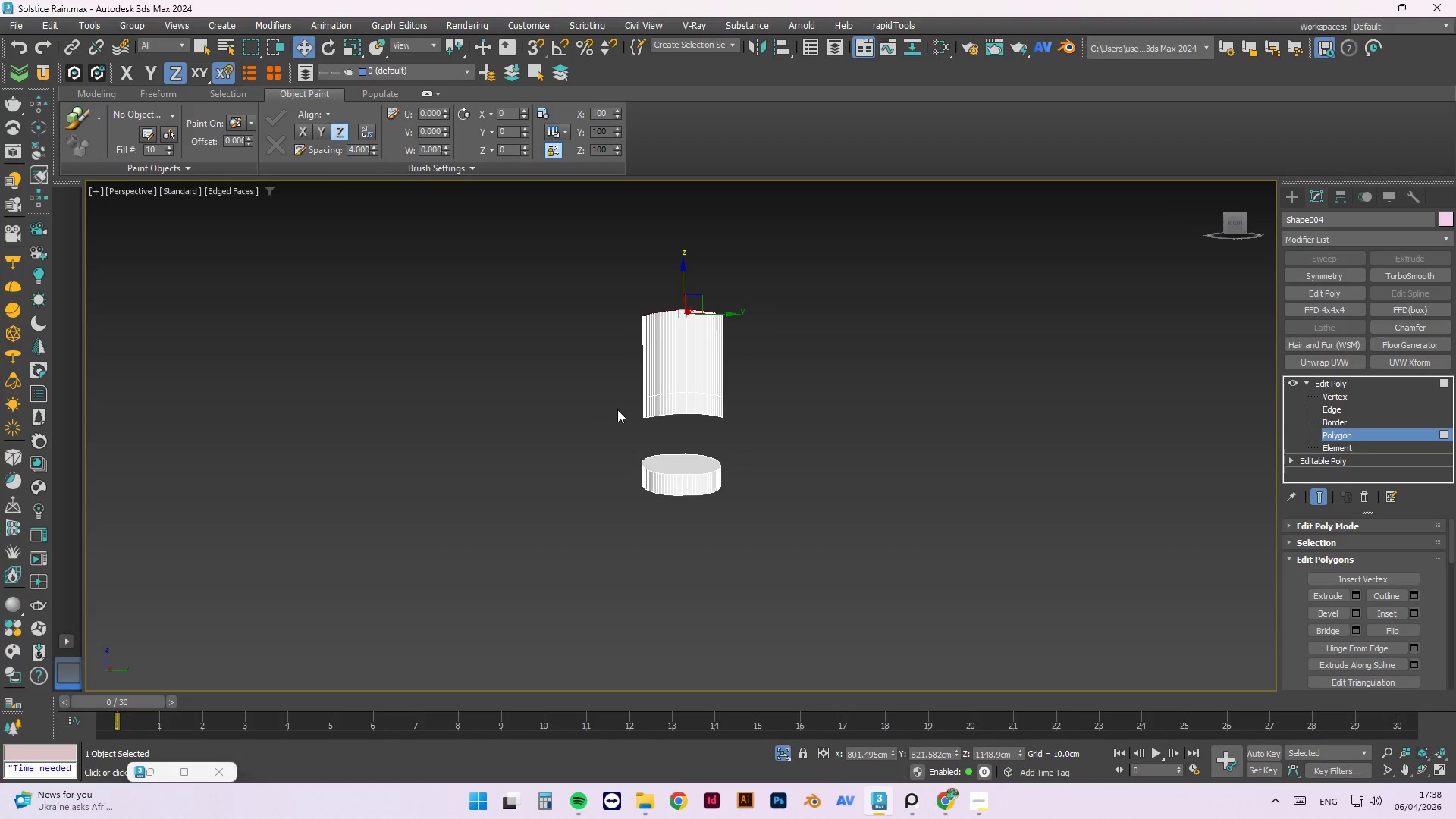 
left_click_drag(start_coordinate=[617, 410], to_coordinate=[754, 435])
 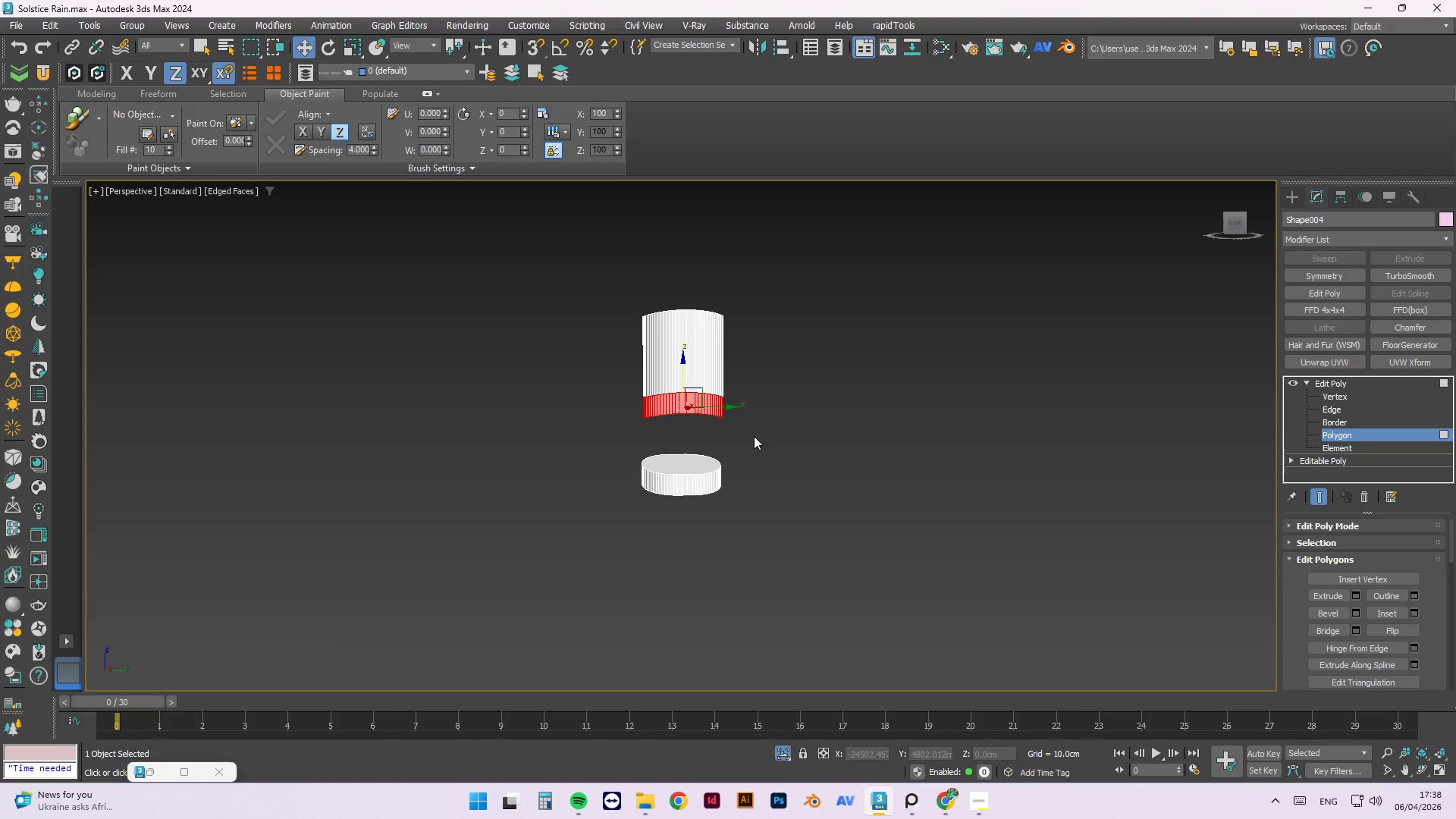 
key(Delete)
 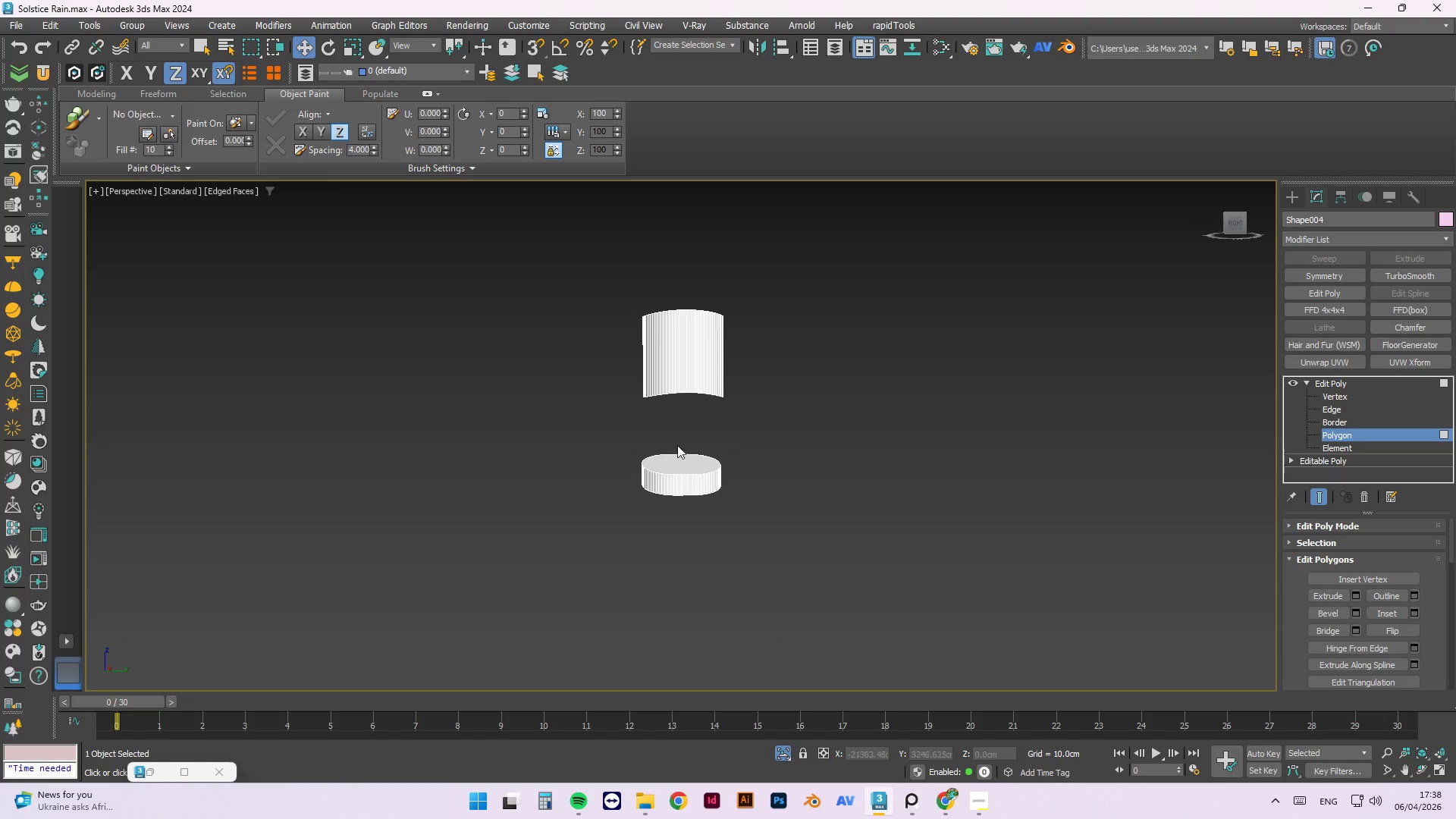 
scroll: coordinate [684, 459], scroll_direction: up, amount: 3.0
 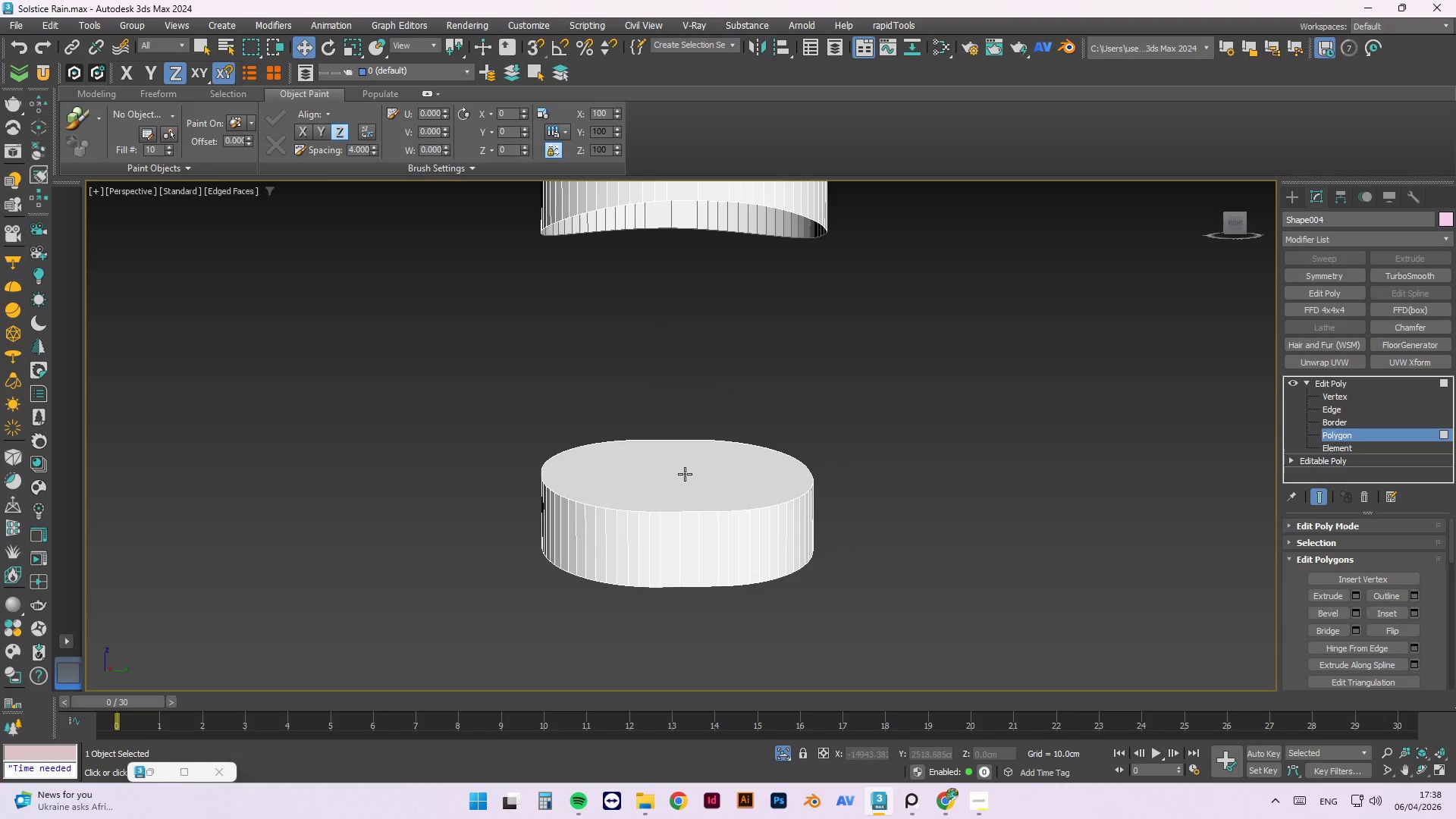 
left_click([685, 474])
 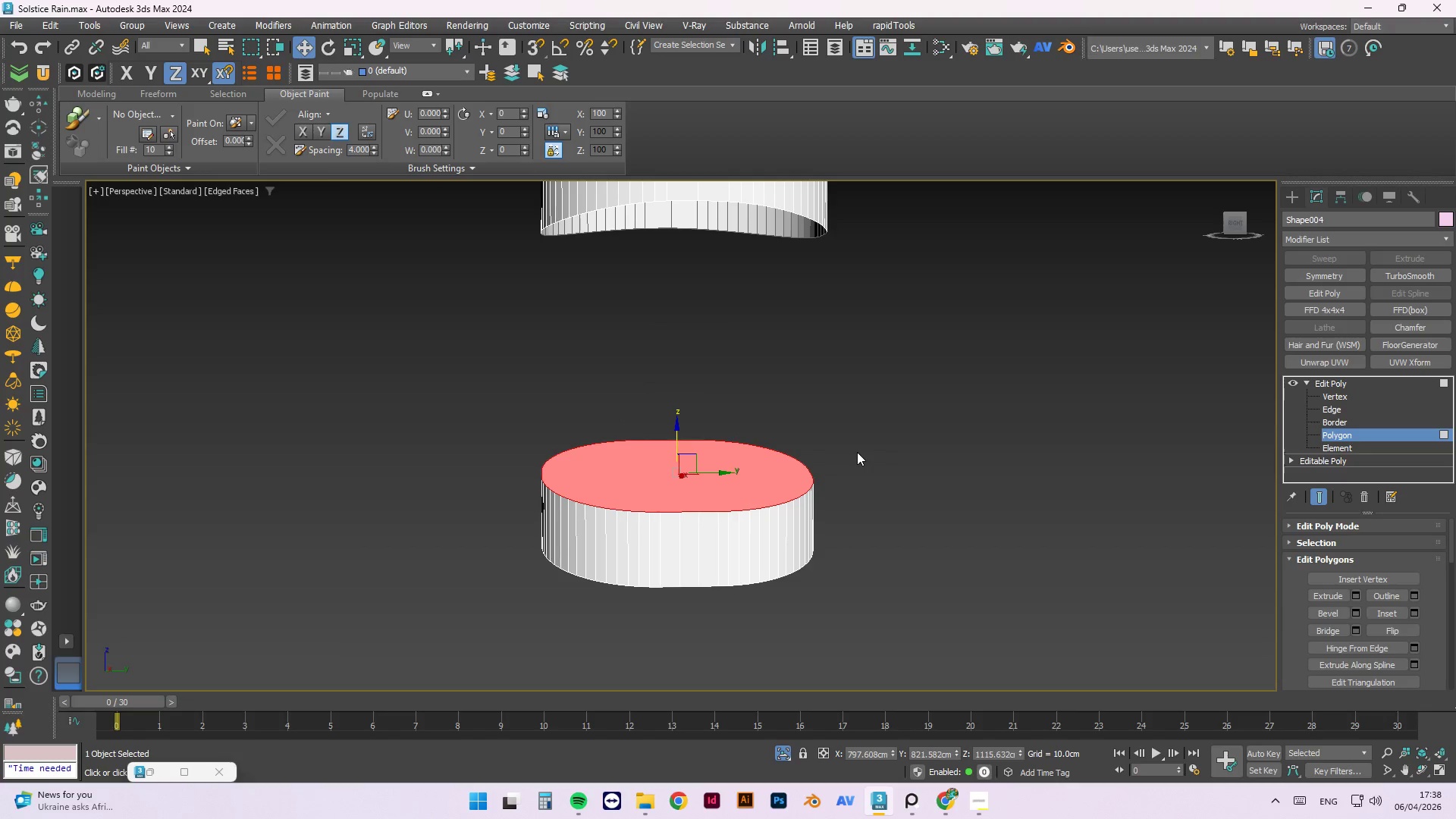 
key(Delete)
 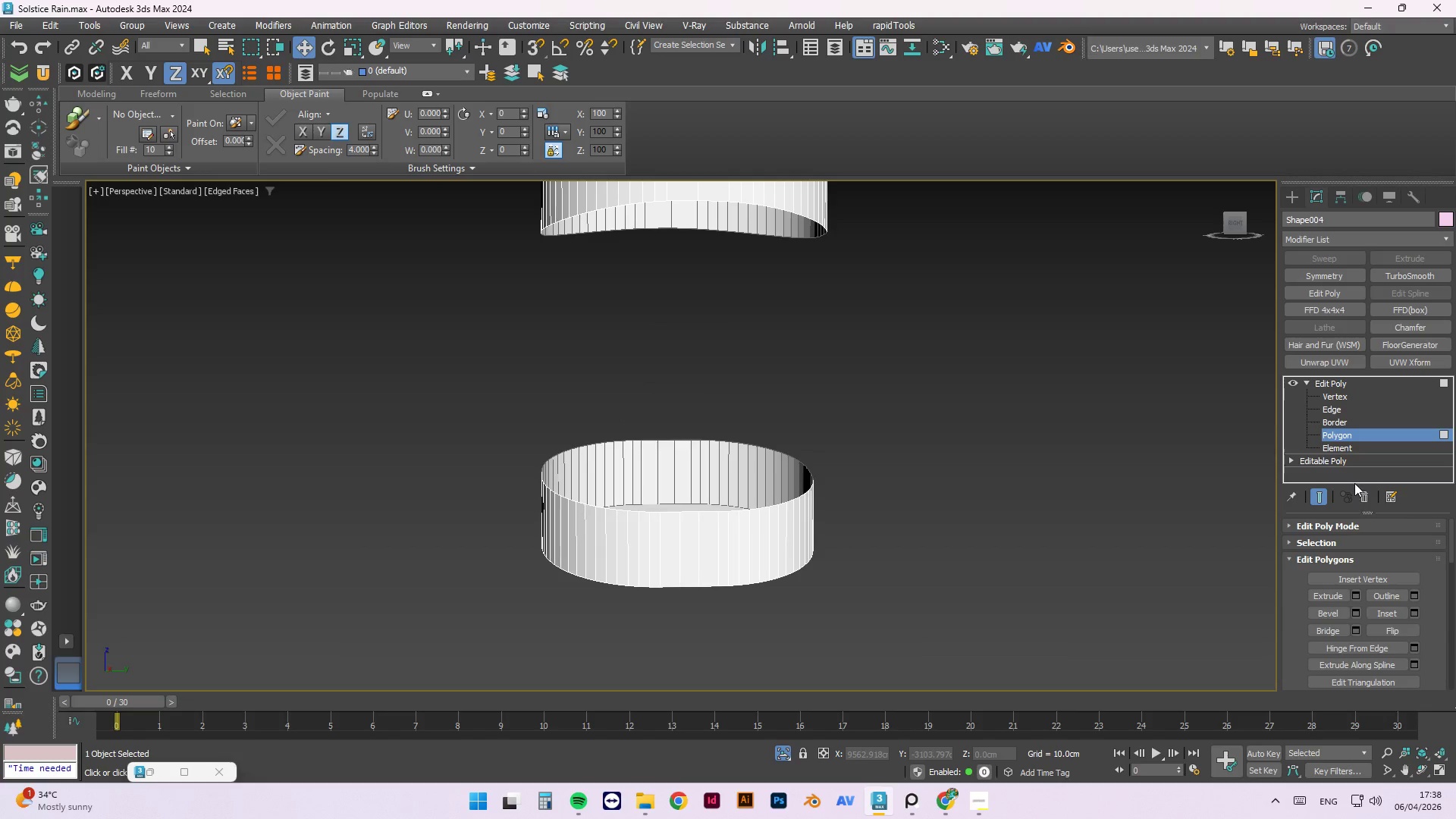 
right_click([1341, 384])
 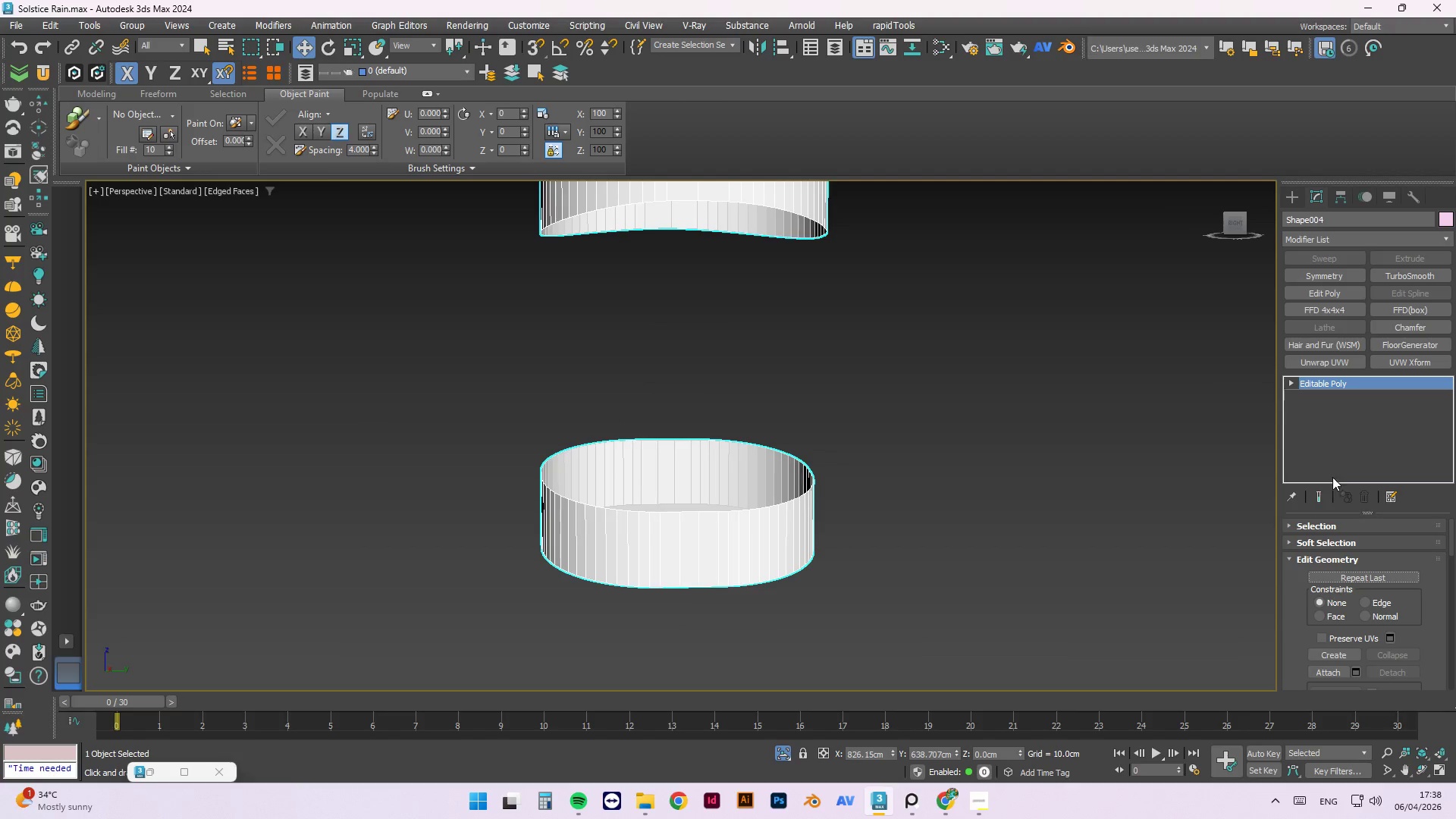 
right_click([1324, 388])
 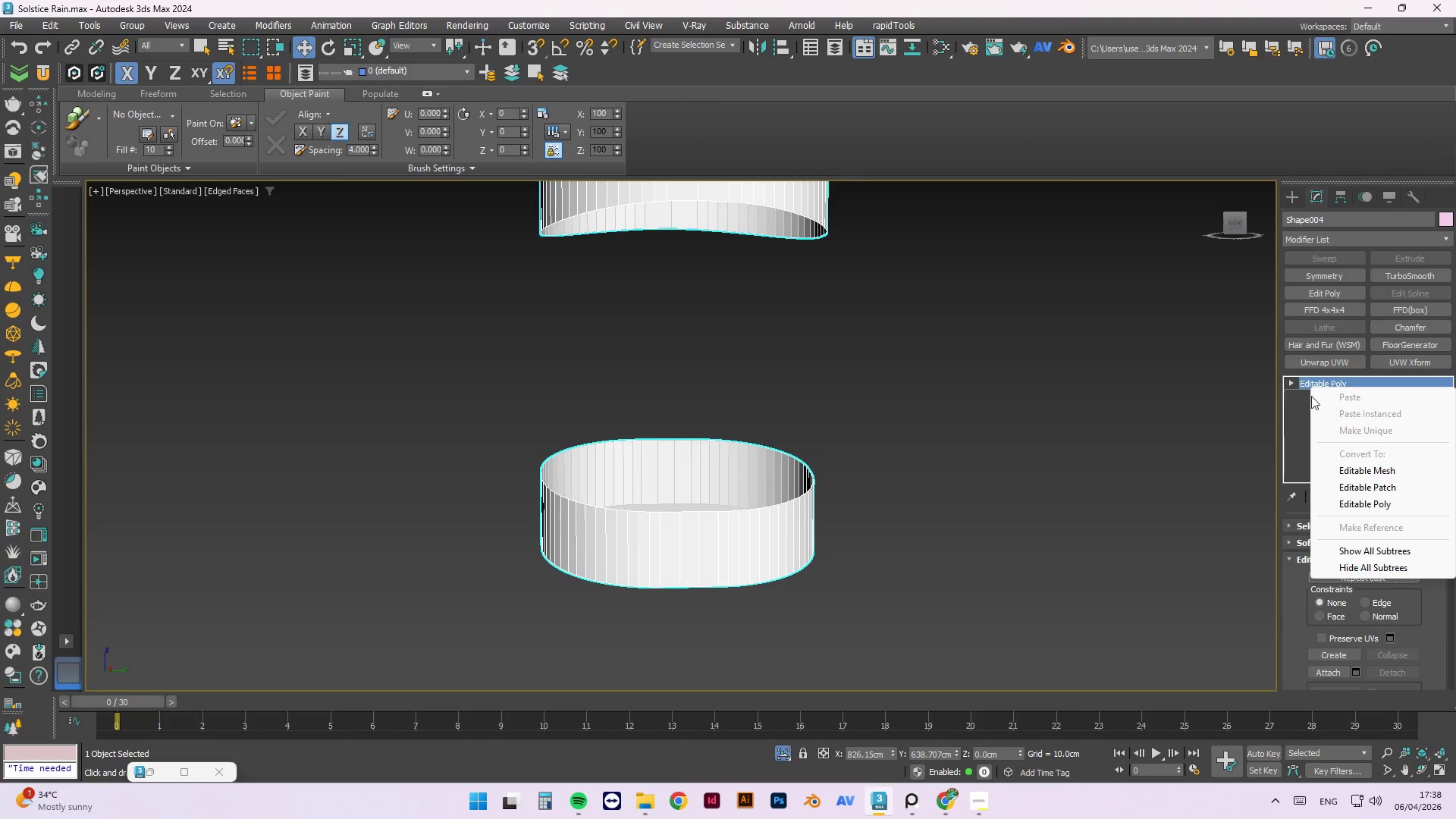 
left_click([1298, 423])
 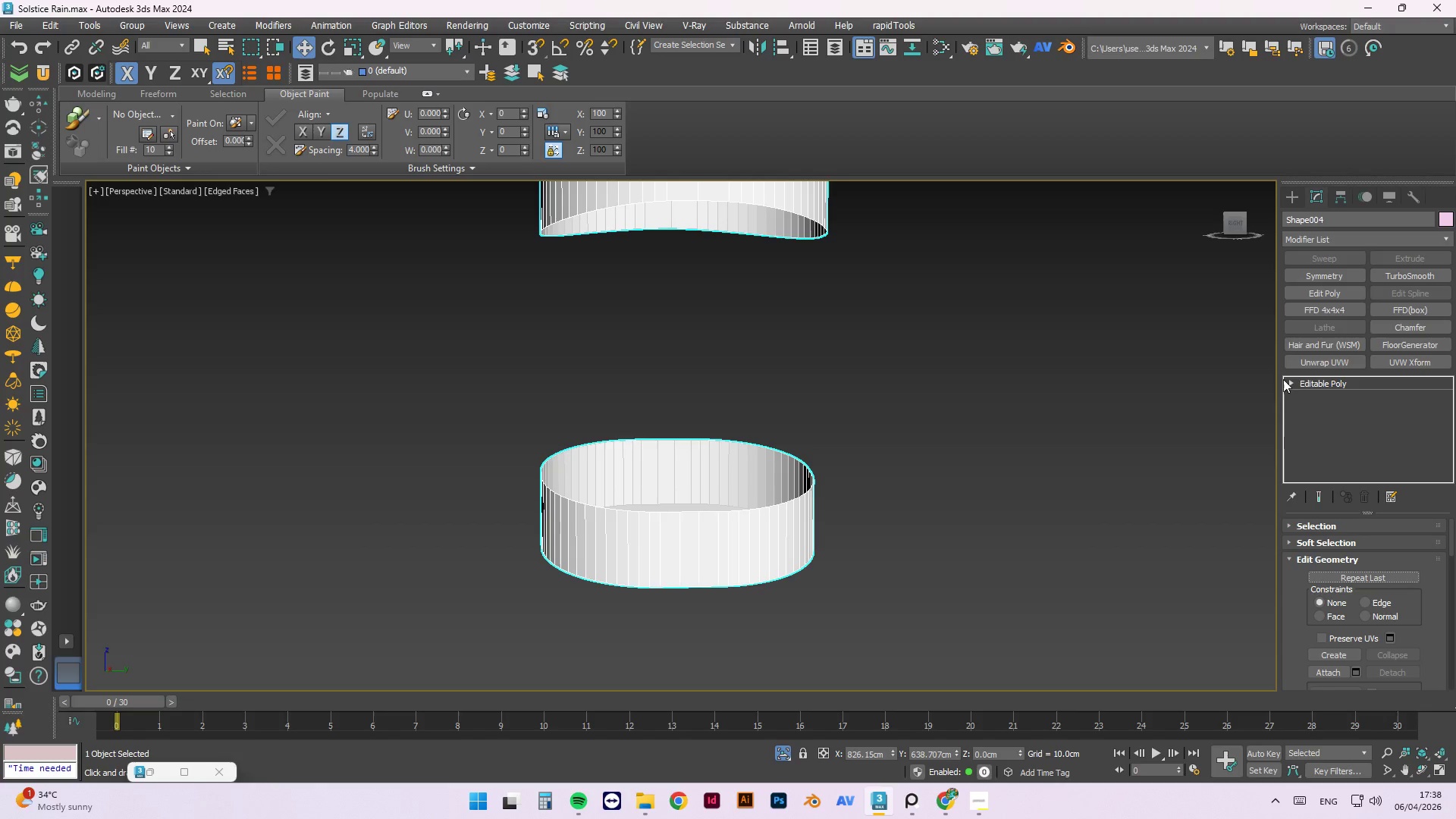 
left_click([1288, 382])
 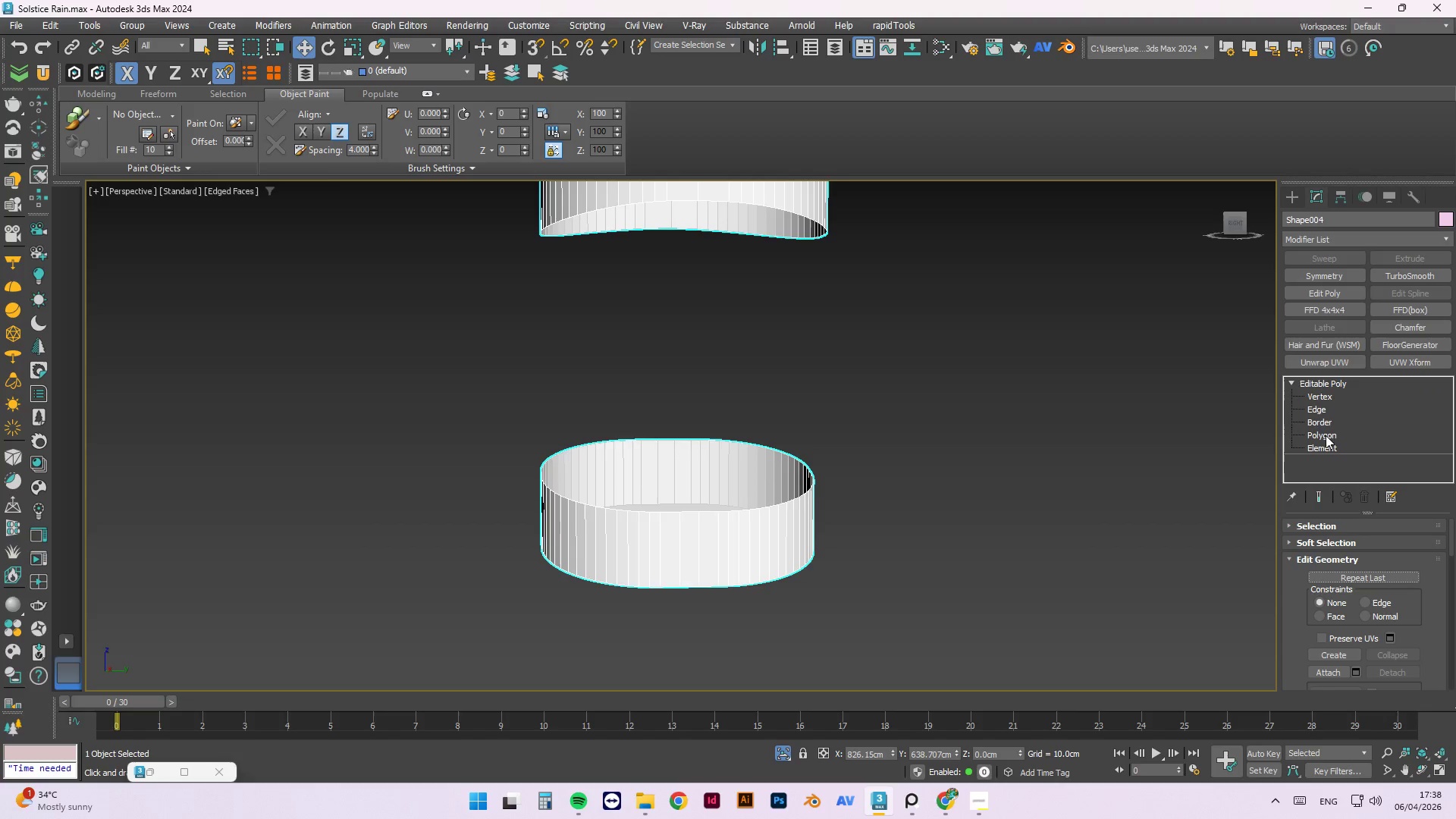 
left_click([1319, 417])
 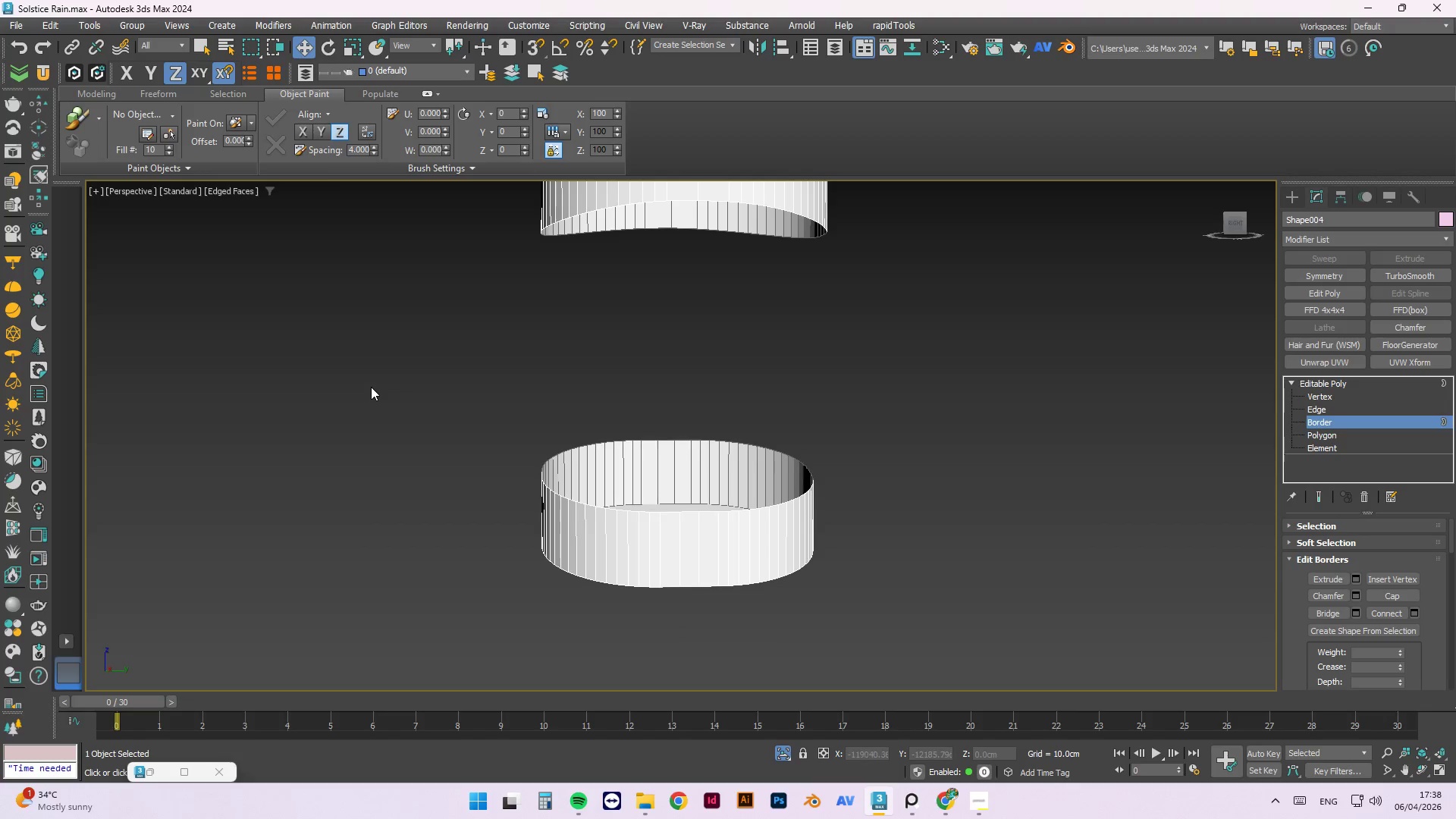 
type(xrap)
 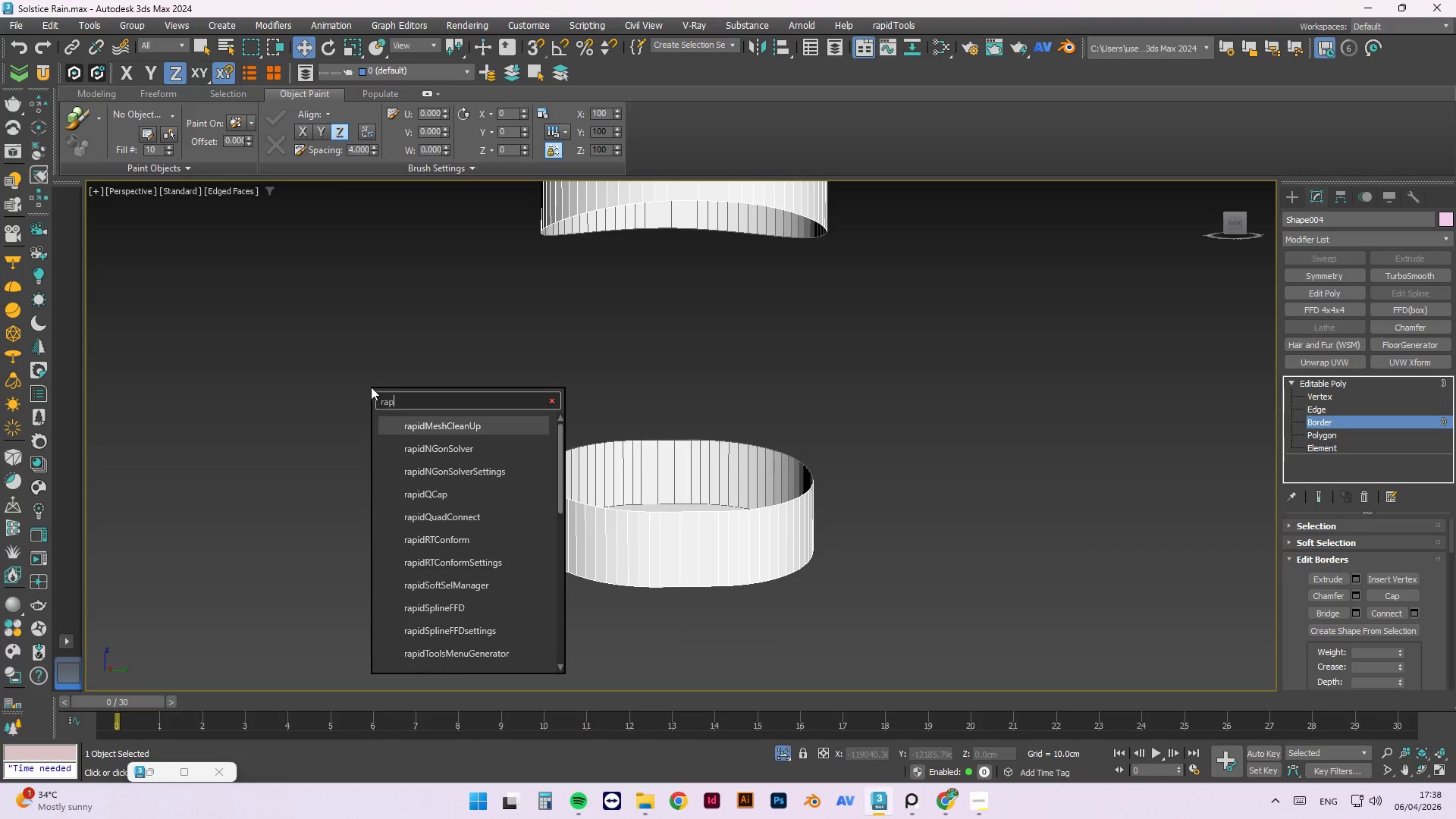 
hold_key(key=Backspace, duration=0.77)
 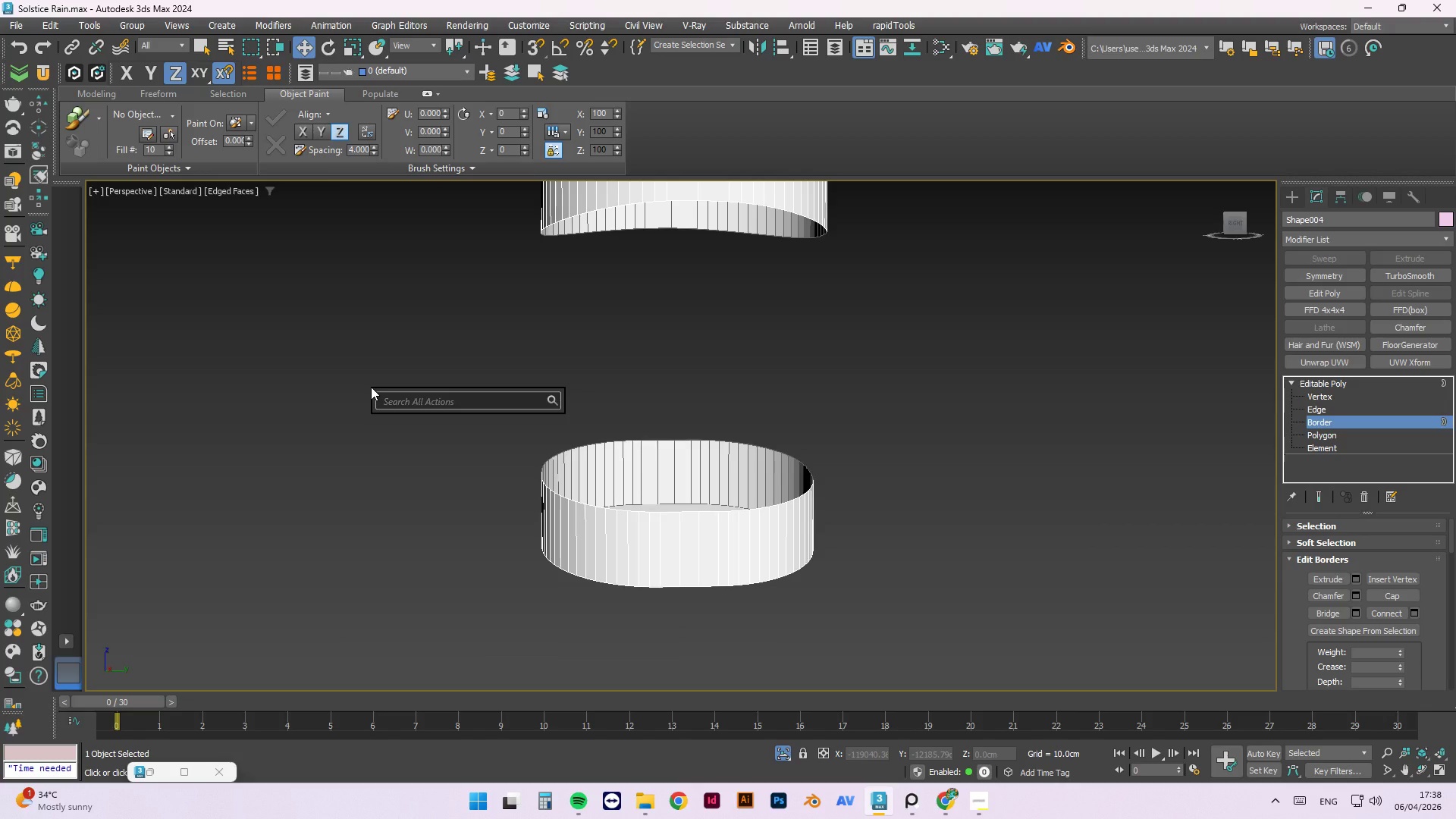 
key(Q)
 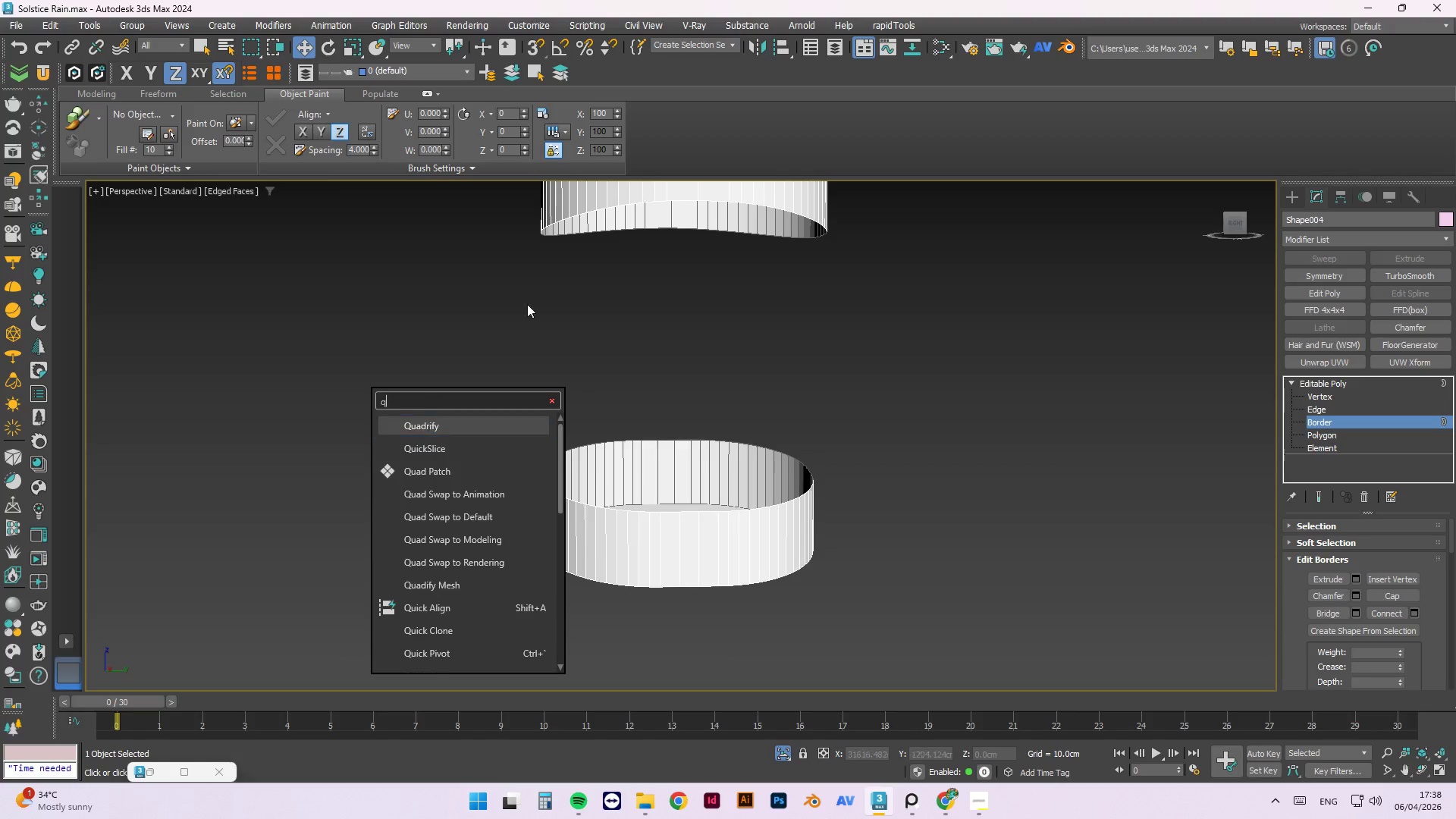 
left_click([718, 511])
 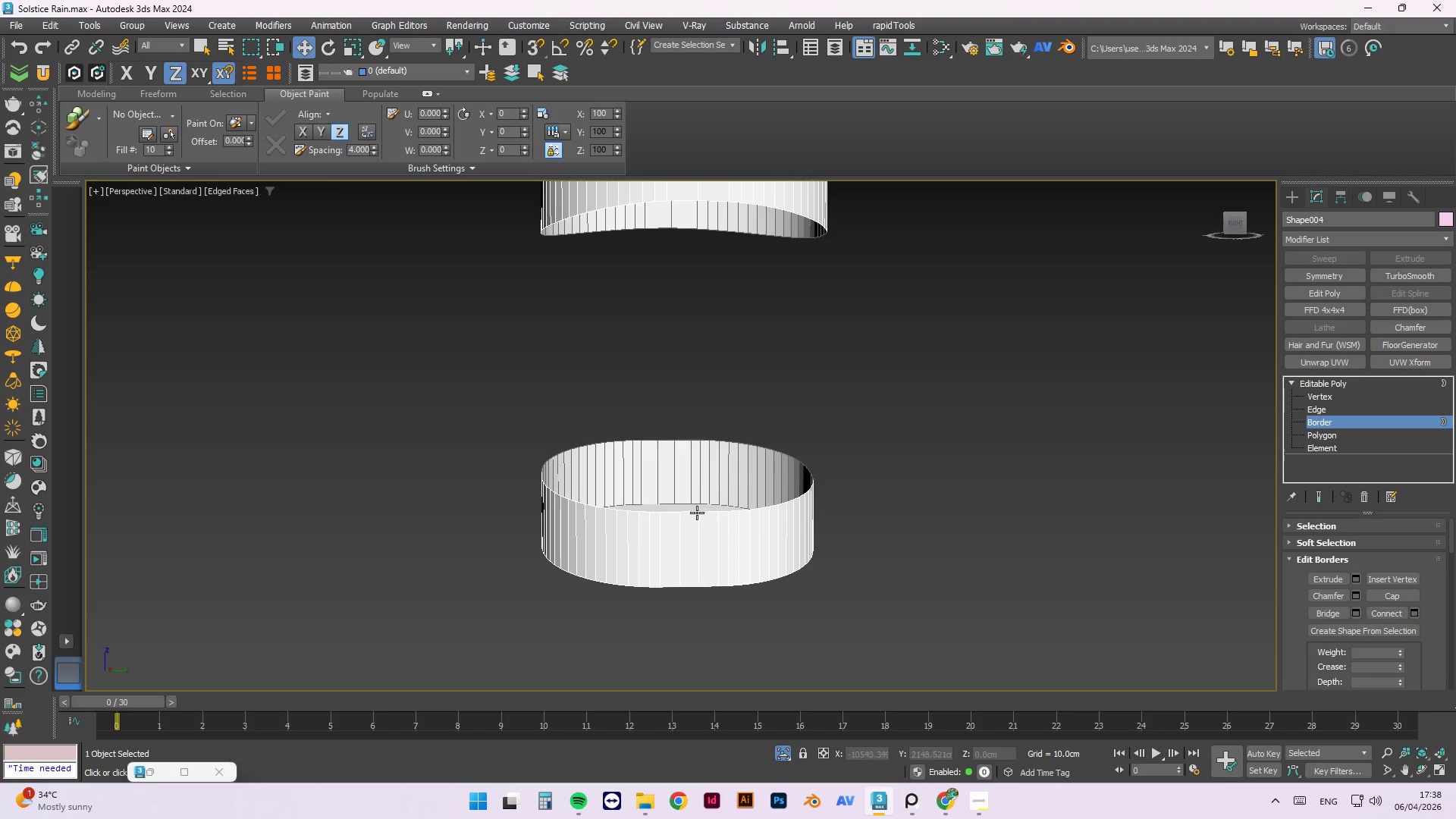 
left_click([695, 513])
 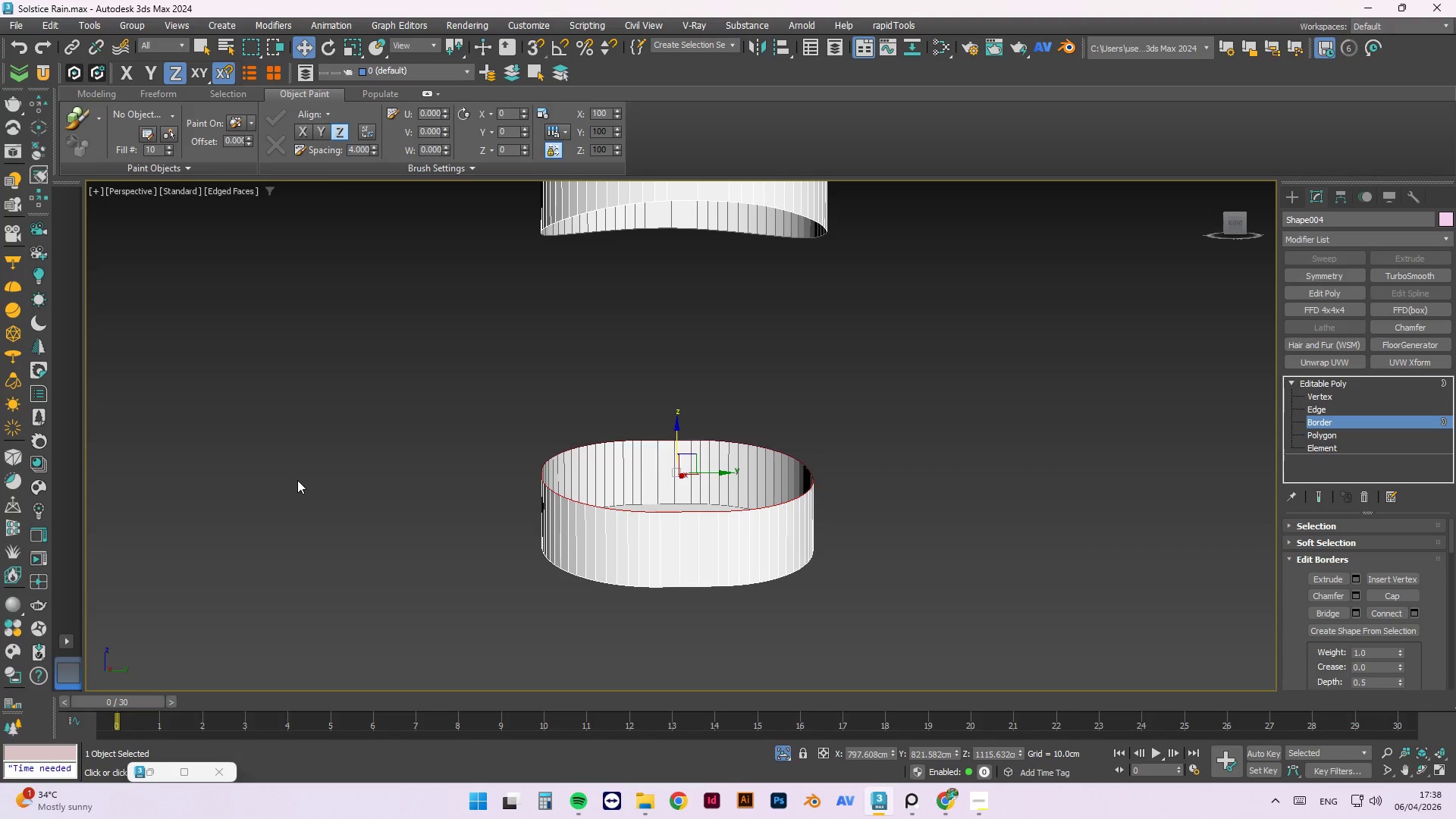 
type(xq)
 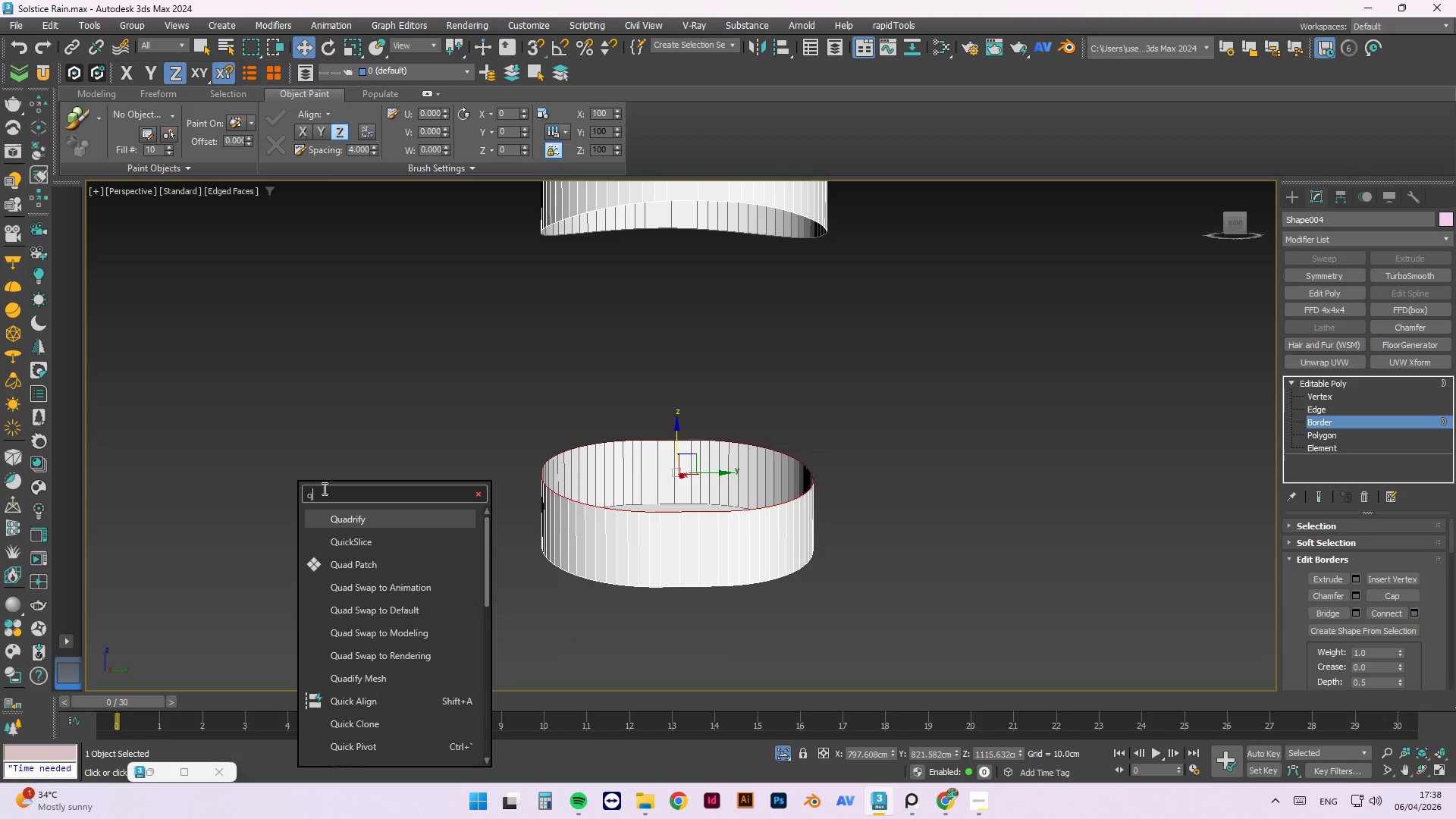 
type(ca)
 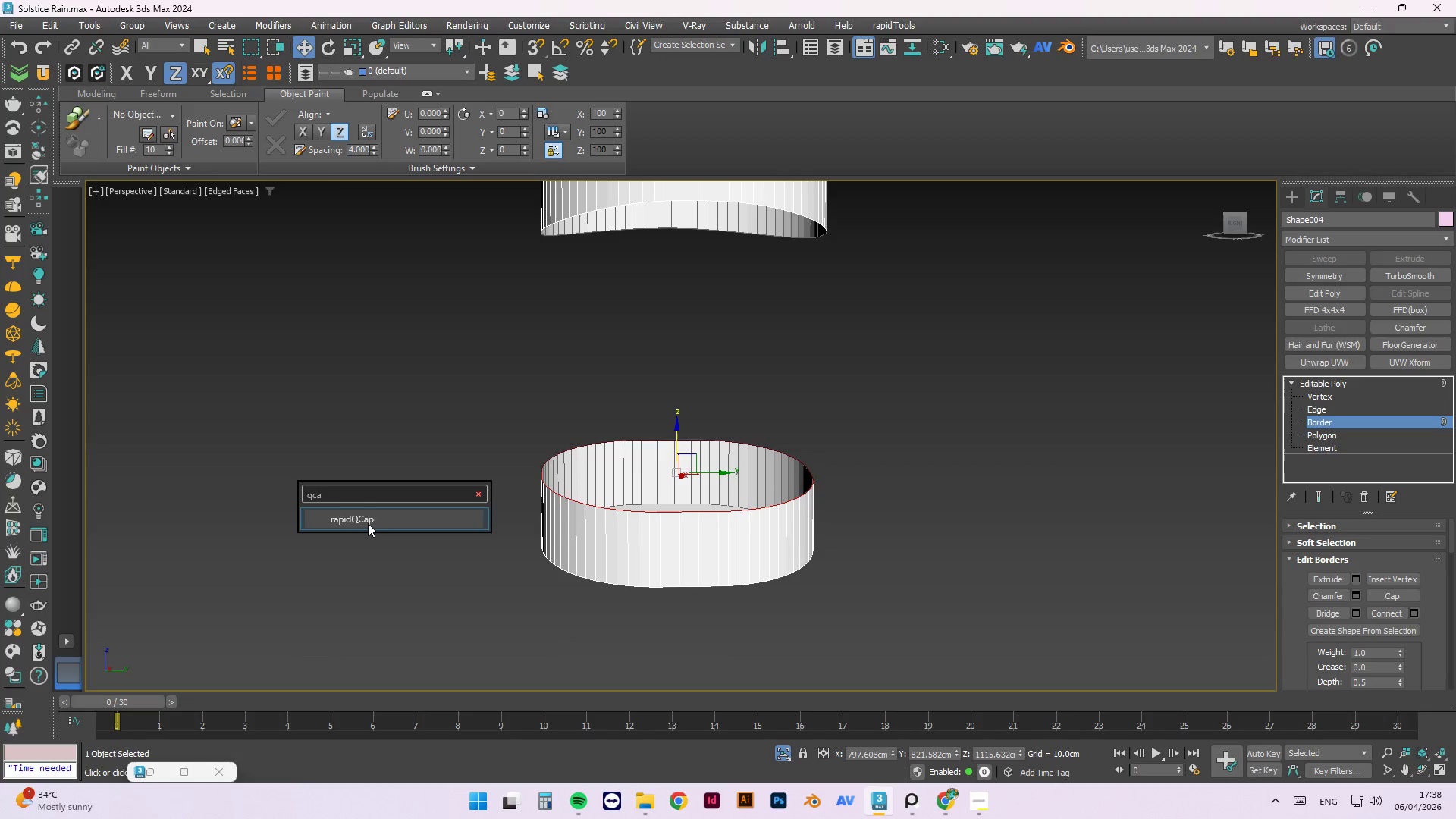 
left_click([368, 521])
 